 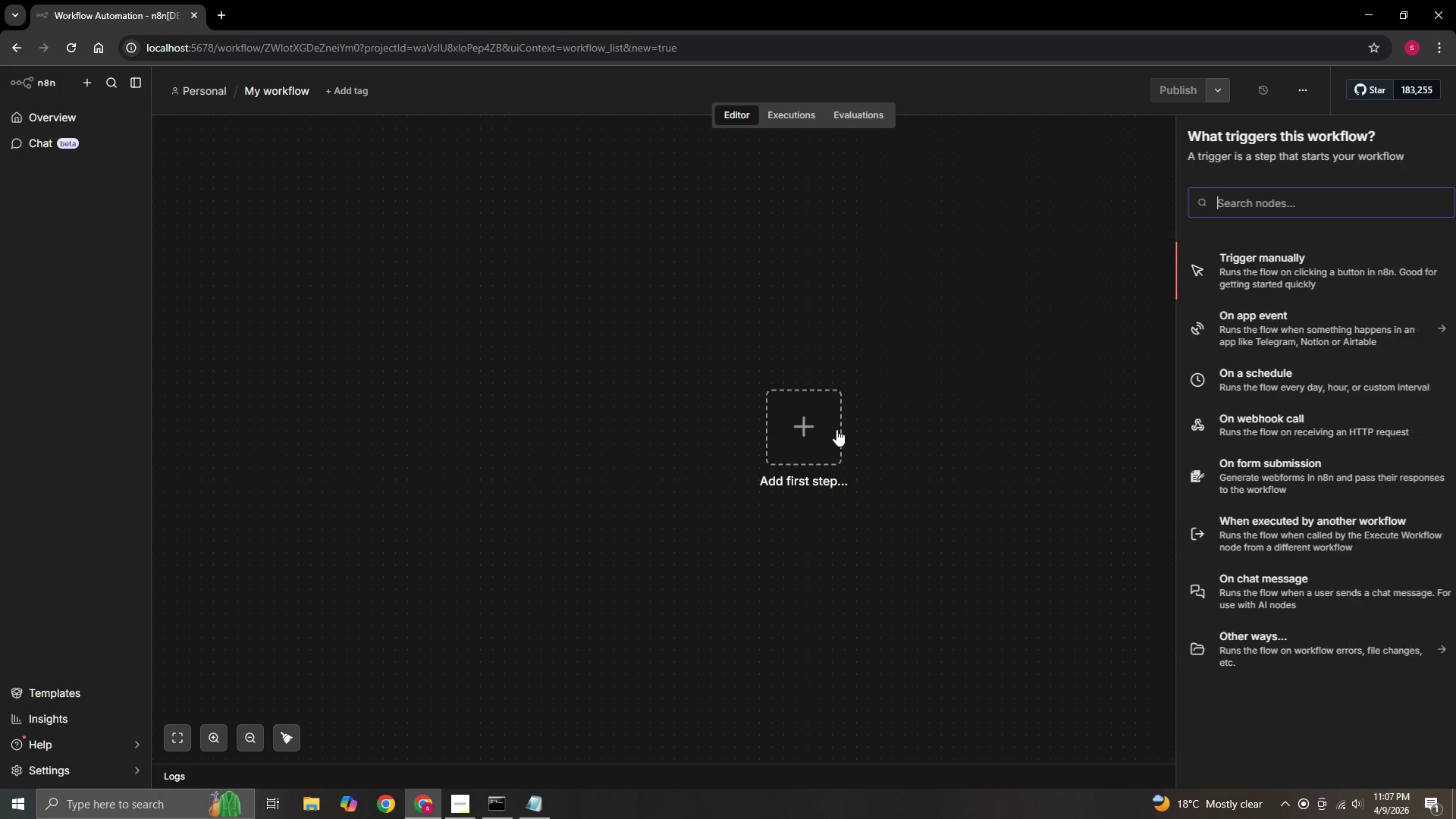 
left_click([1248, 201])
 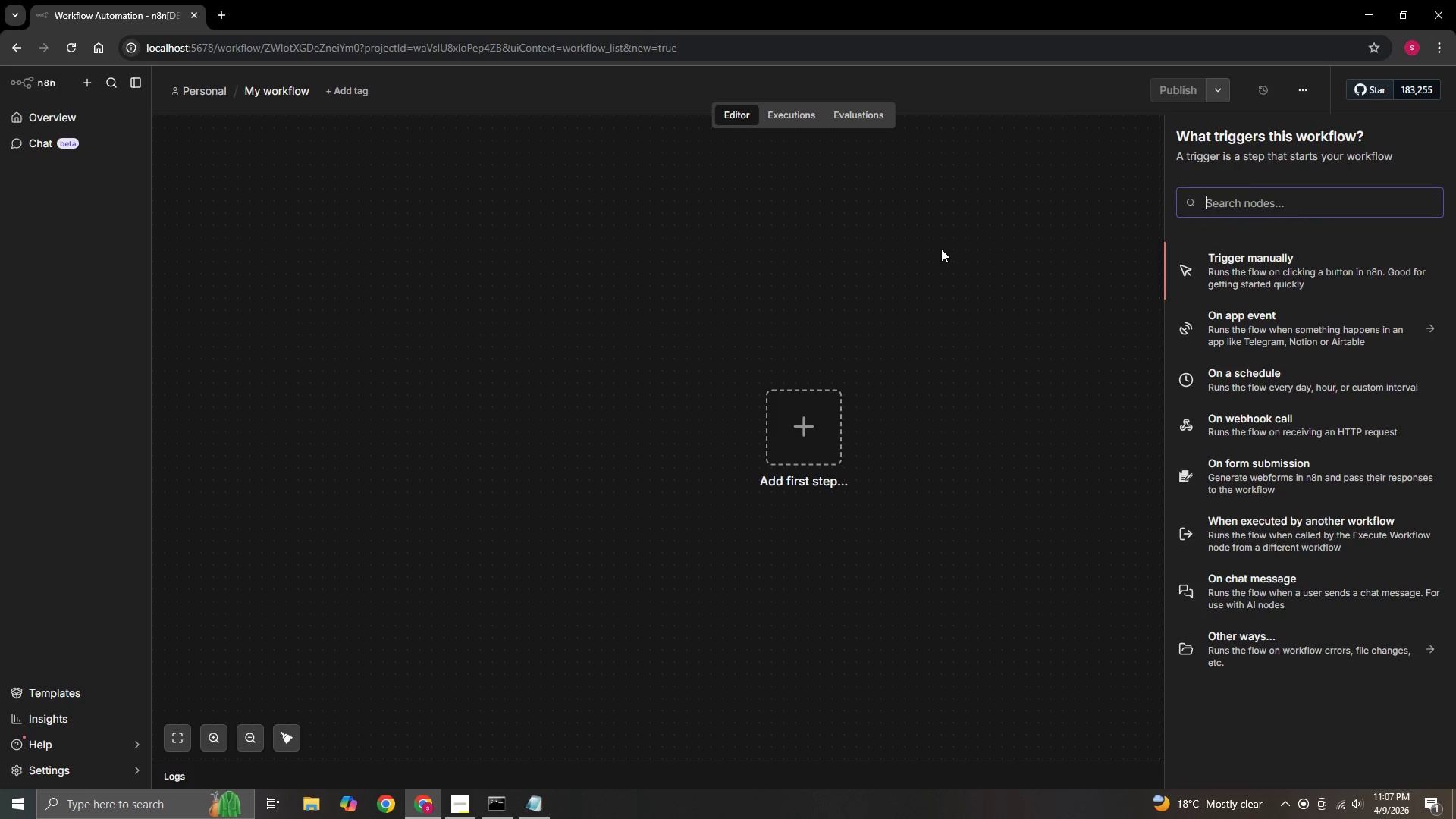 
key(W)
 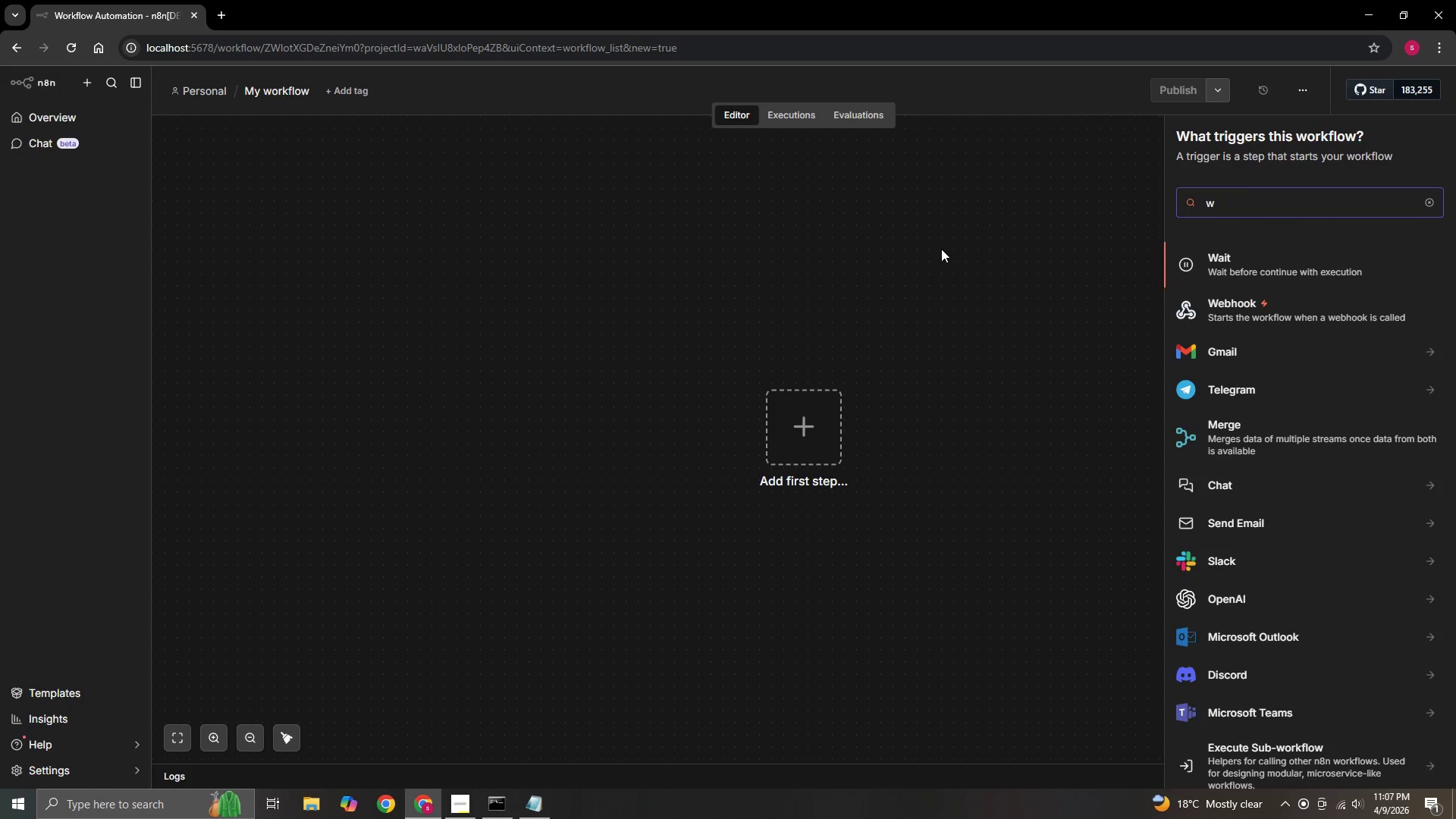 
key(Backspace)
 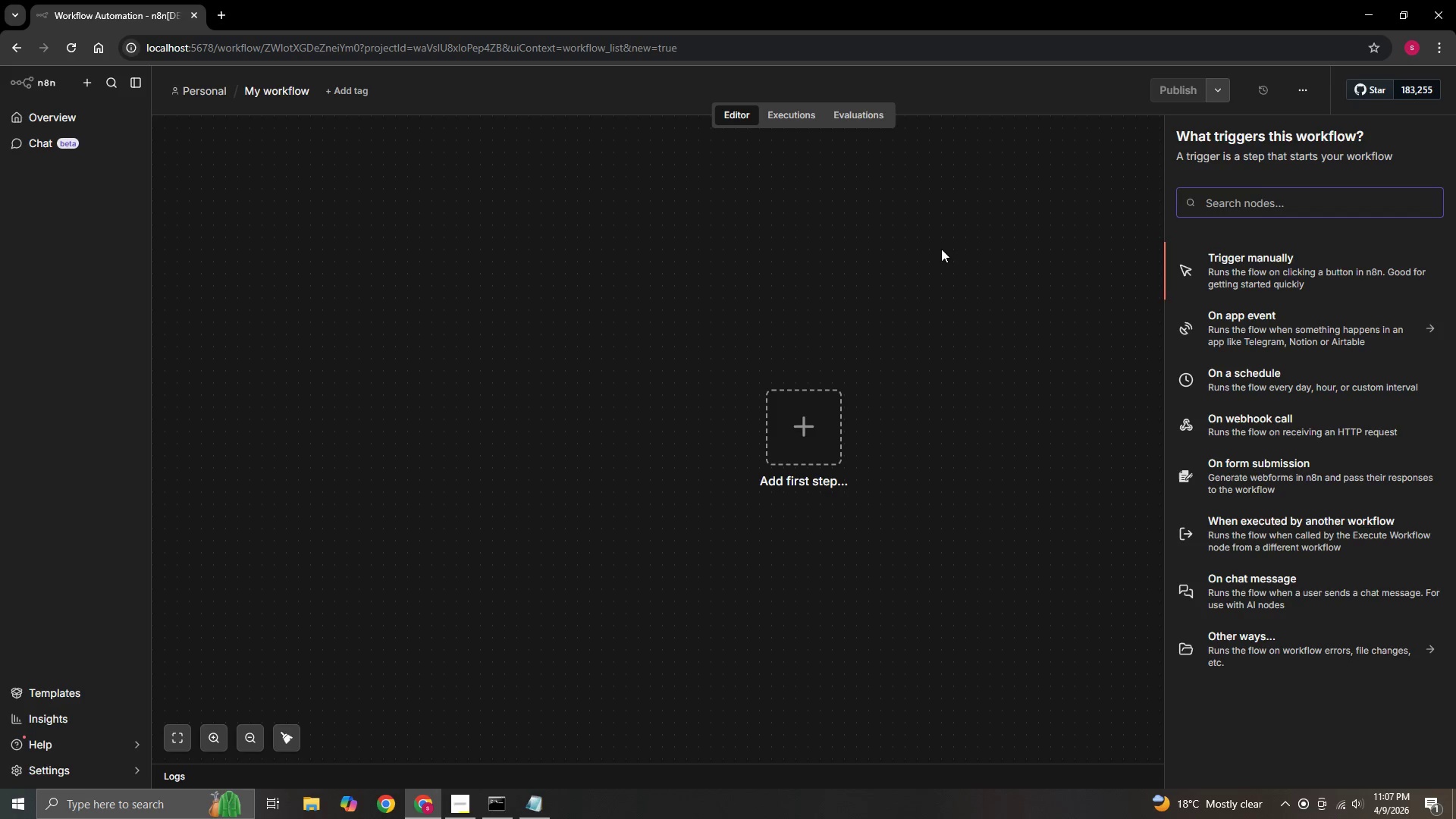 
type(Sche)
 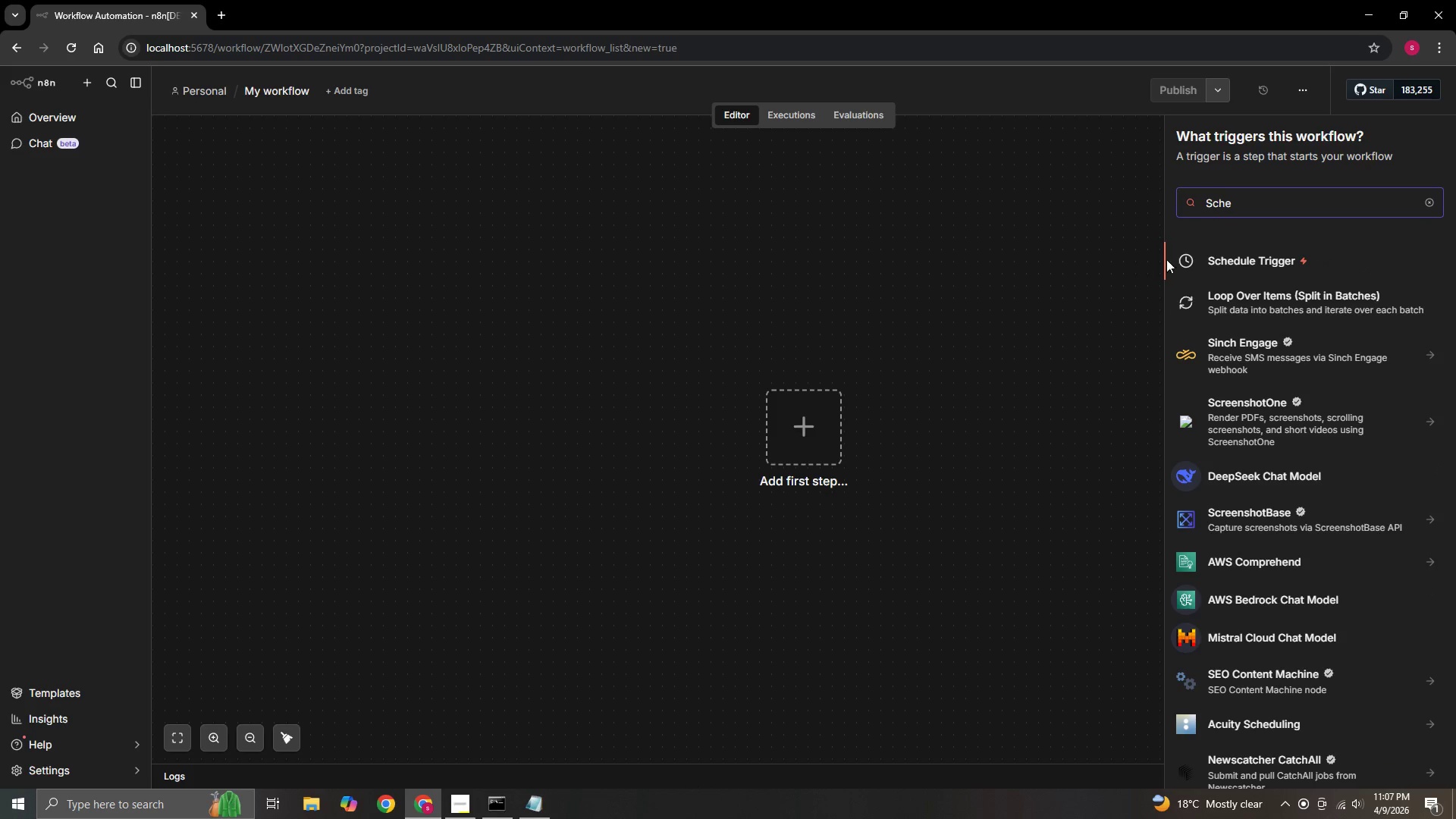 
left_click([1228, 259])
 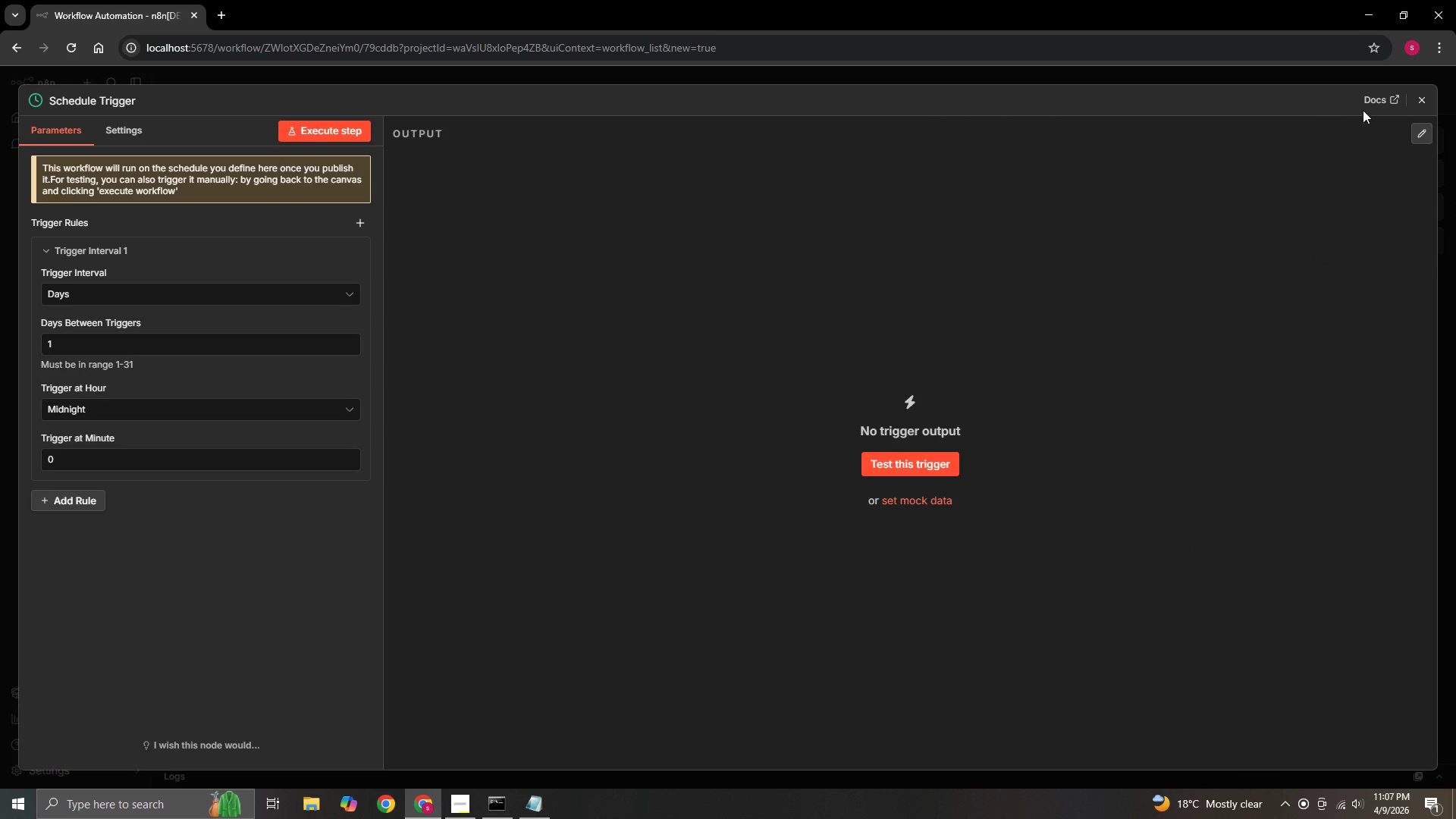 
left_click([1425, 105])
 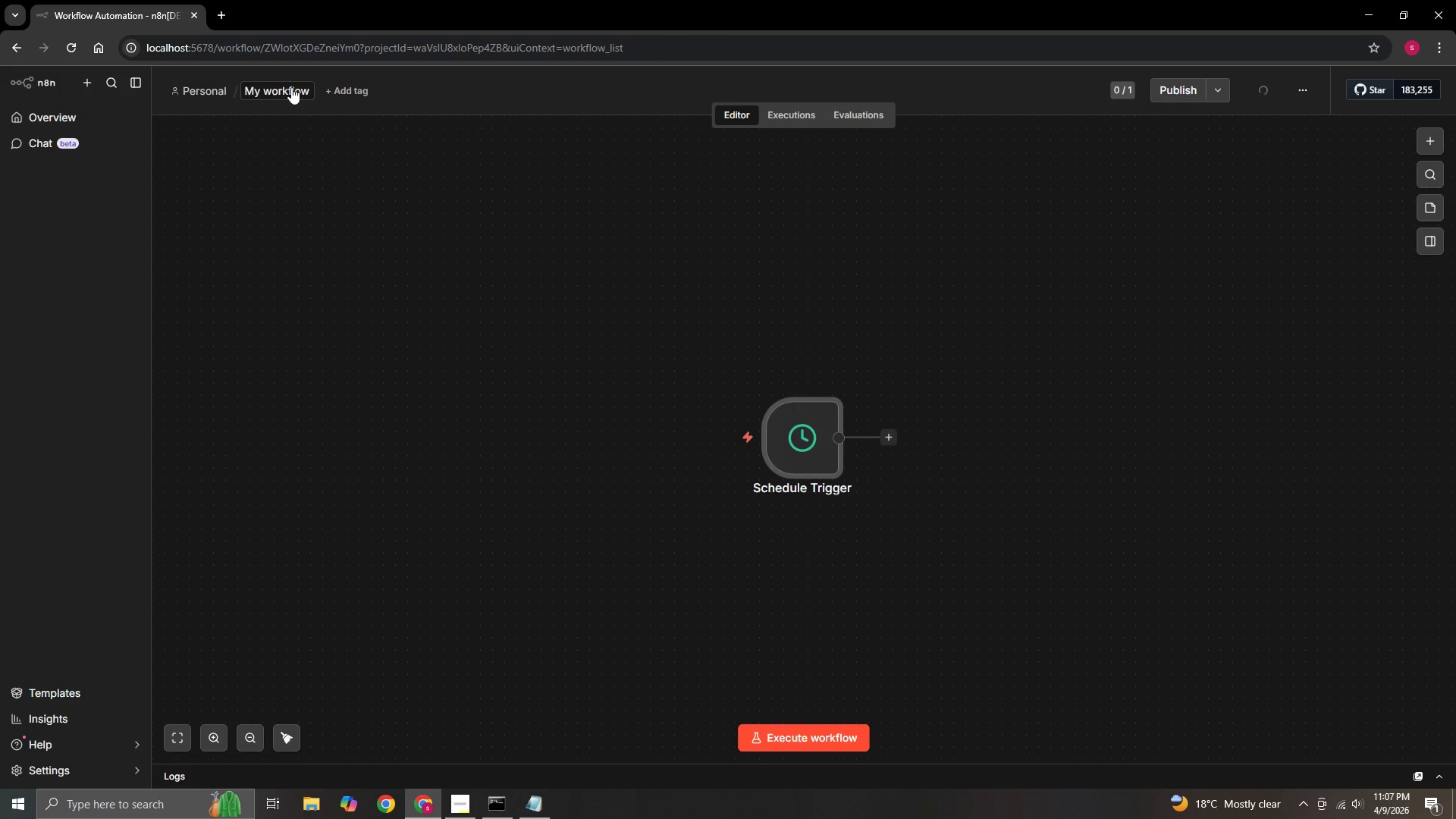 
double_click([290, 87])
 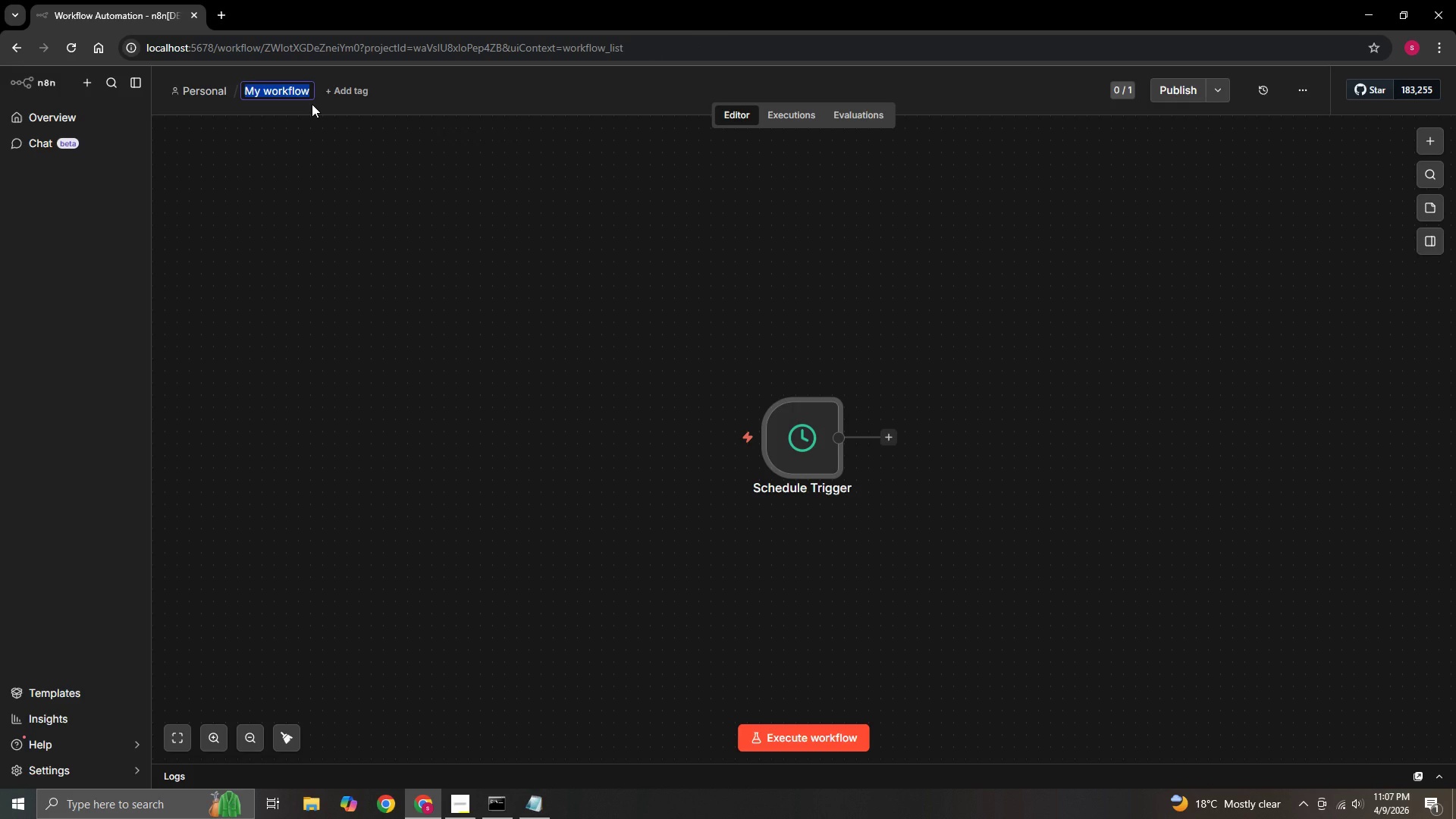 
key(Backspace)
type(Veri)
 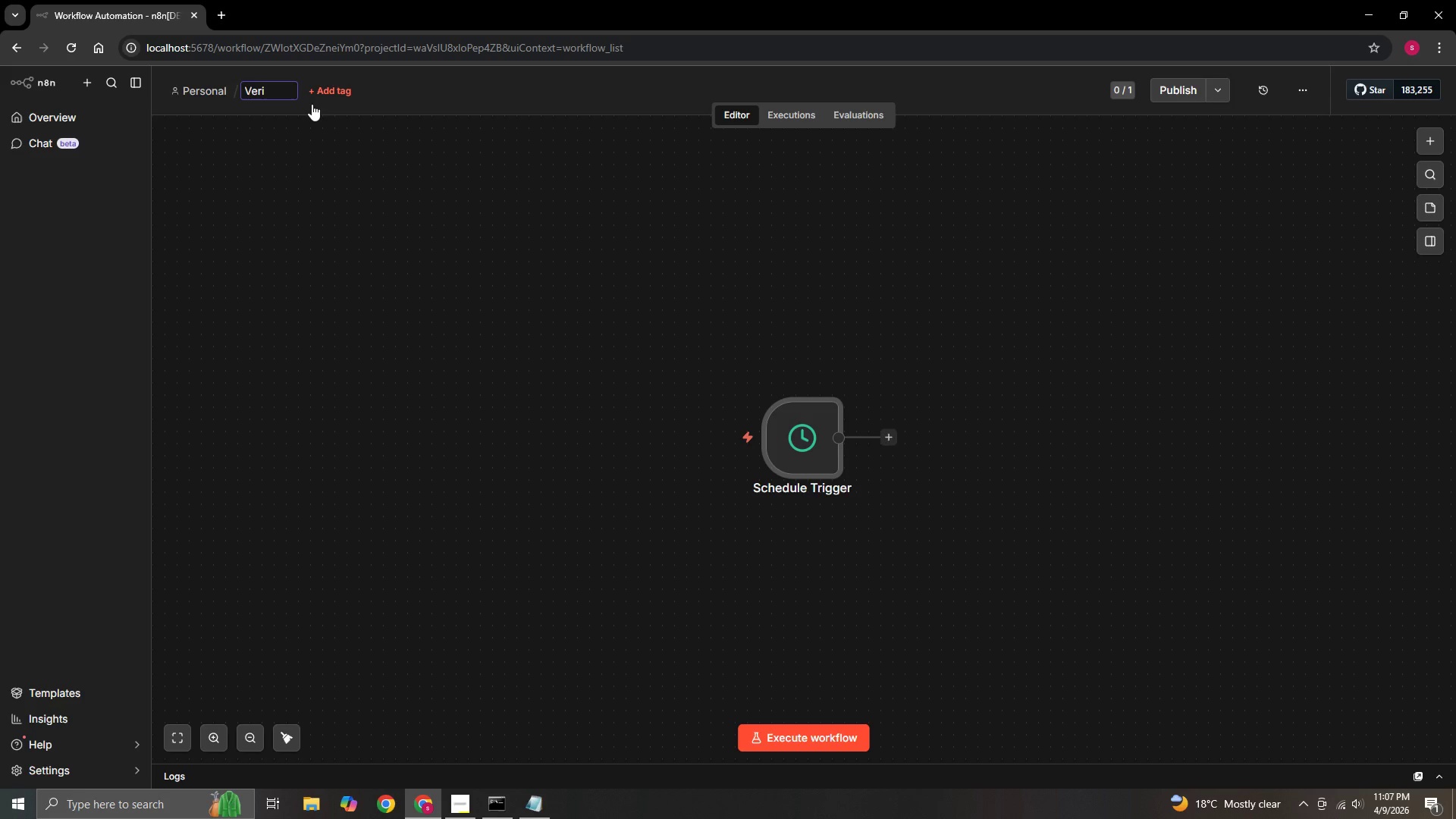 
type(dian Palms - f)
key(Backspace)
type(Freeze Warning Escalation)
 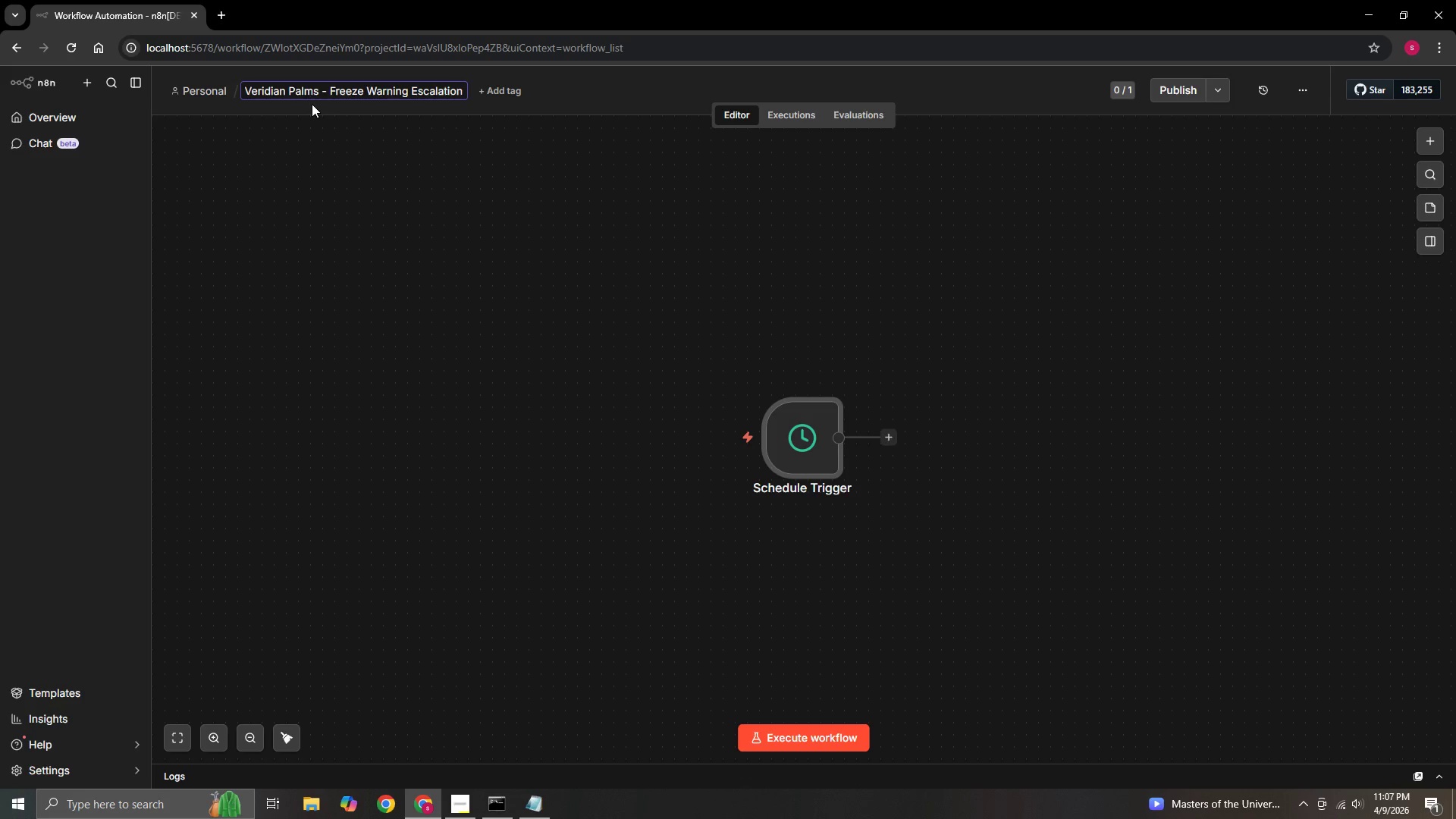 
left_click([444, 217])
 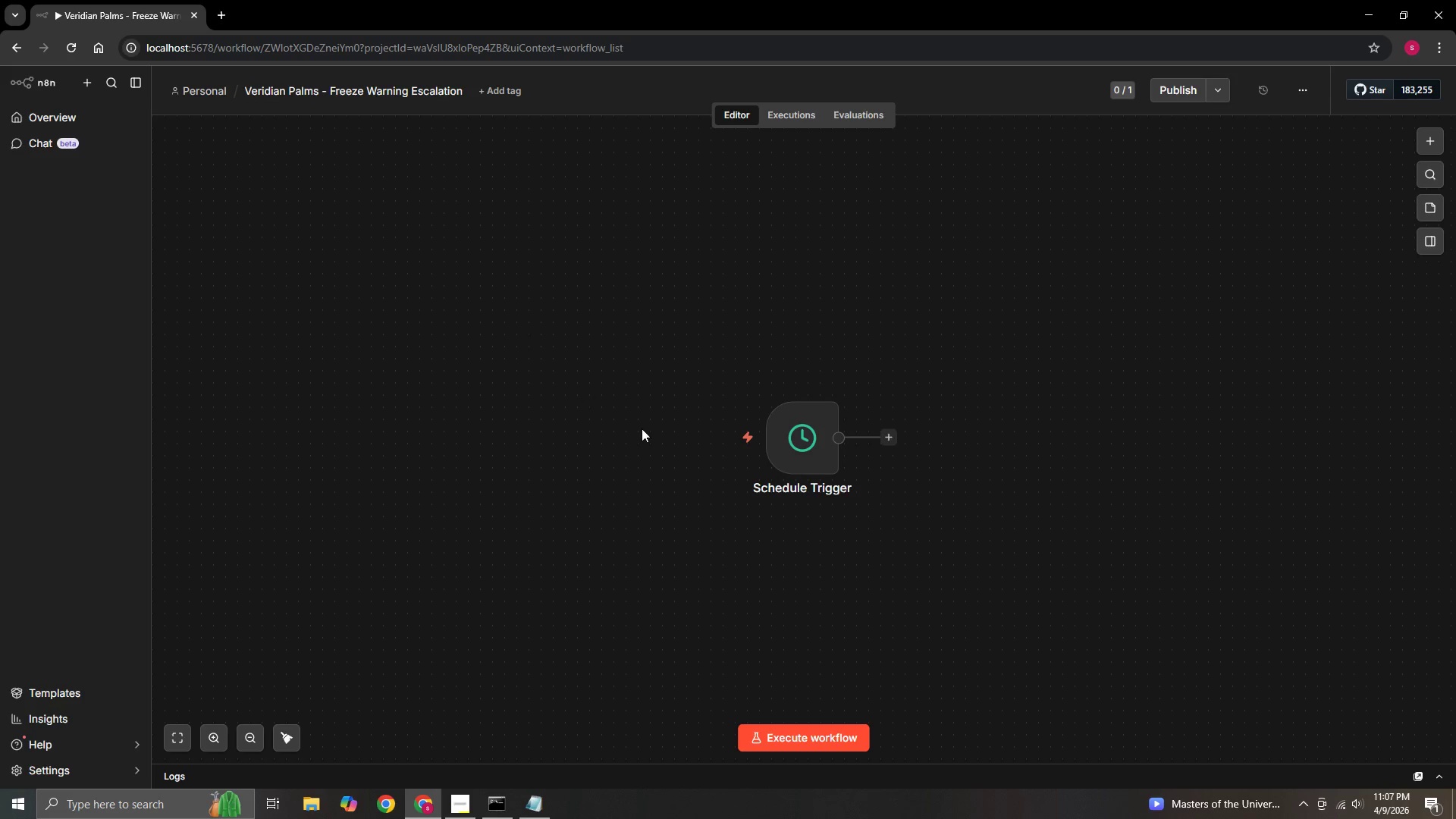 
hold_key(key=ControlLeft, duration=0.56)
left_click_drag(start_coordinate=[642, 428], to_coordinate=[520, 430])
 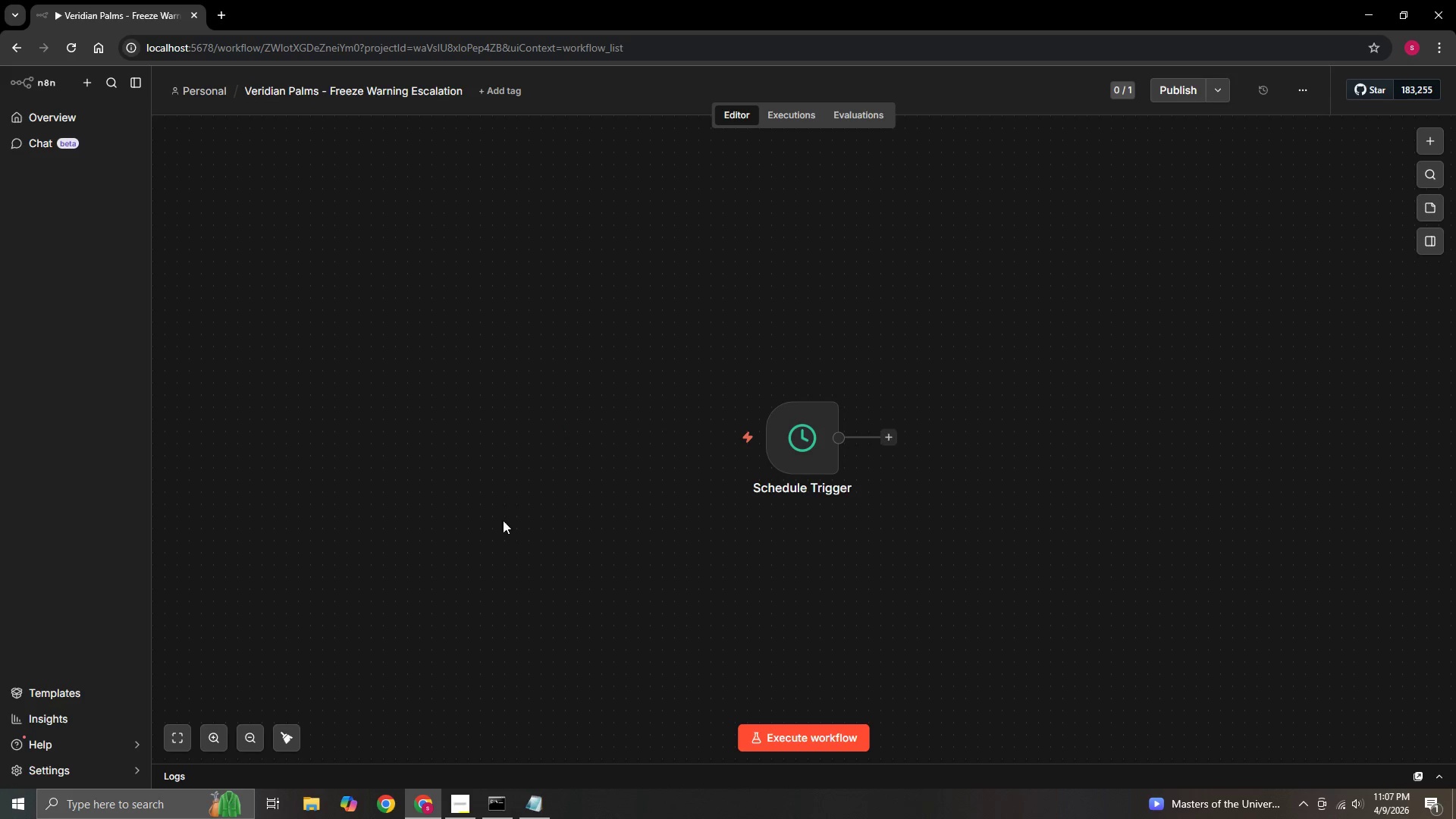 
hold_key(key=ControlLeft, duration=0.5)
left_click_drag(start_coordinate=[513, 531], to_coordinate=[455, 526])
 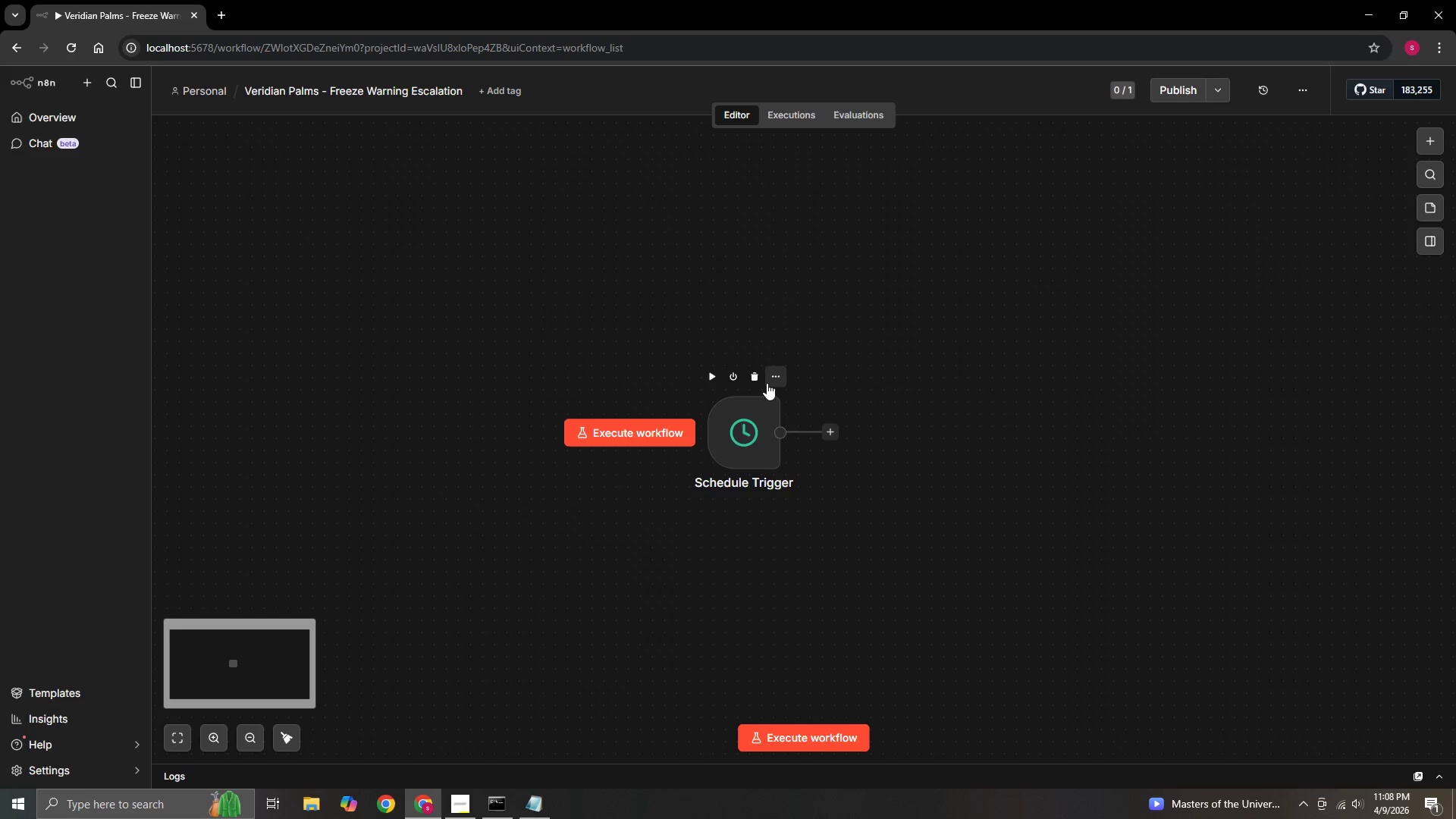 
left_click([769, 381])
 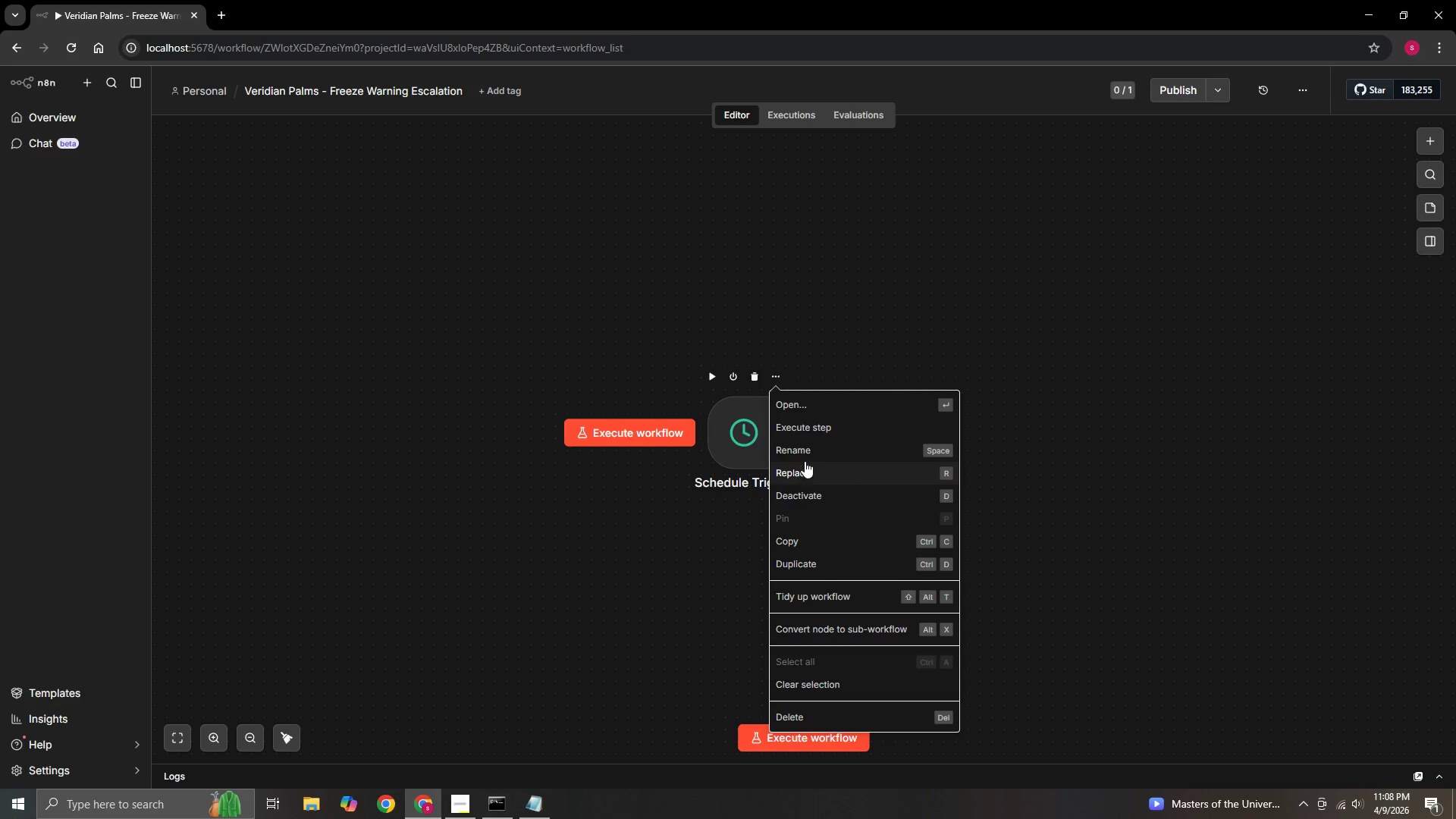 
left_click([805, 451])
 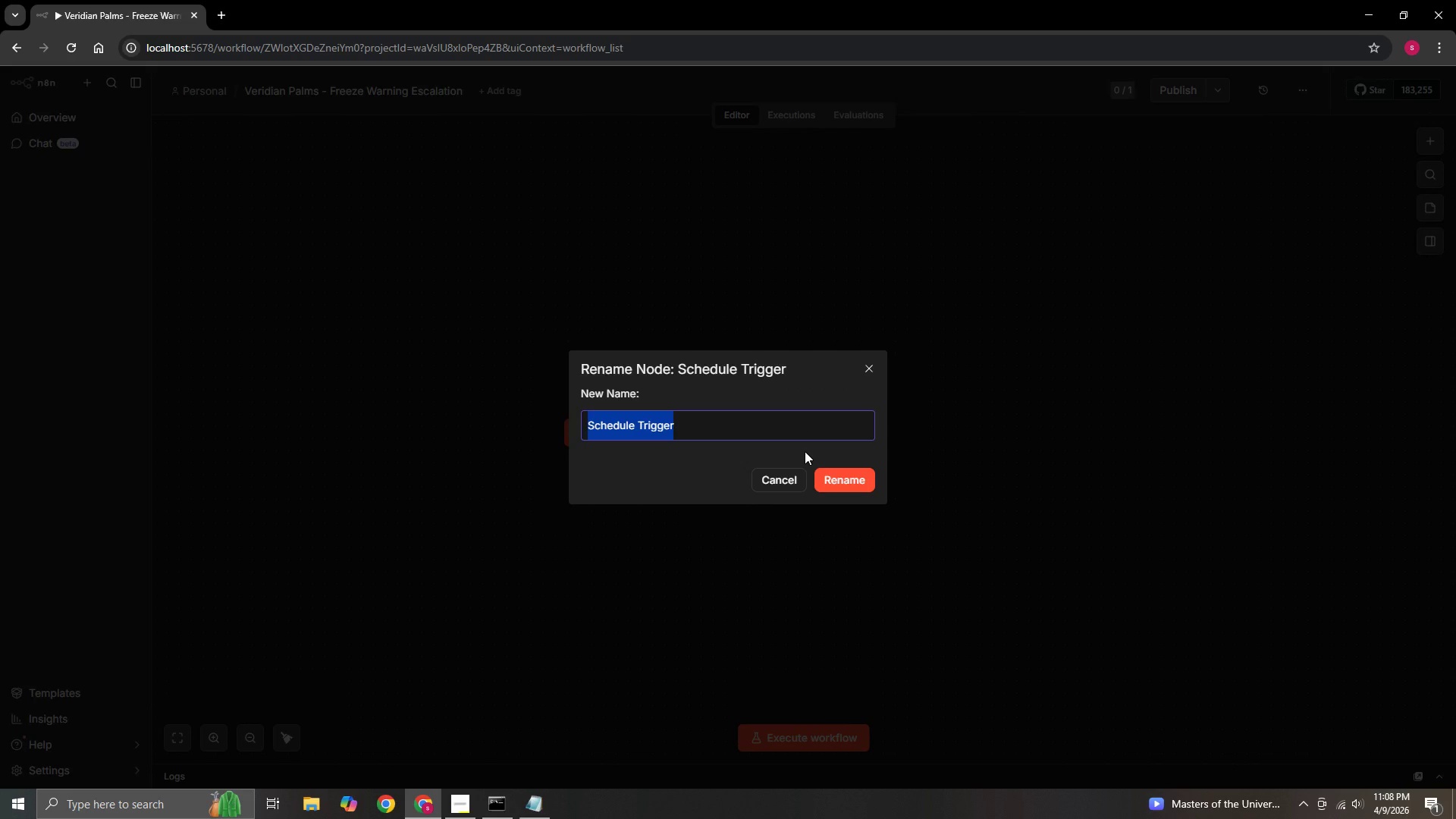 
hold_key(key=Backspace, duration=1.09)
 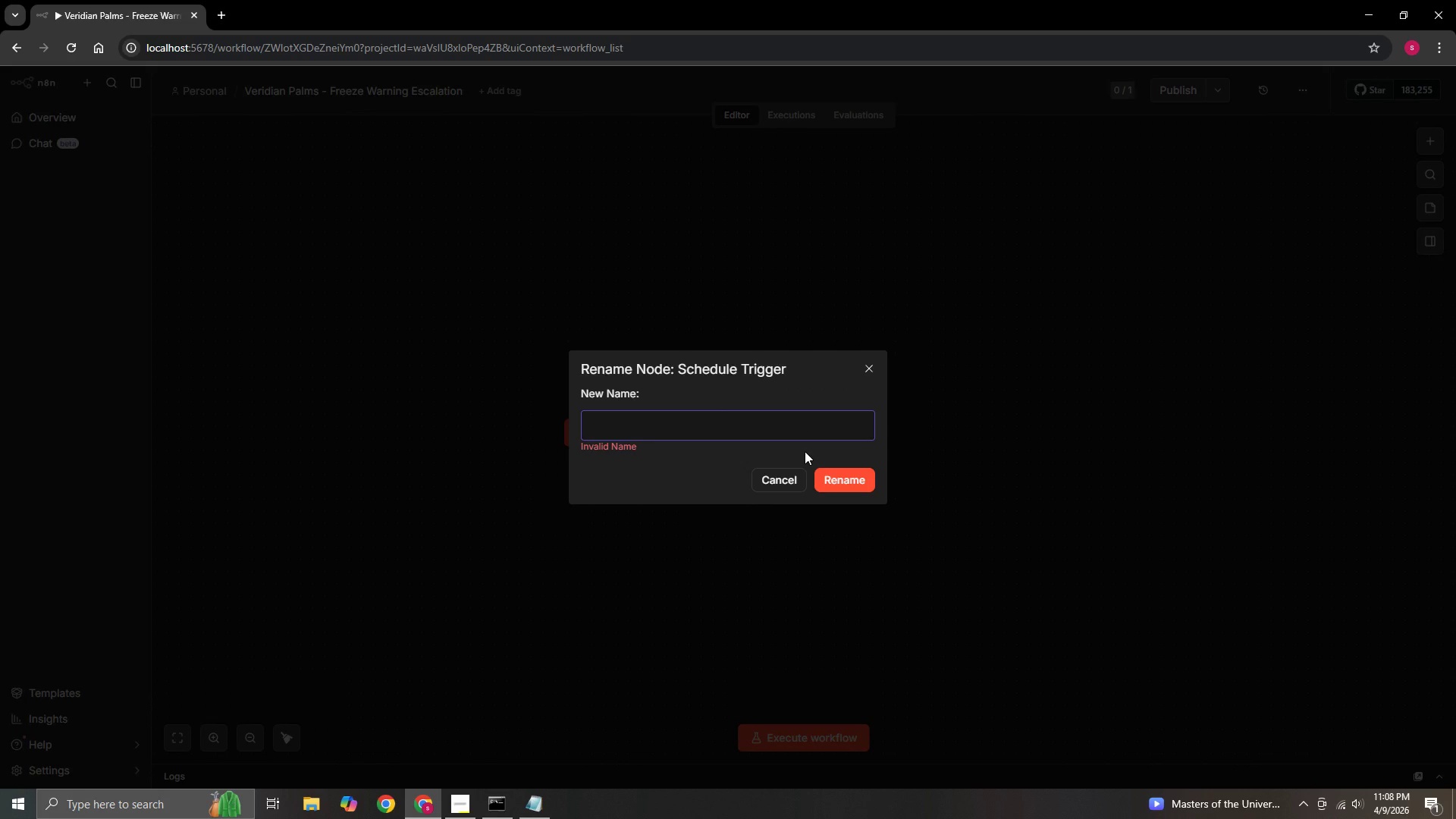 
type(Every 6 hours)
 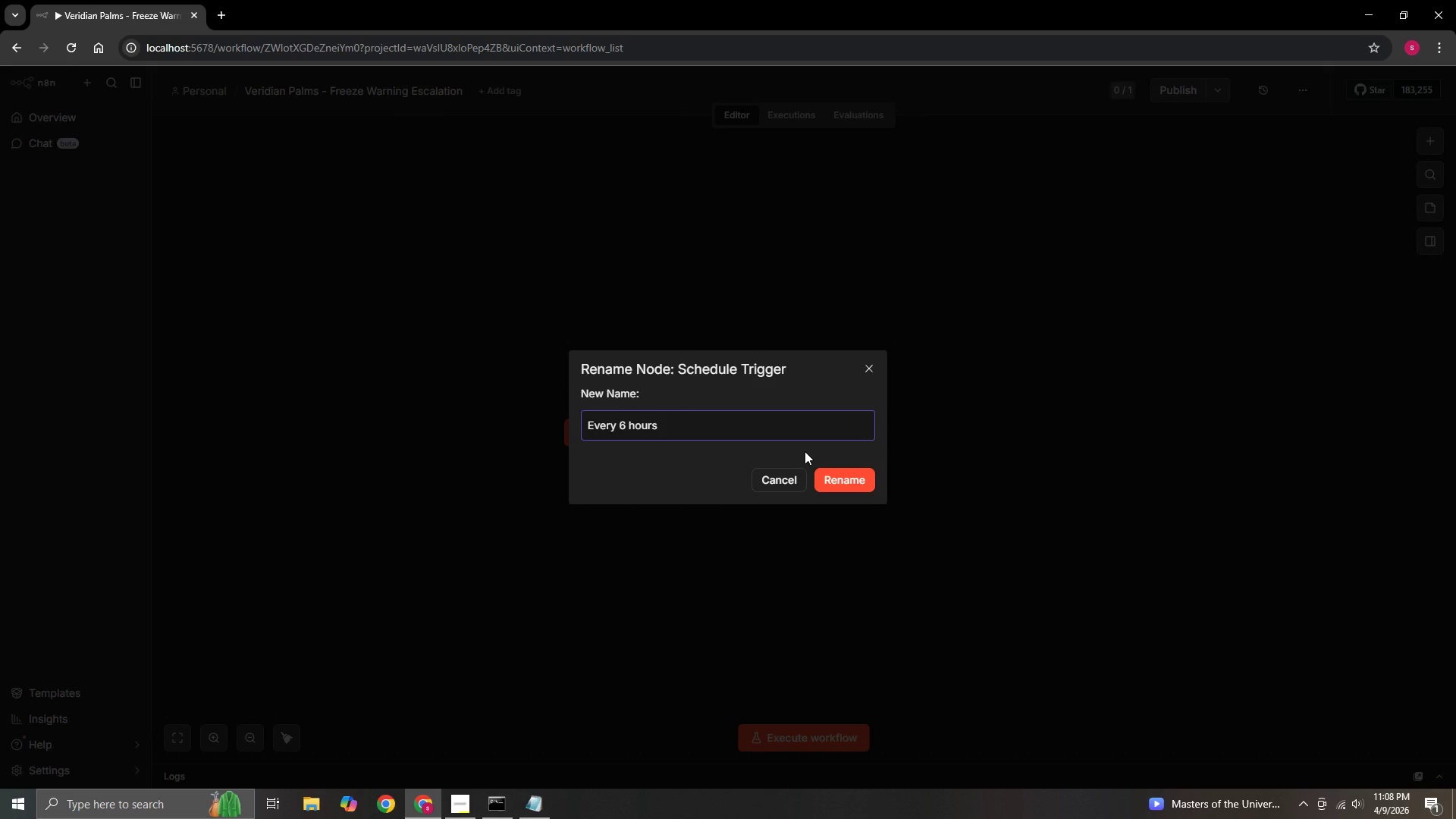 
key(ArrowLeft)
 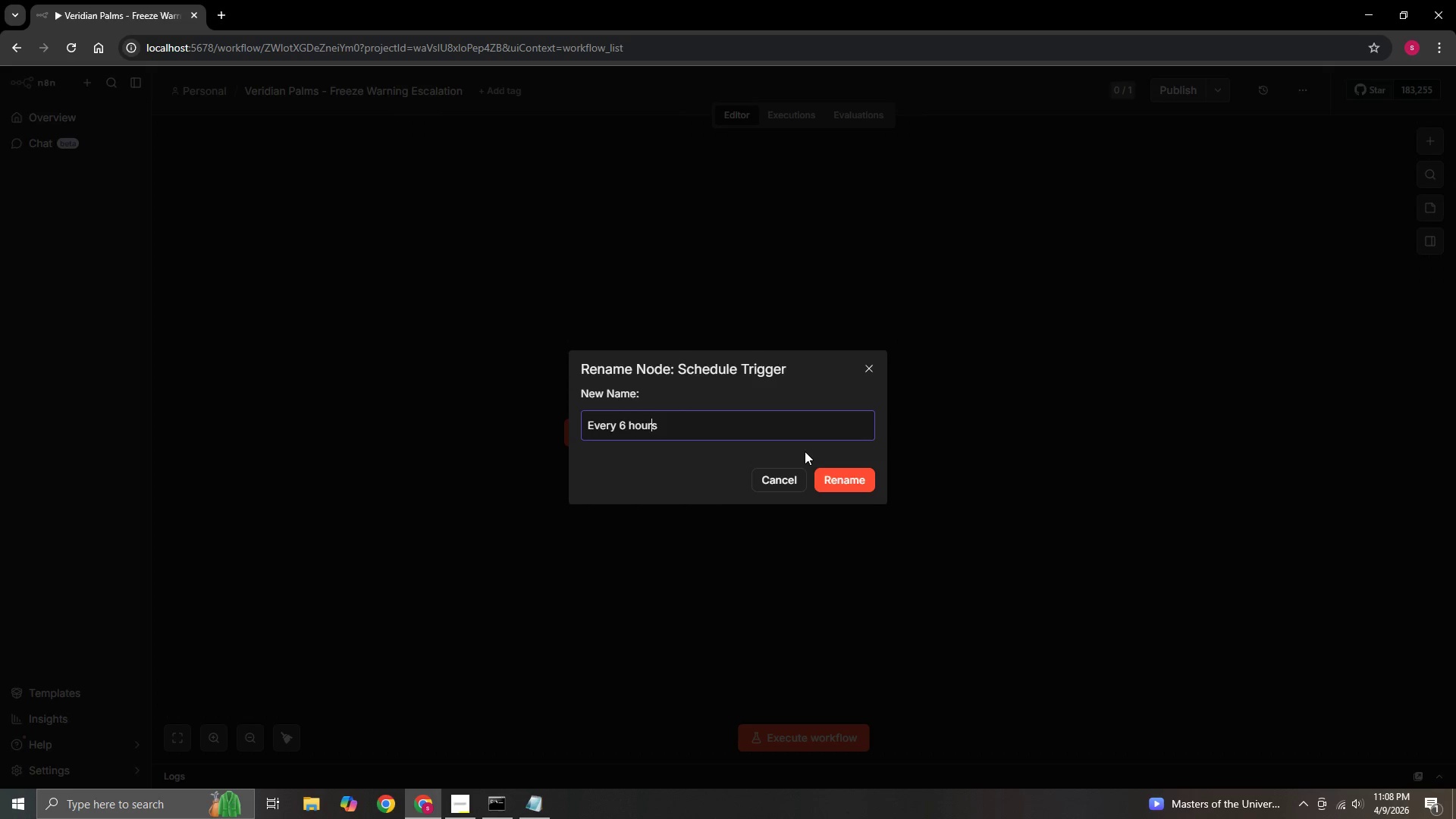 
key(ArrowLeft)
 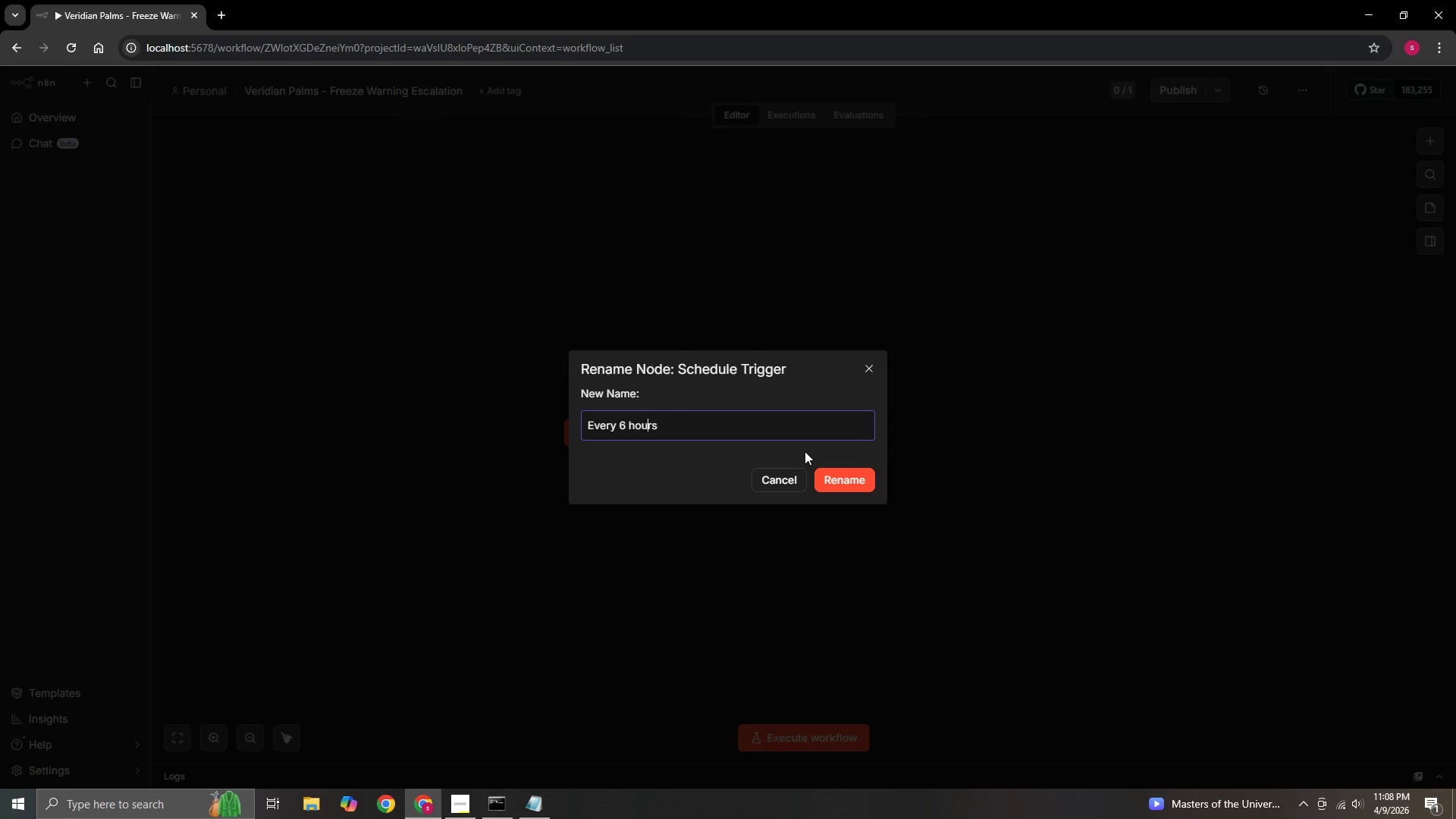 
key(ArrowLeft)
 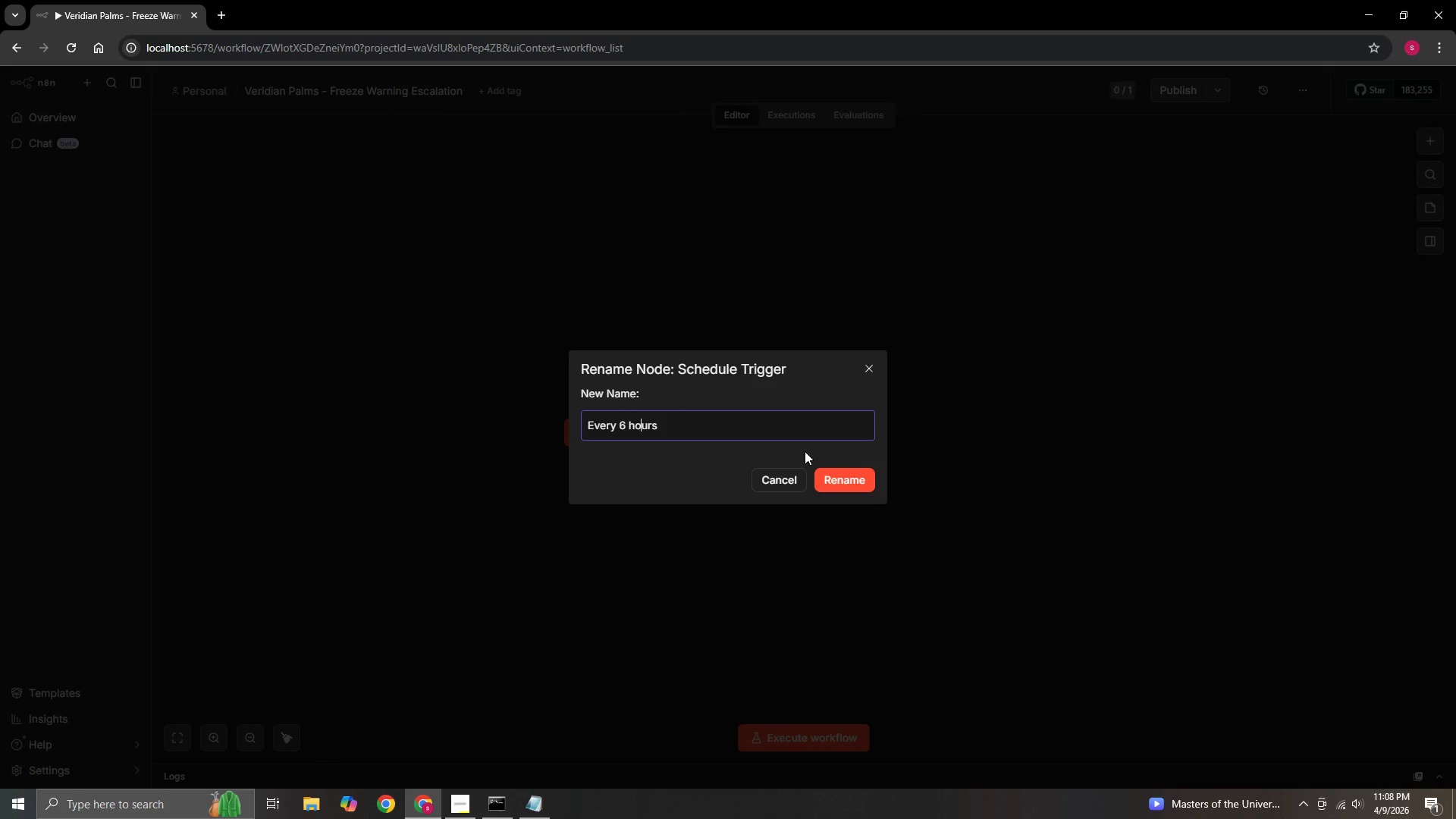 
key(ArrowLeft)
 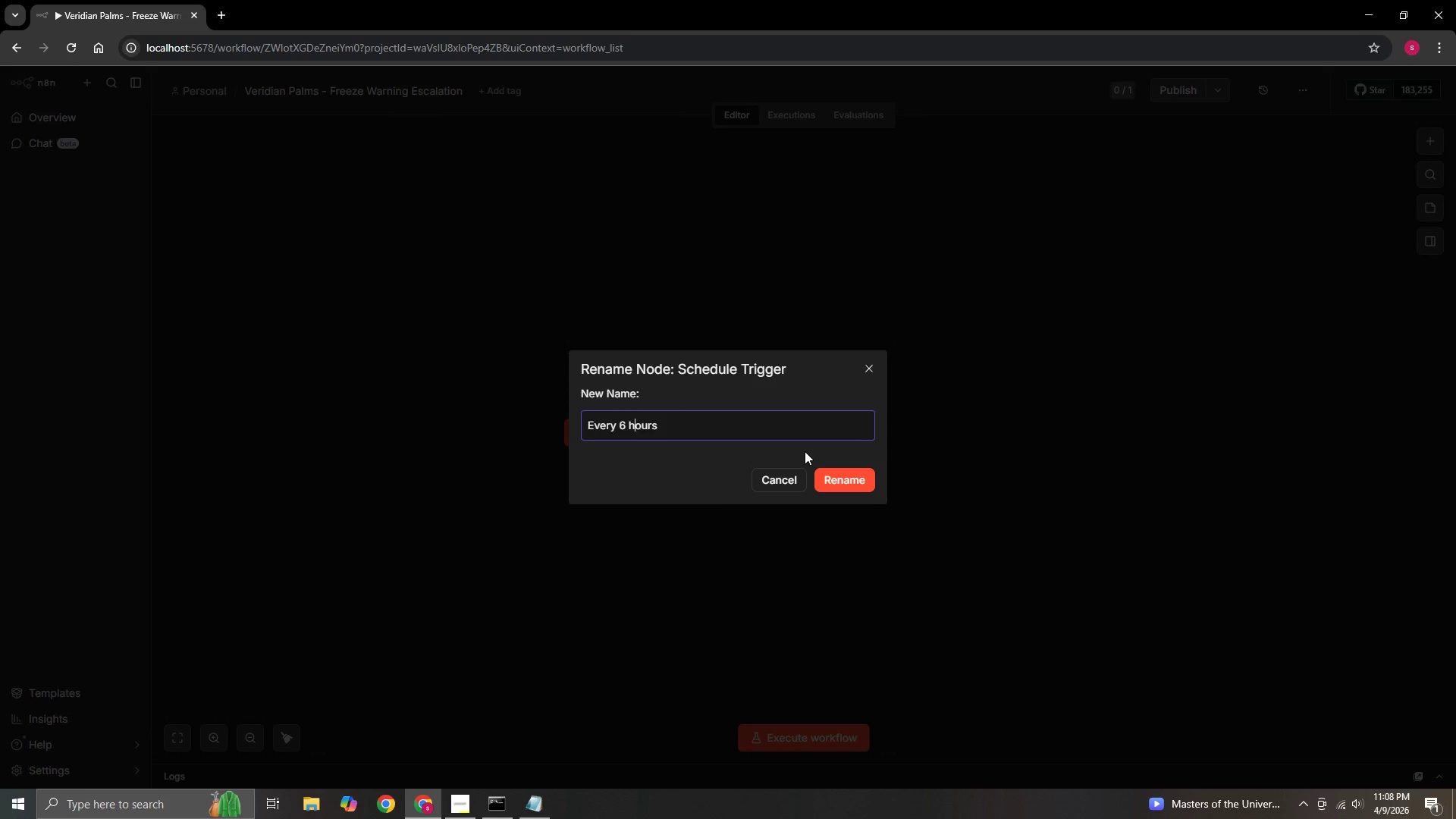 
key(Backspace)
 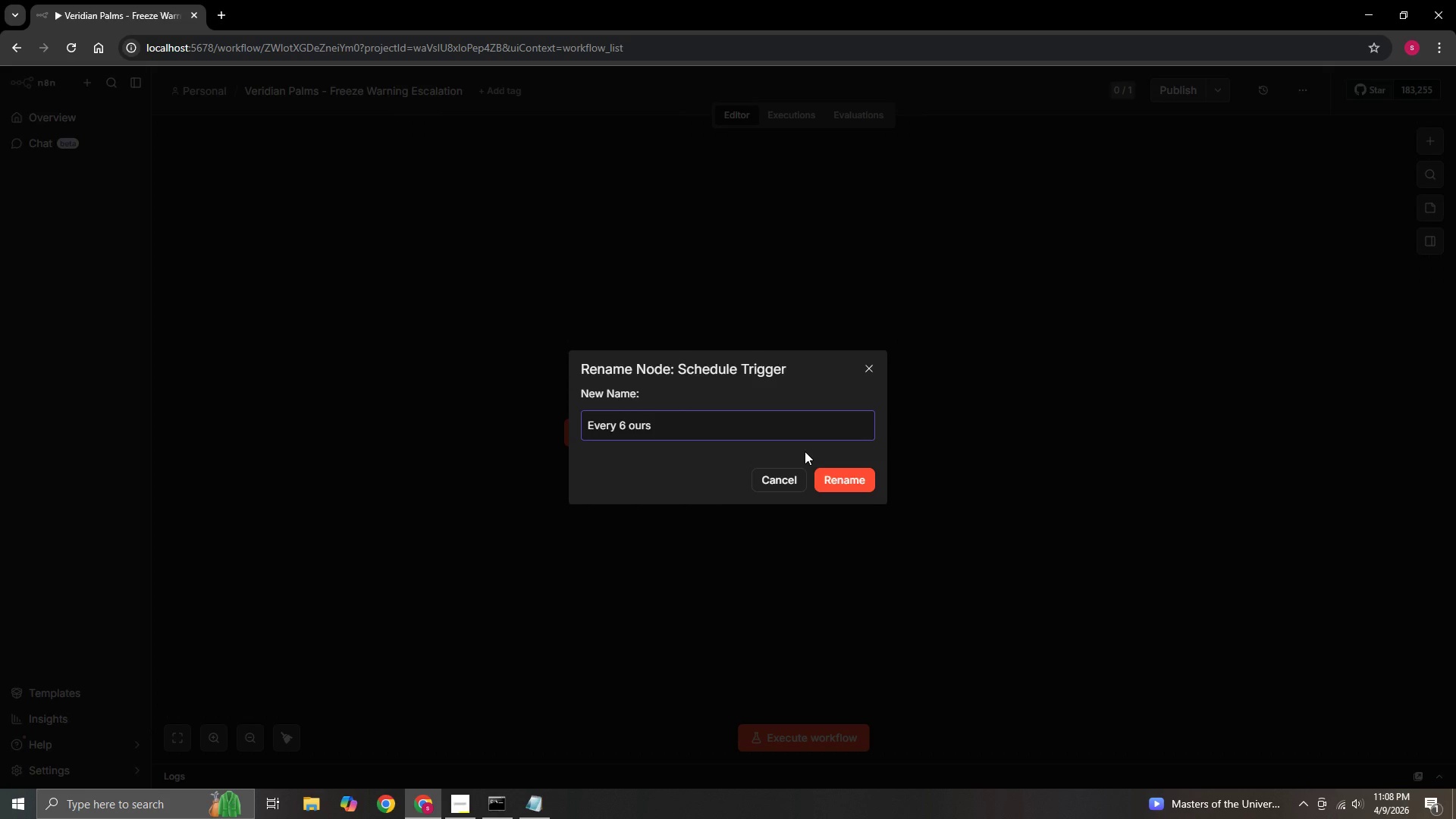 
key(Shift+H)
 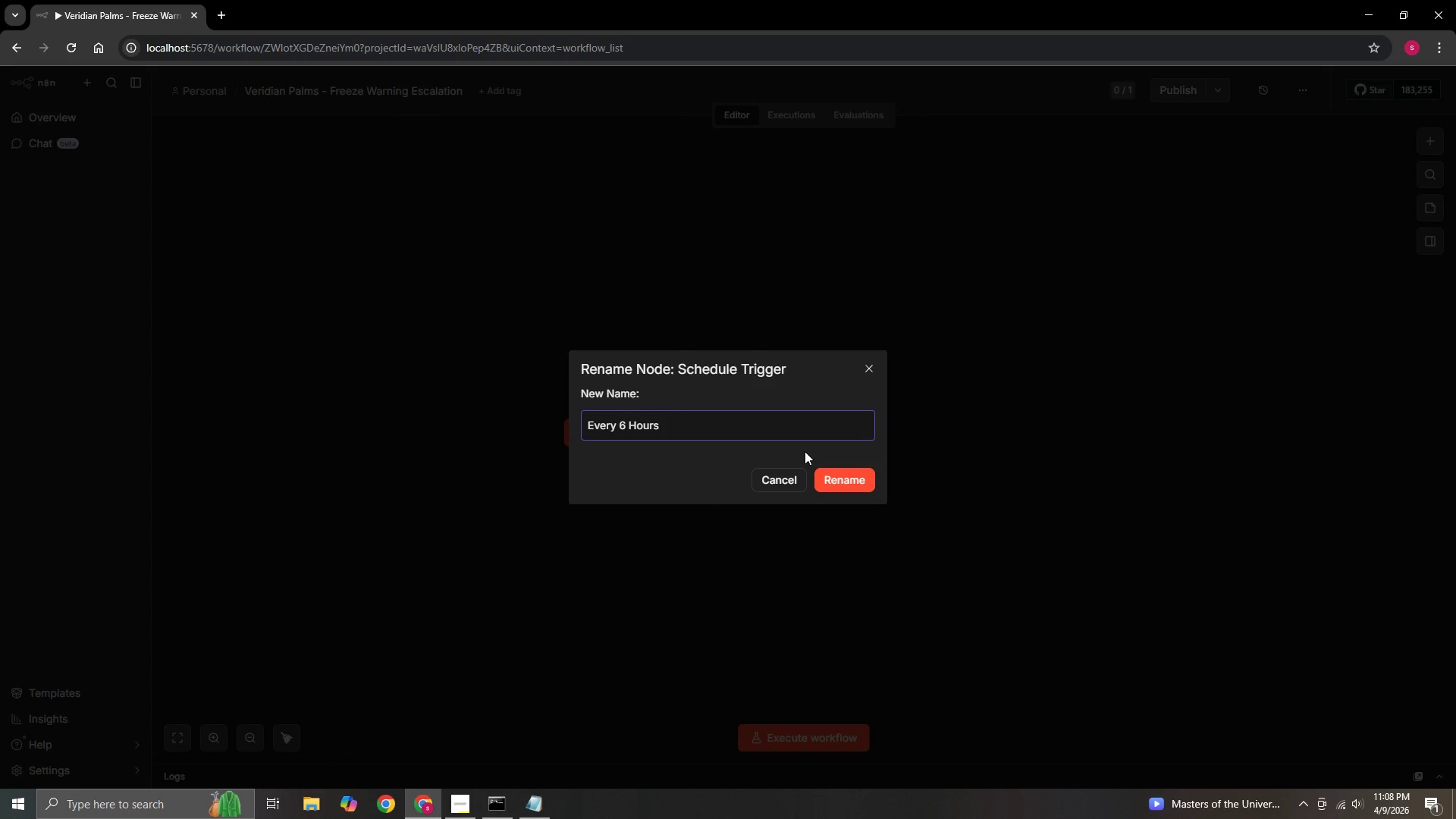 
hold_key(key=ArrowRight, duration=0.75)
 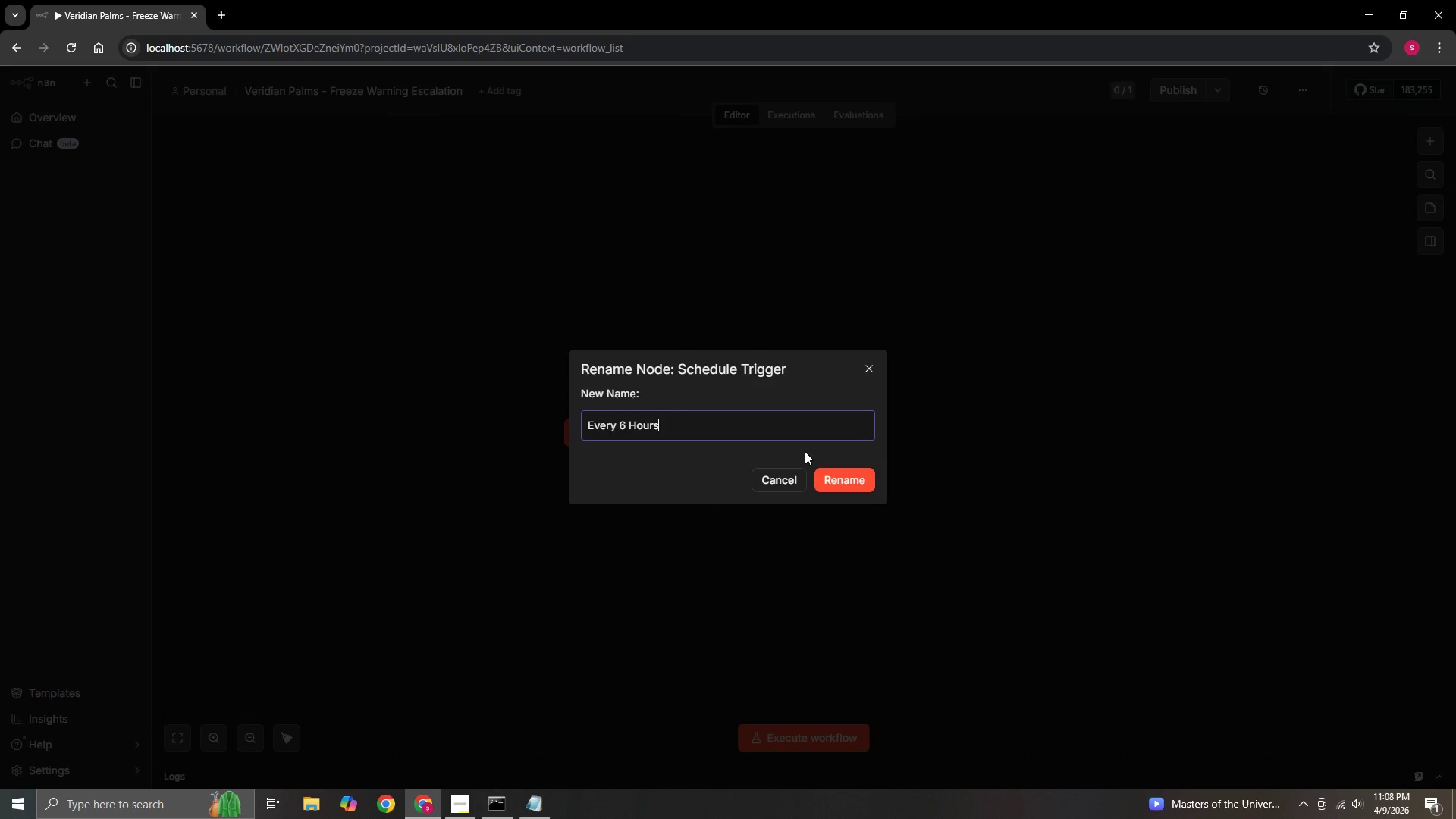 
type( Monitor)
 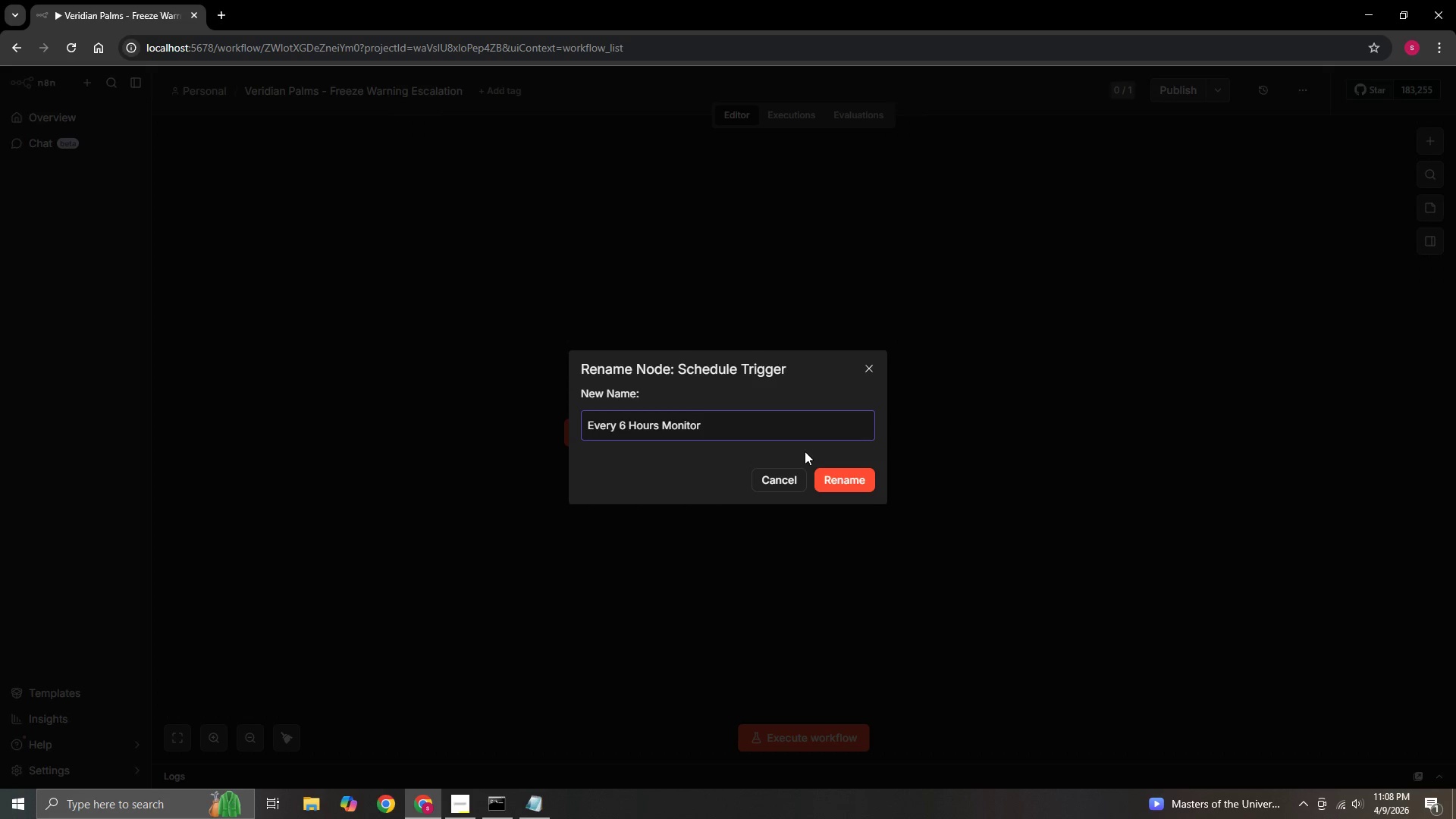 
left_click([824, 480])
 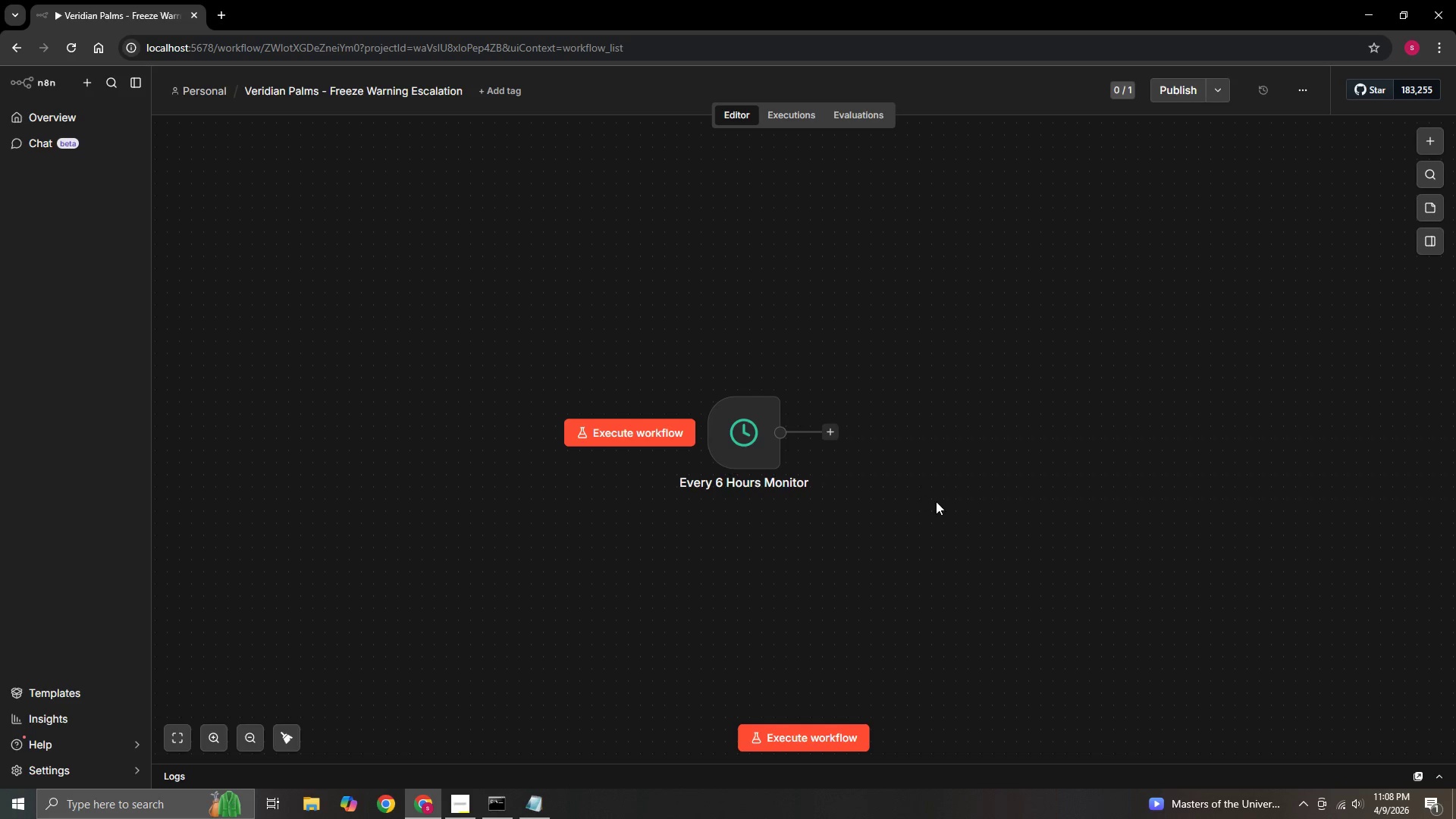 
hold_key(key=ControlLeft, duration=0.58)
left_click_drag(start_coordinate=[944, 505], to_coordinate=[829, 493])
 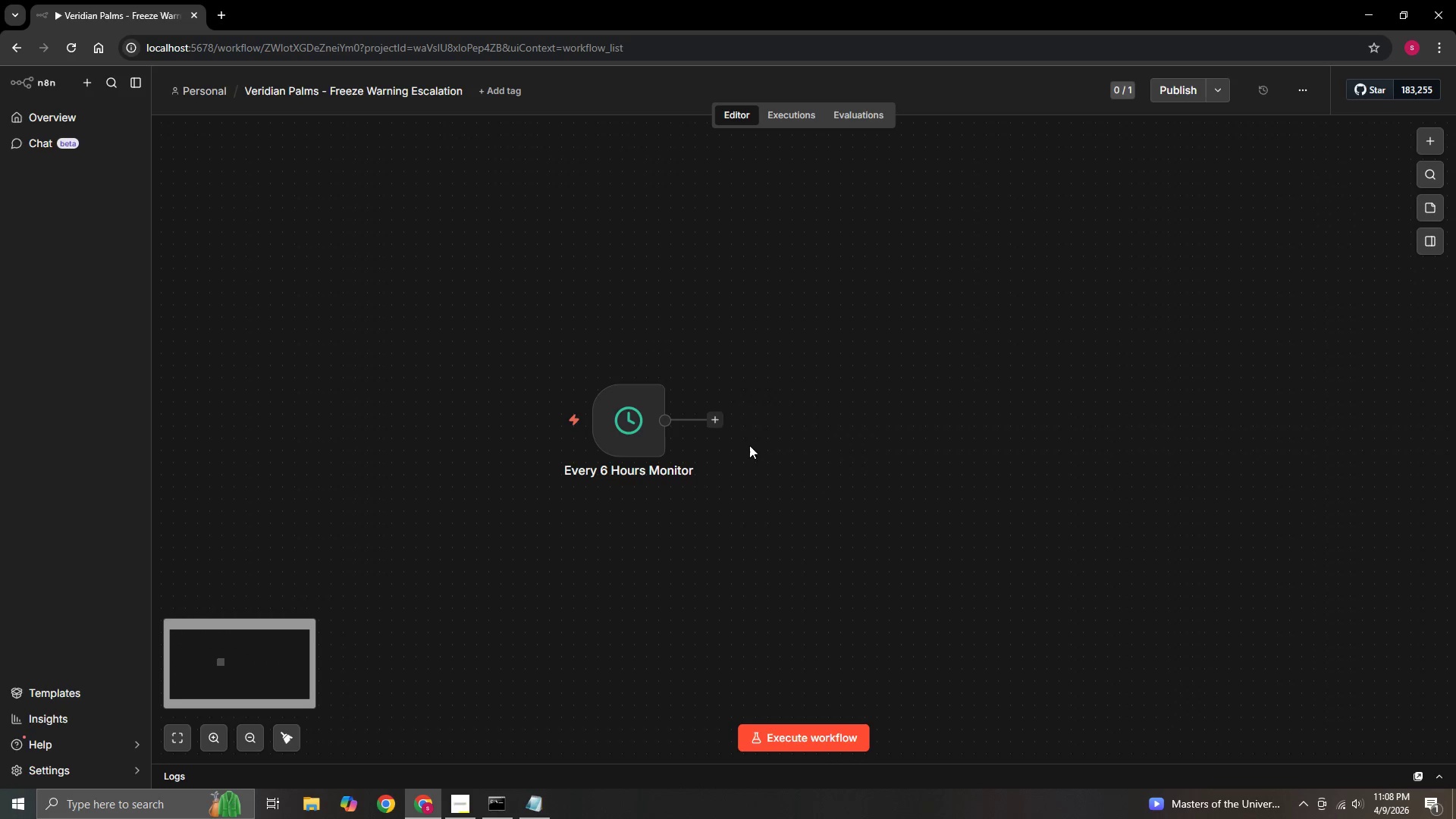 
mouse_move([692, 426])
 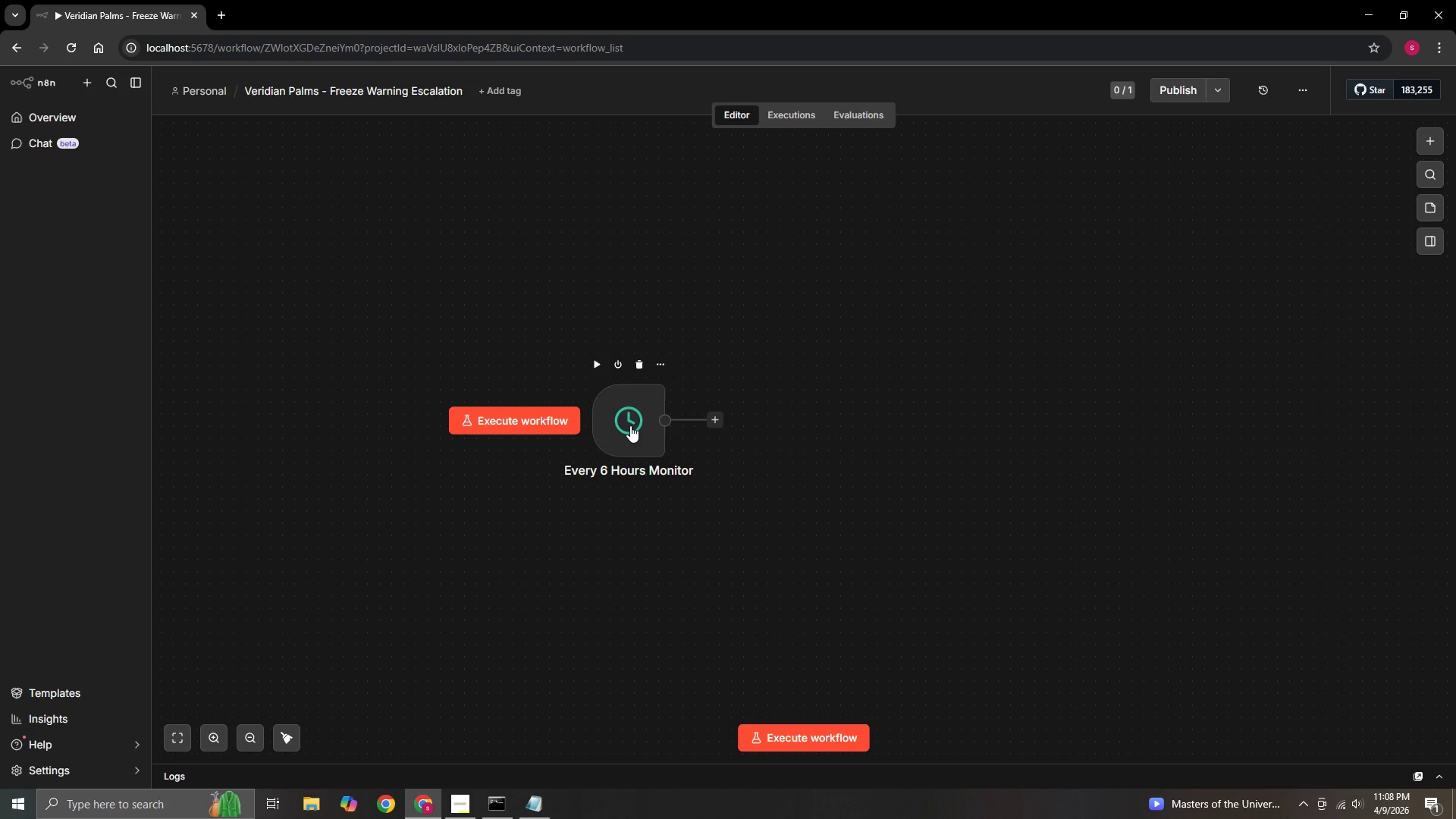 
double_click([630, 425])
 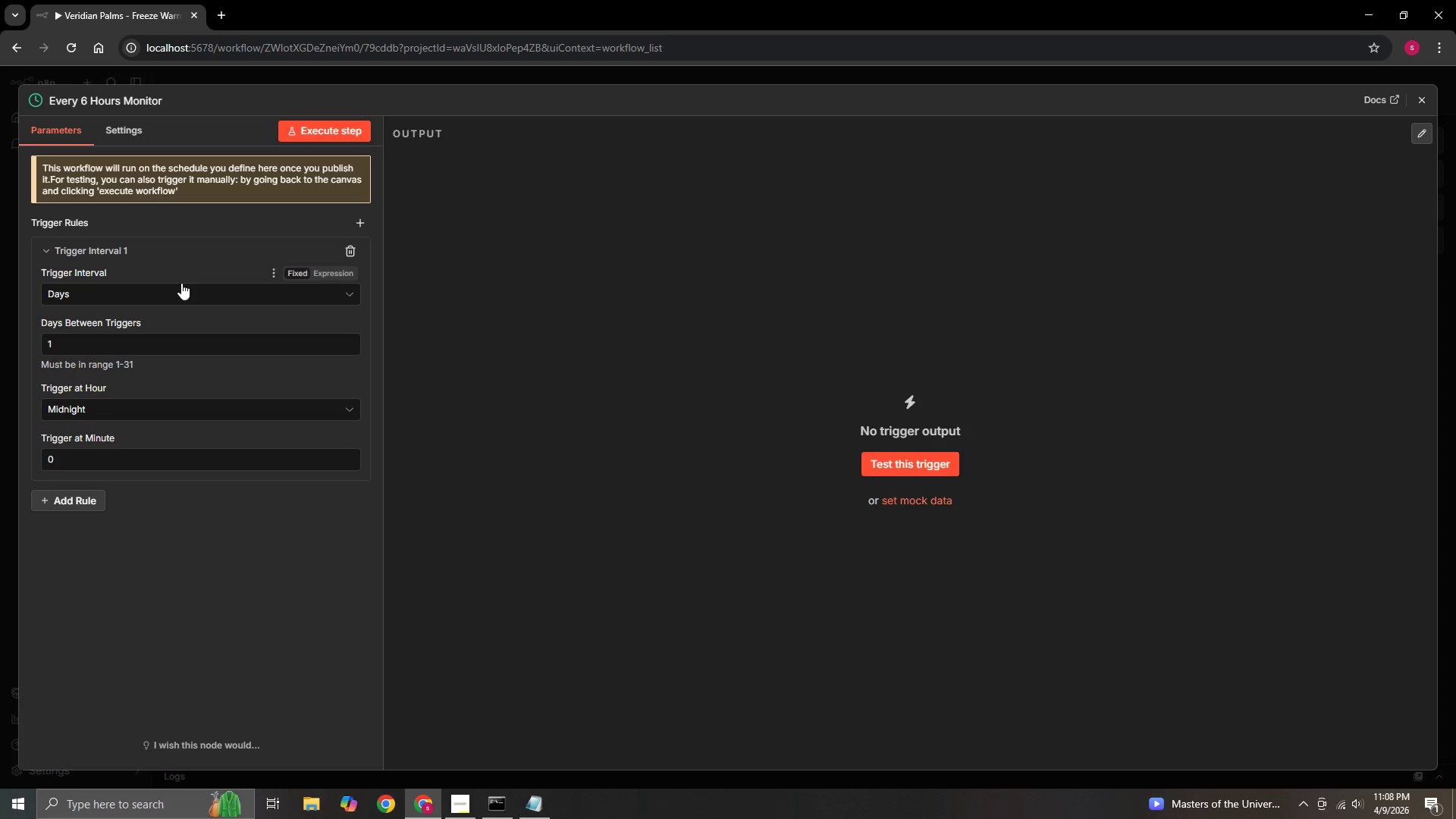 
left_click([177, 293])
 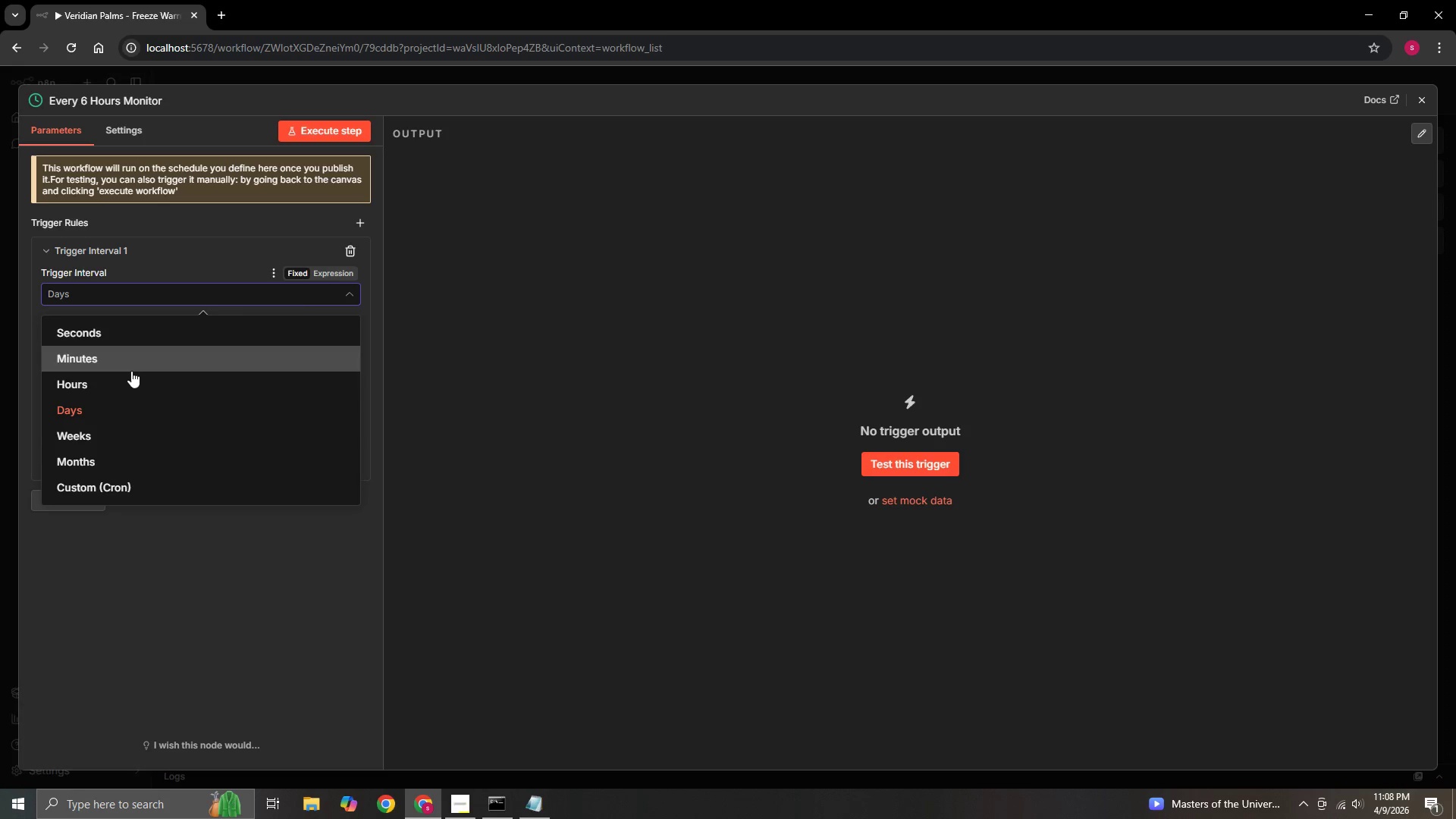 
left_click([130, 378])
 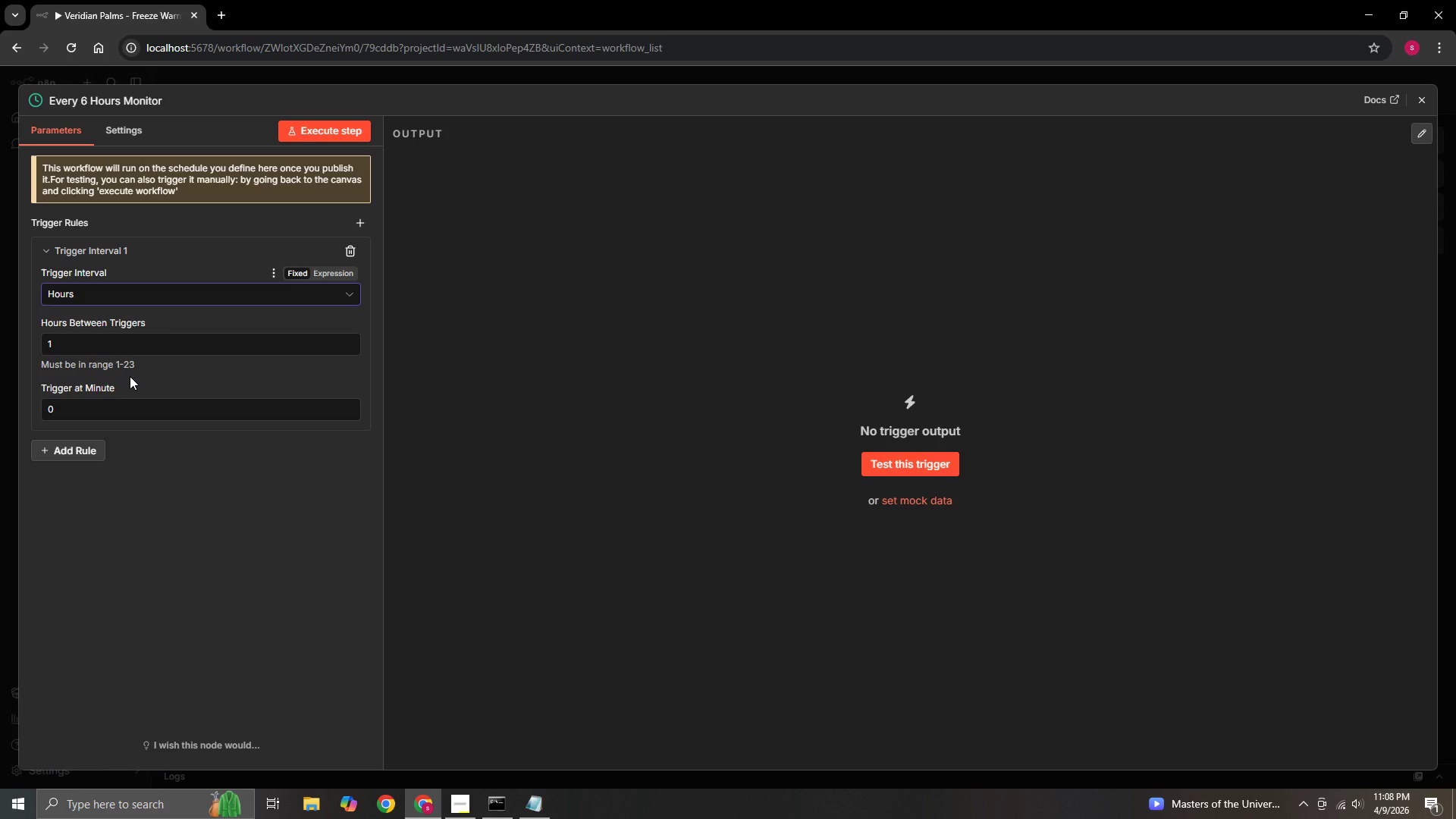 
wait(5.14)
 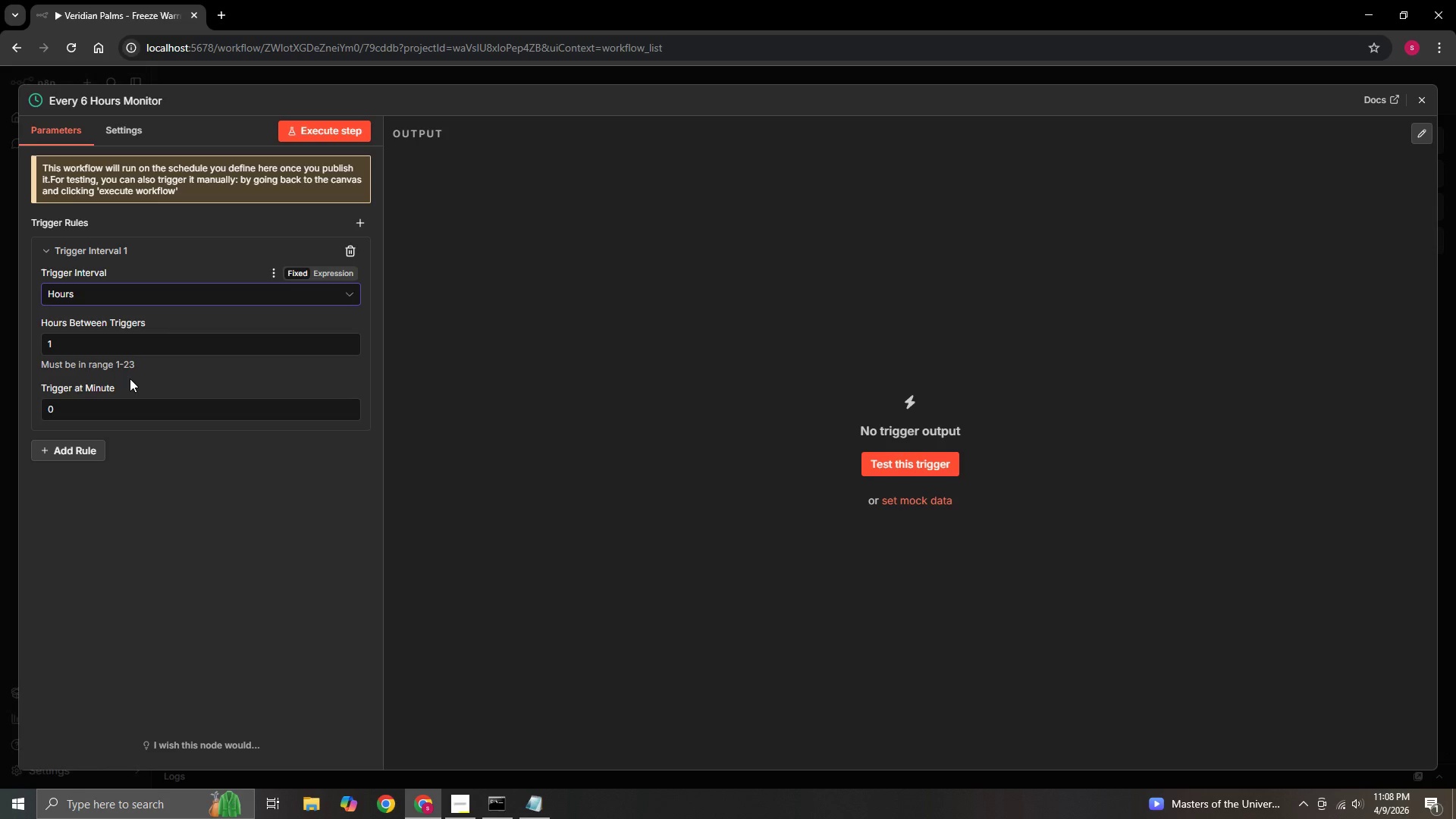 
left_click([133, 345])
 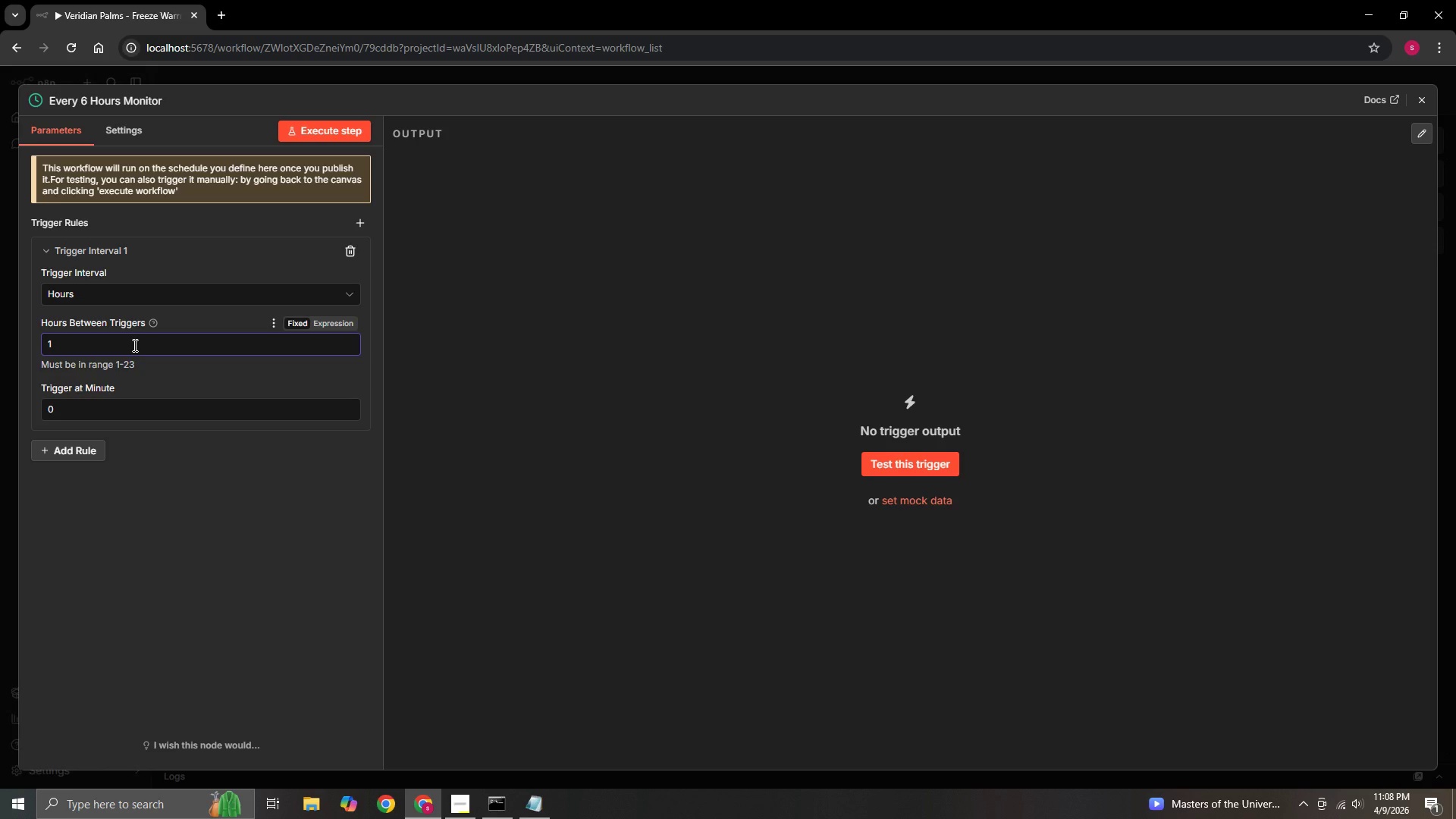 
key(Backspace)
 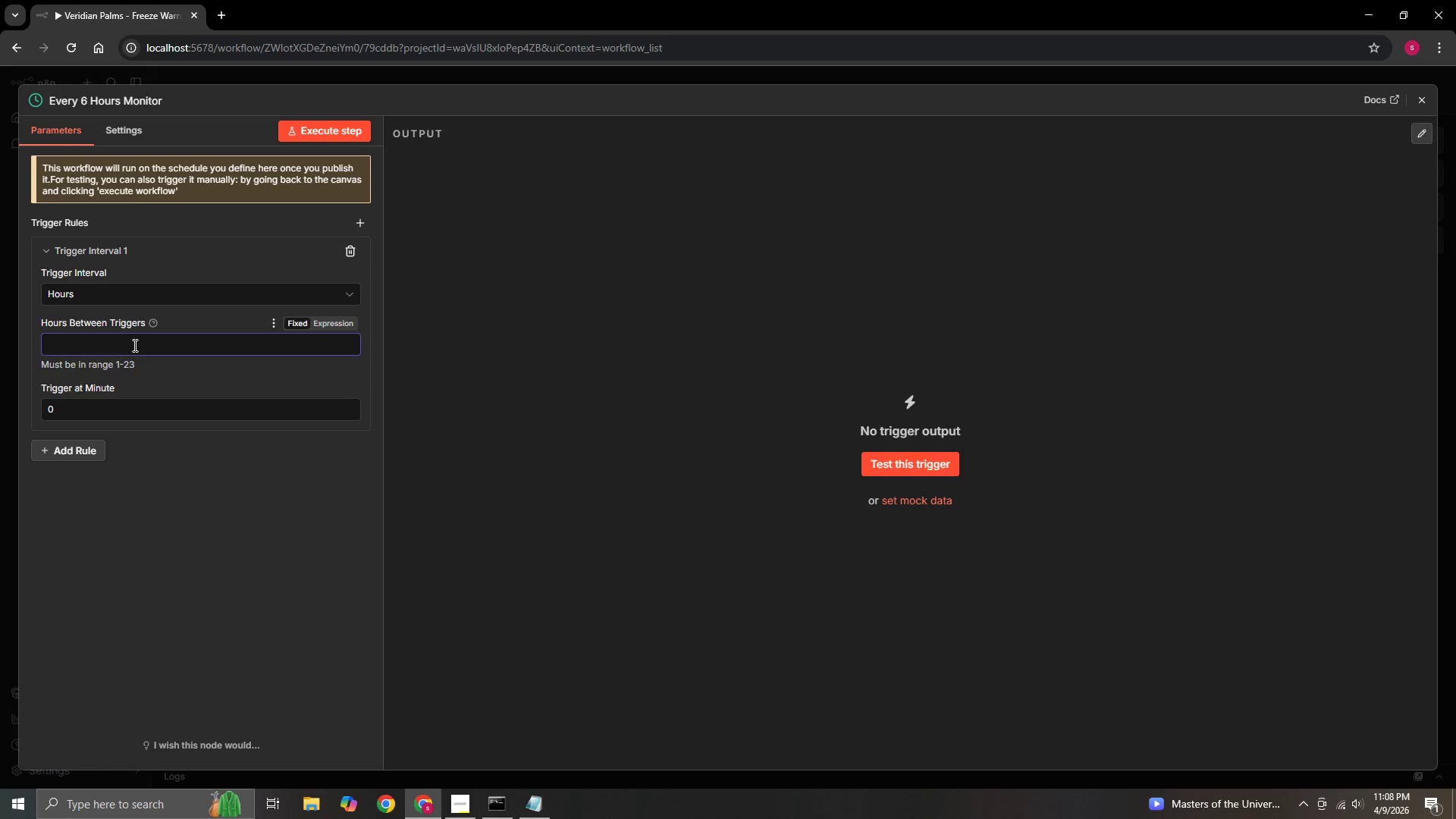 
key(6)
 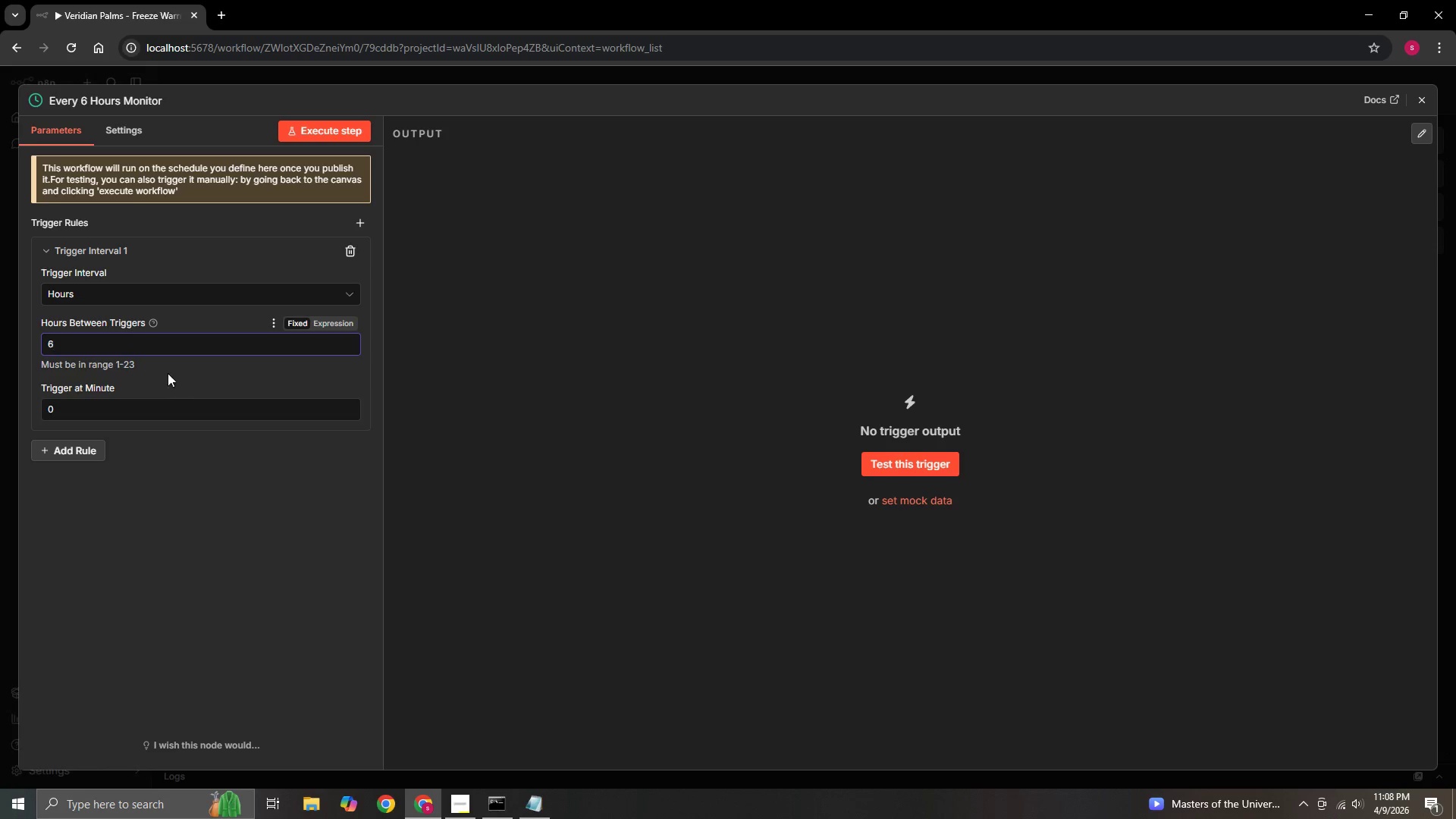 
left_click([187, 377])
 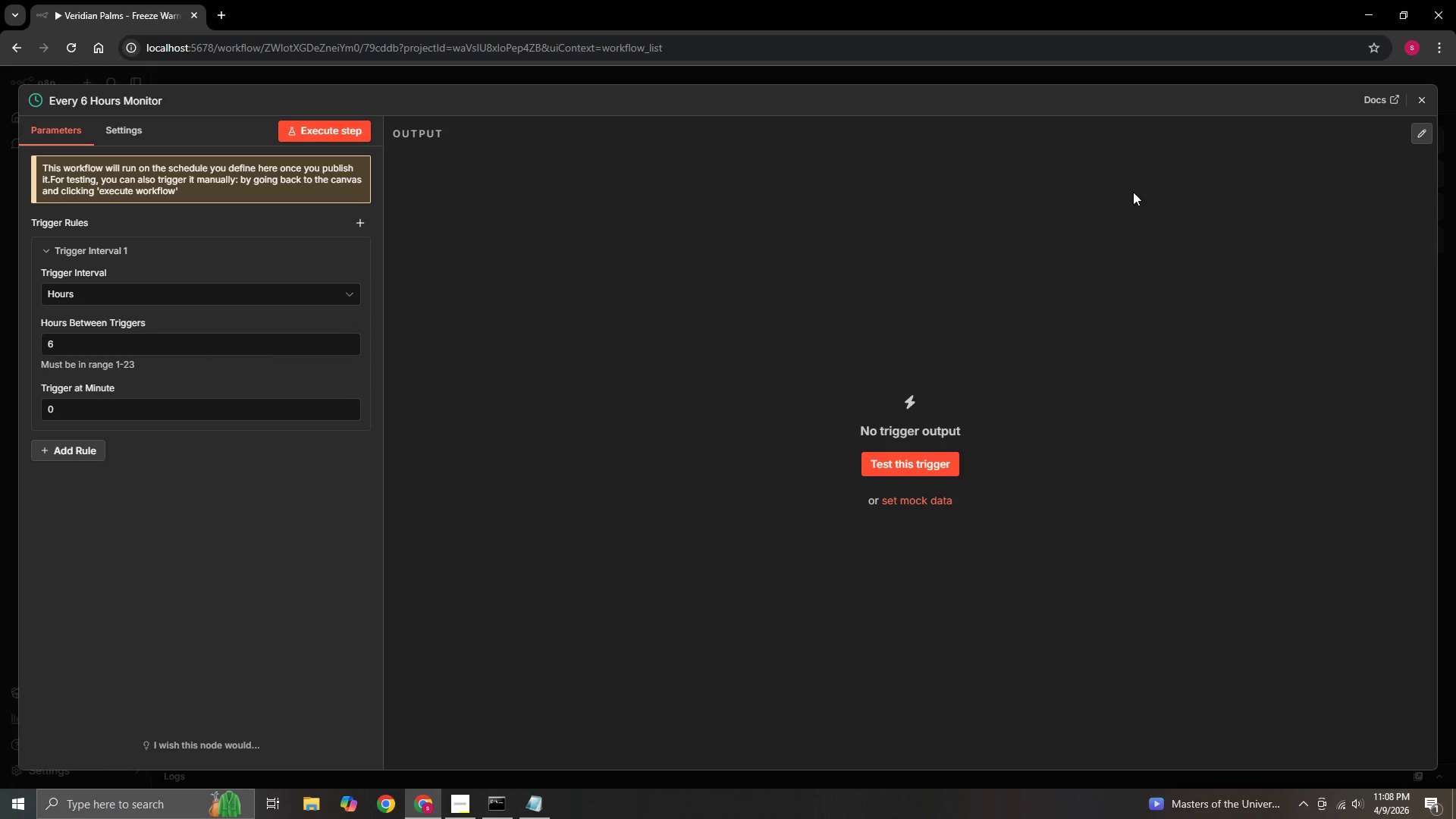 
left_click([1418, 108])
 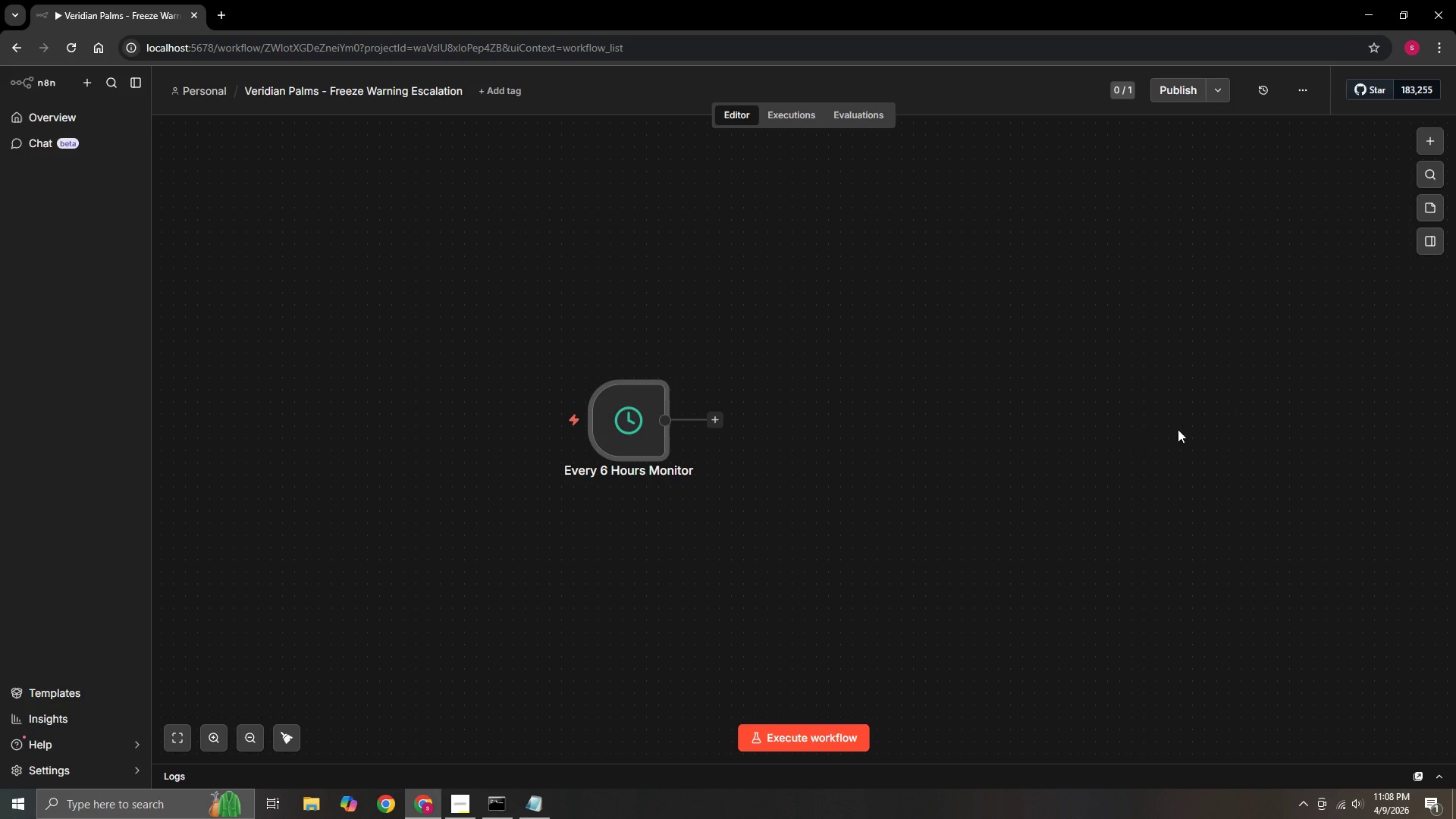 
hold_key(key=ControlLeft, duration=1.16)
left_click_drag(start_coordinate=[1105, 447], to_coordinate=[1139, 488])
 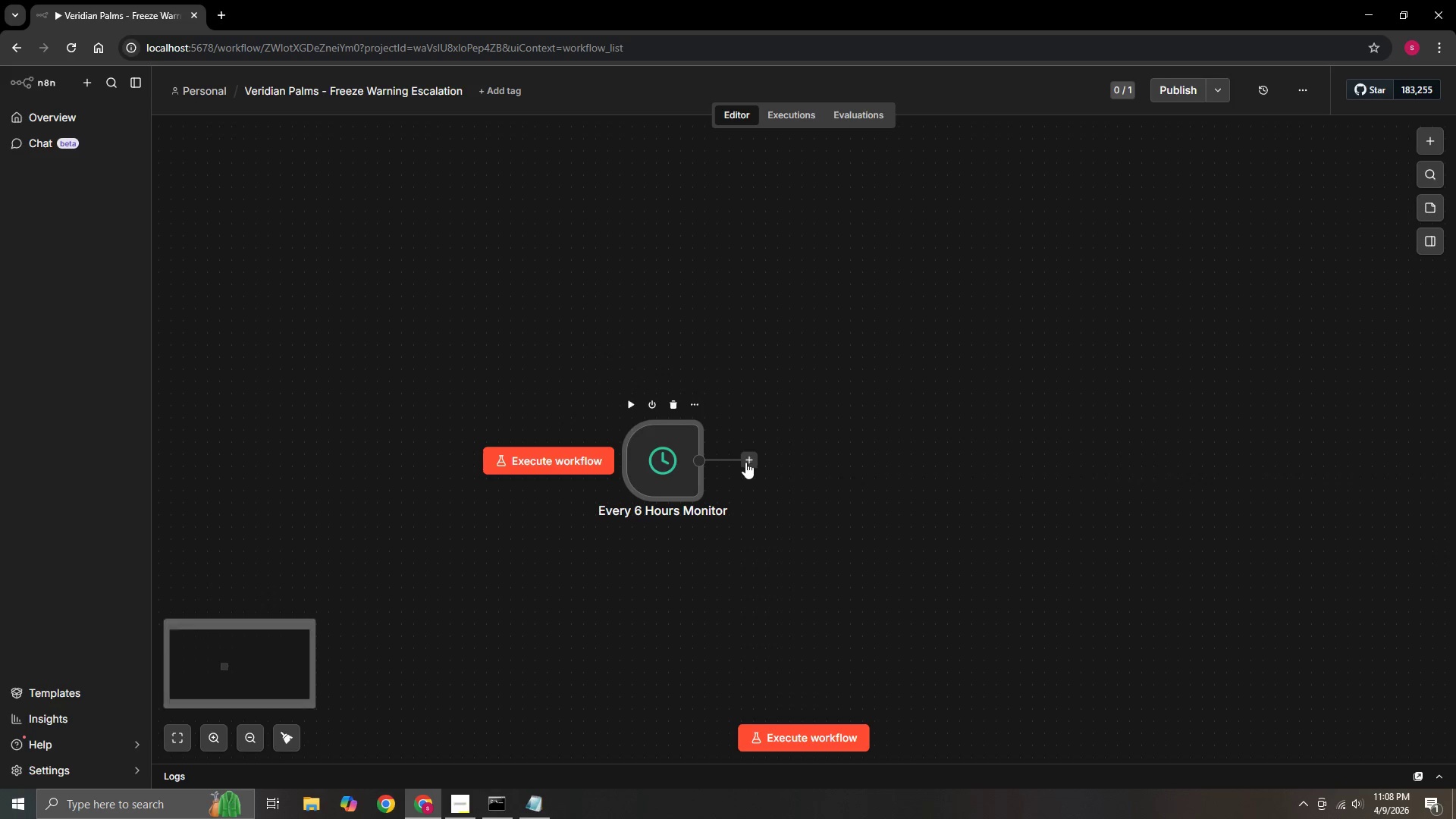 
key(Control+S)
 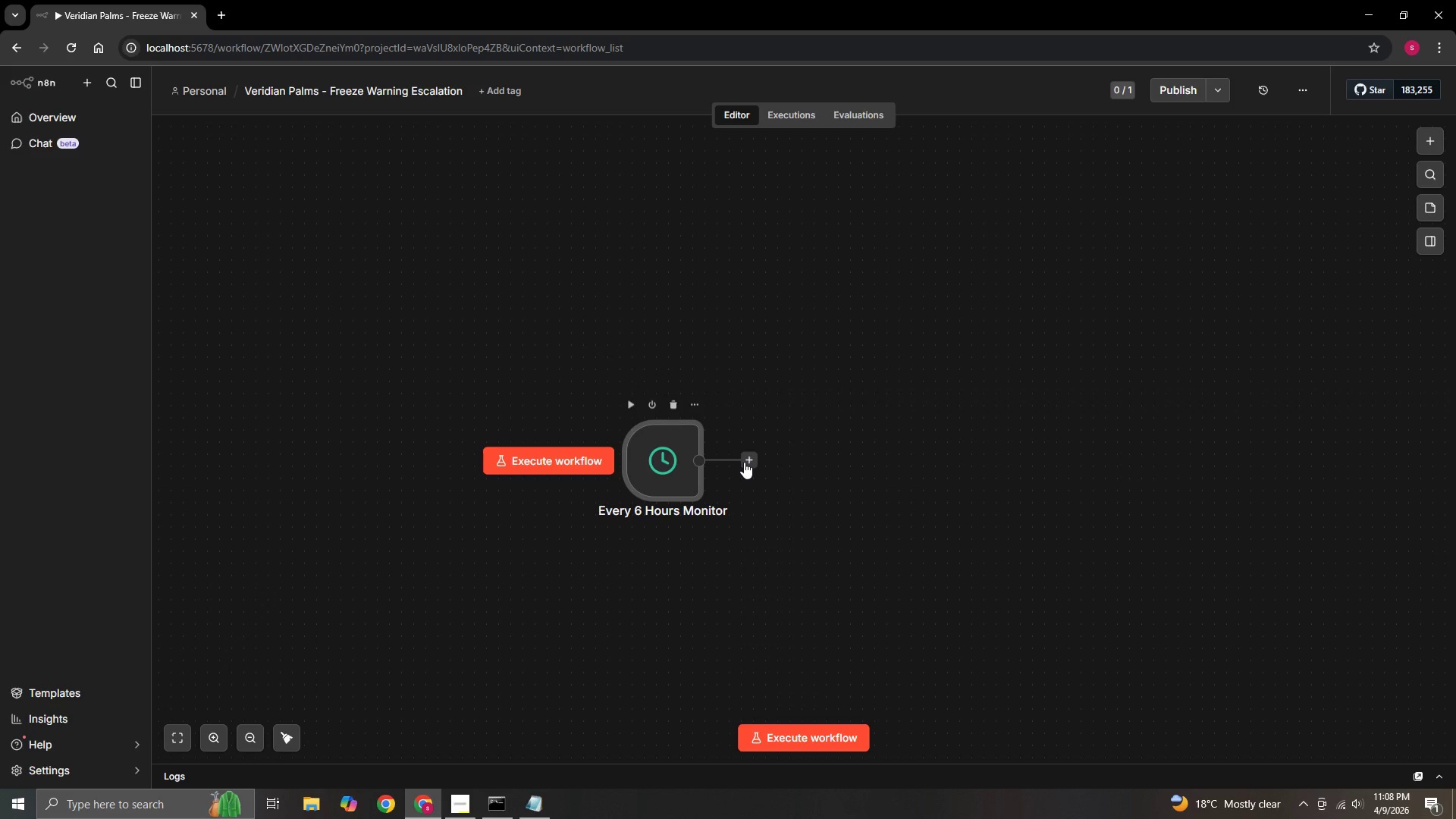 
left_click([744, 460])
 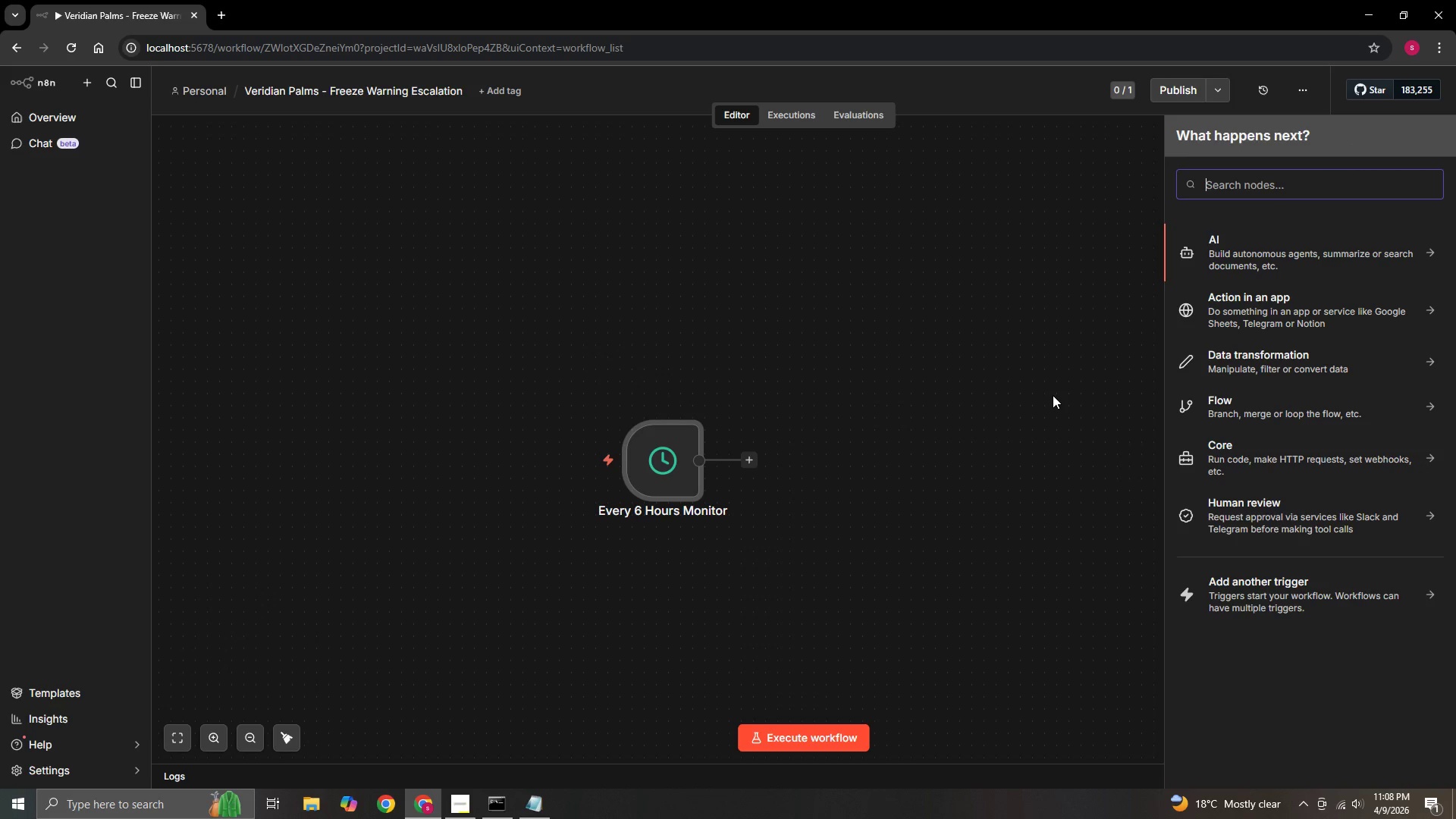 
type(set)
 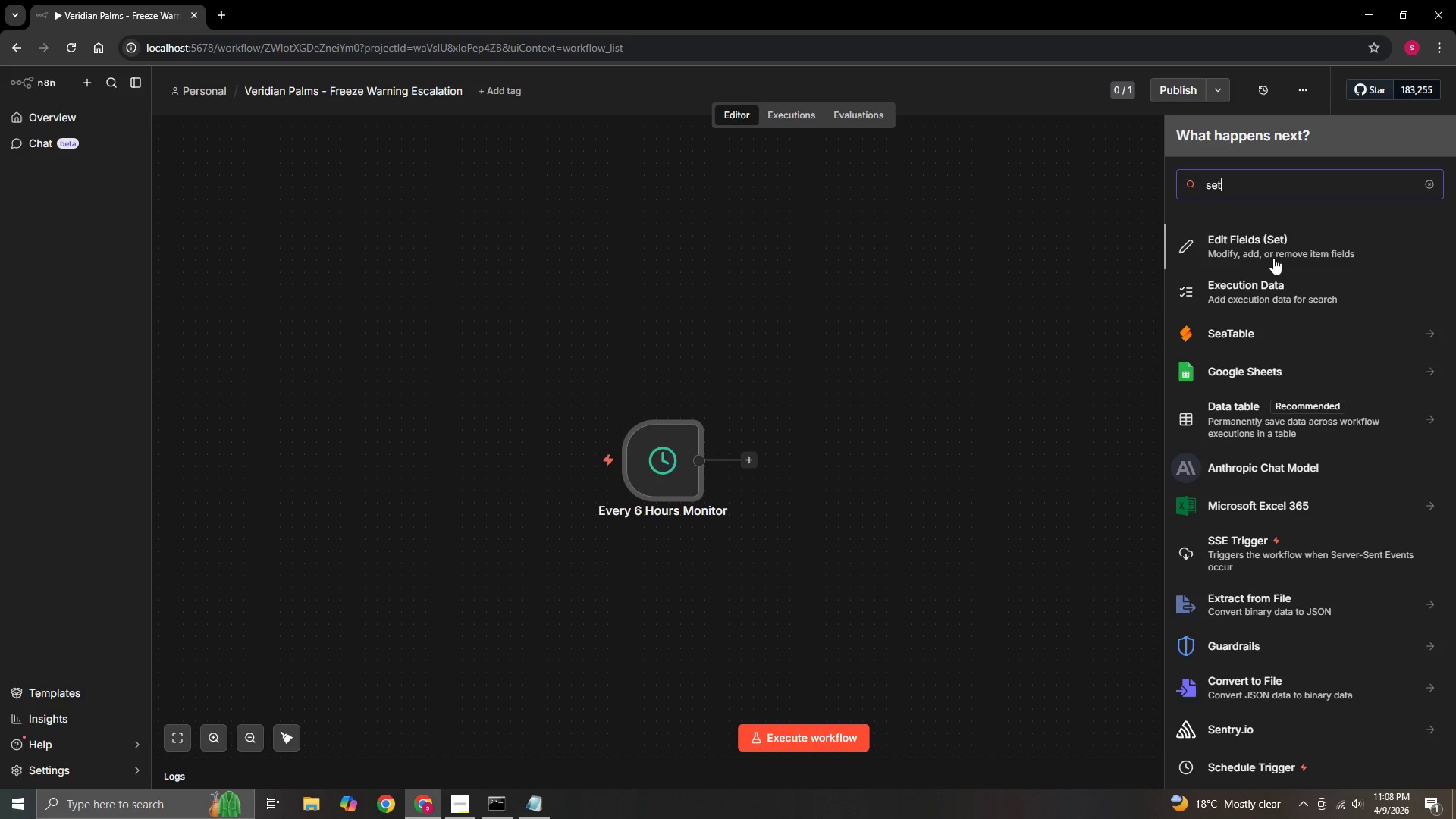 
left_click([1270, 247])
 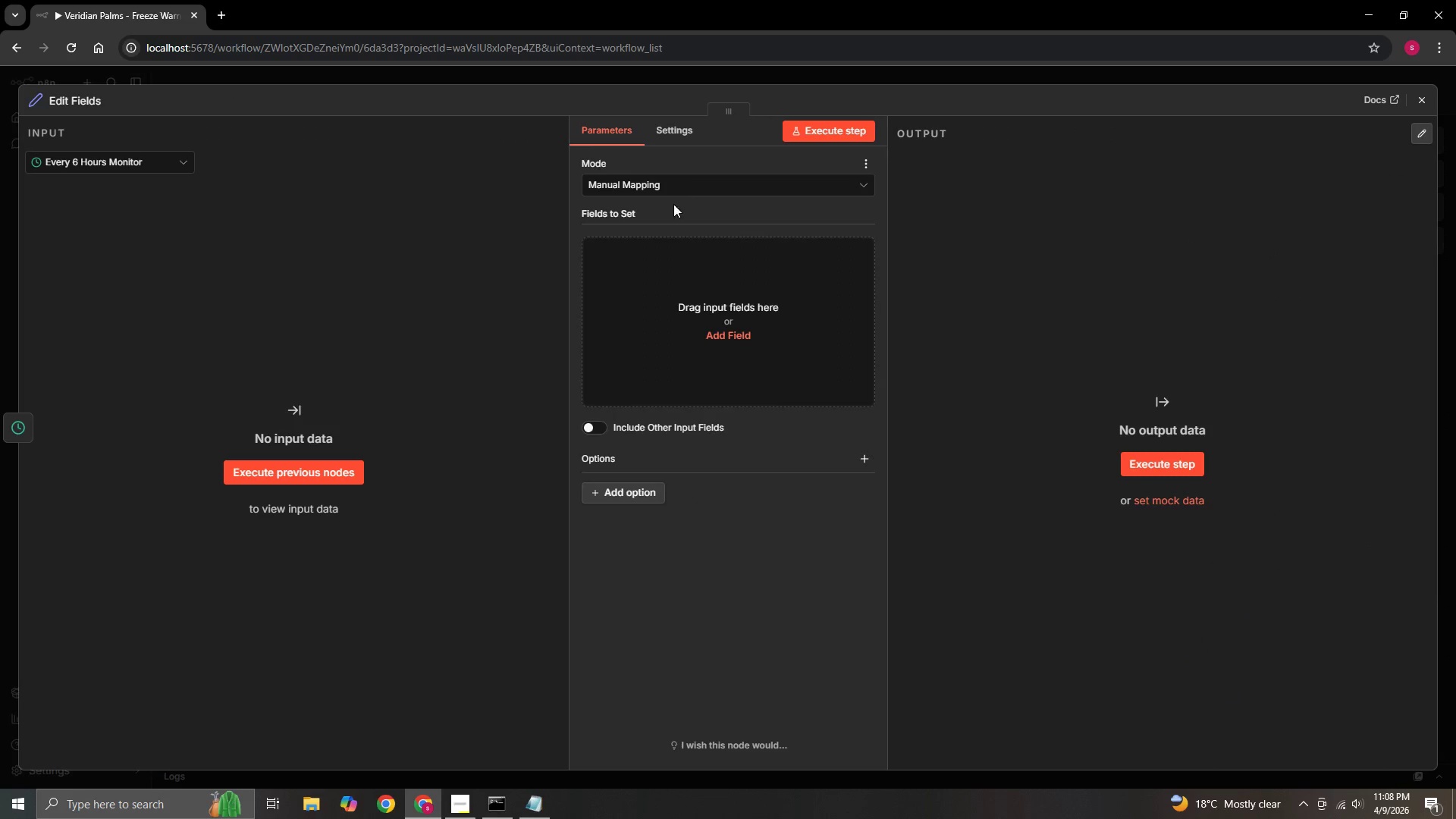 
left_click([736, 338])
 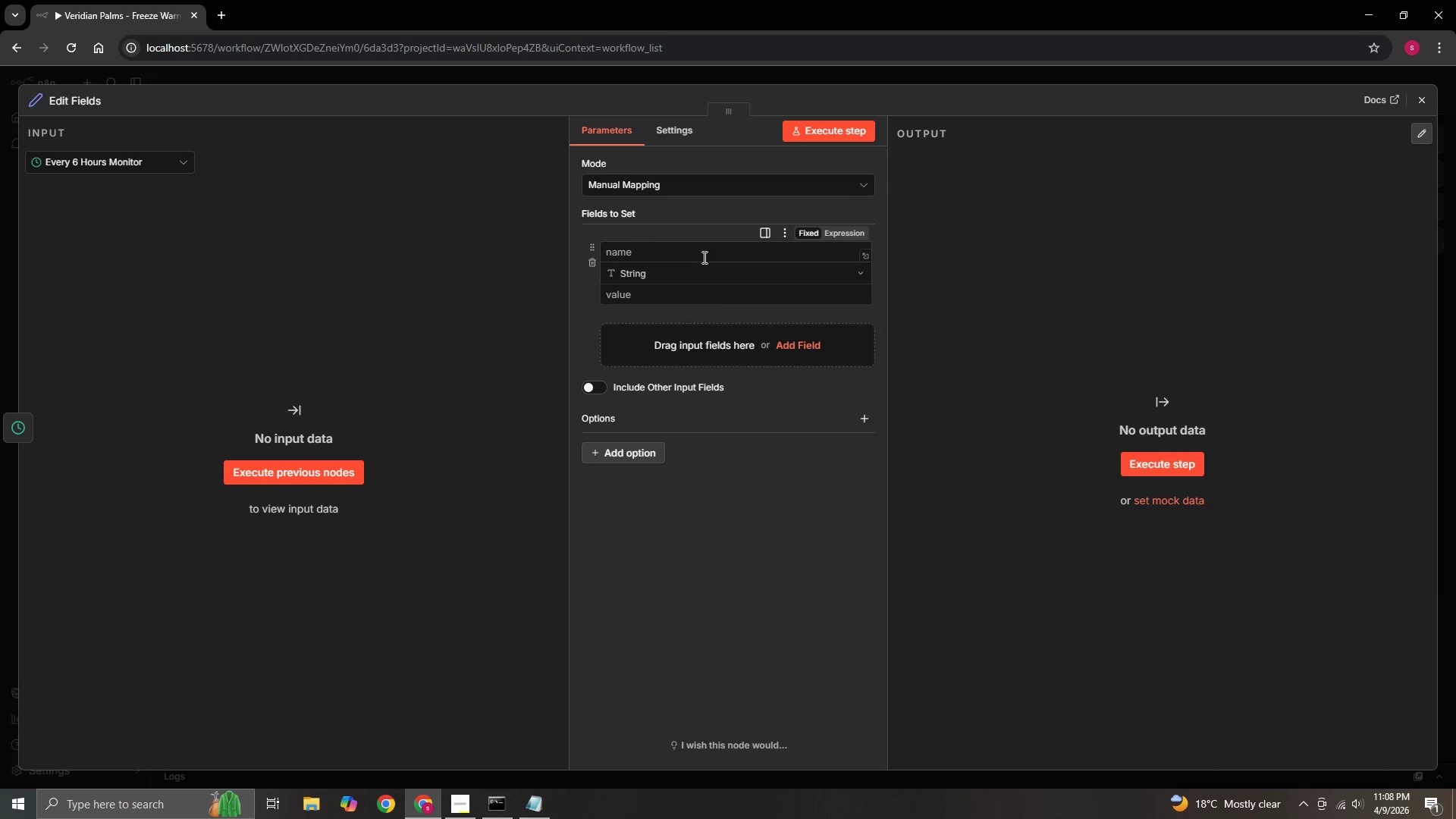 
left_click([701, 253])
 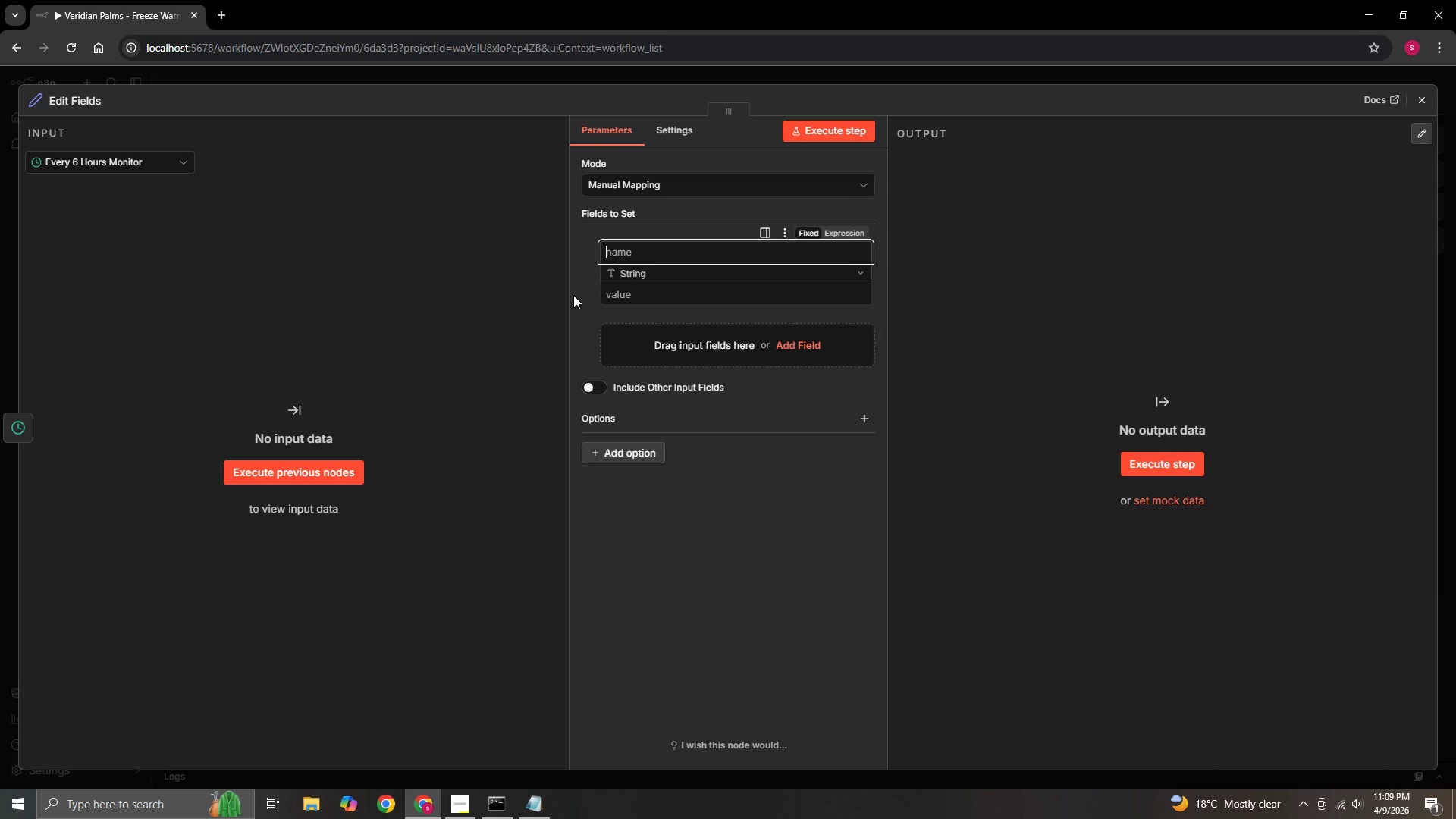 
type(property_name)
 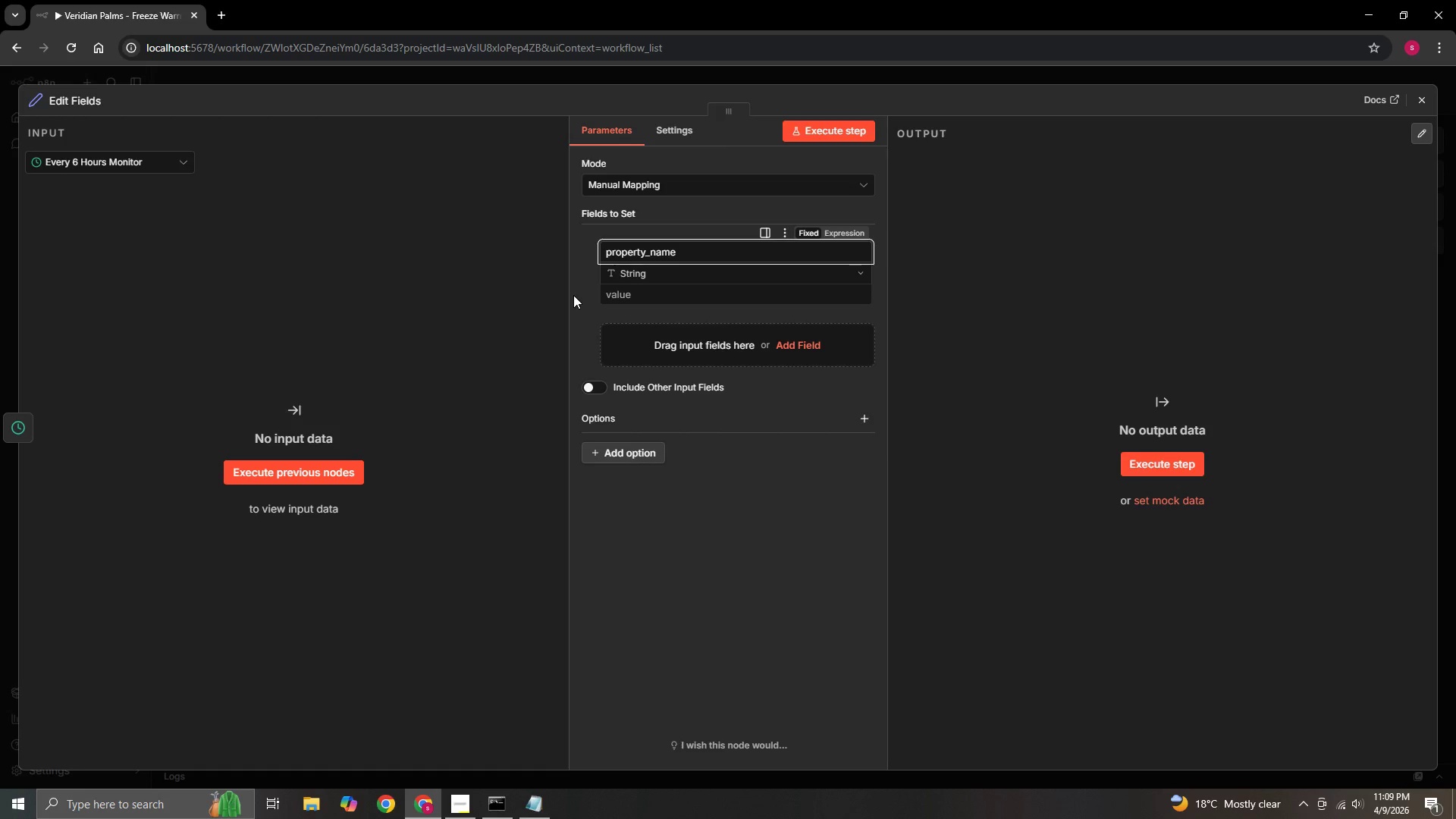 
left_click([676, 297])
 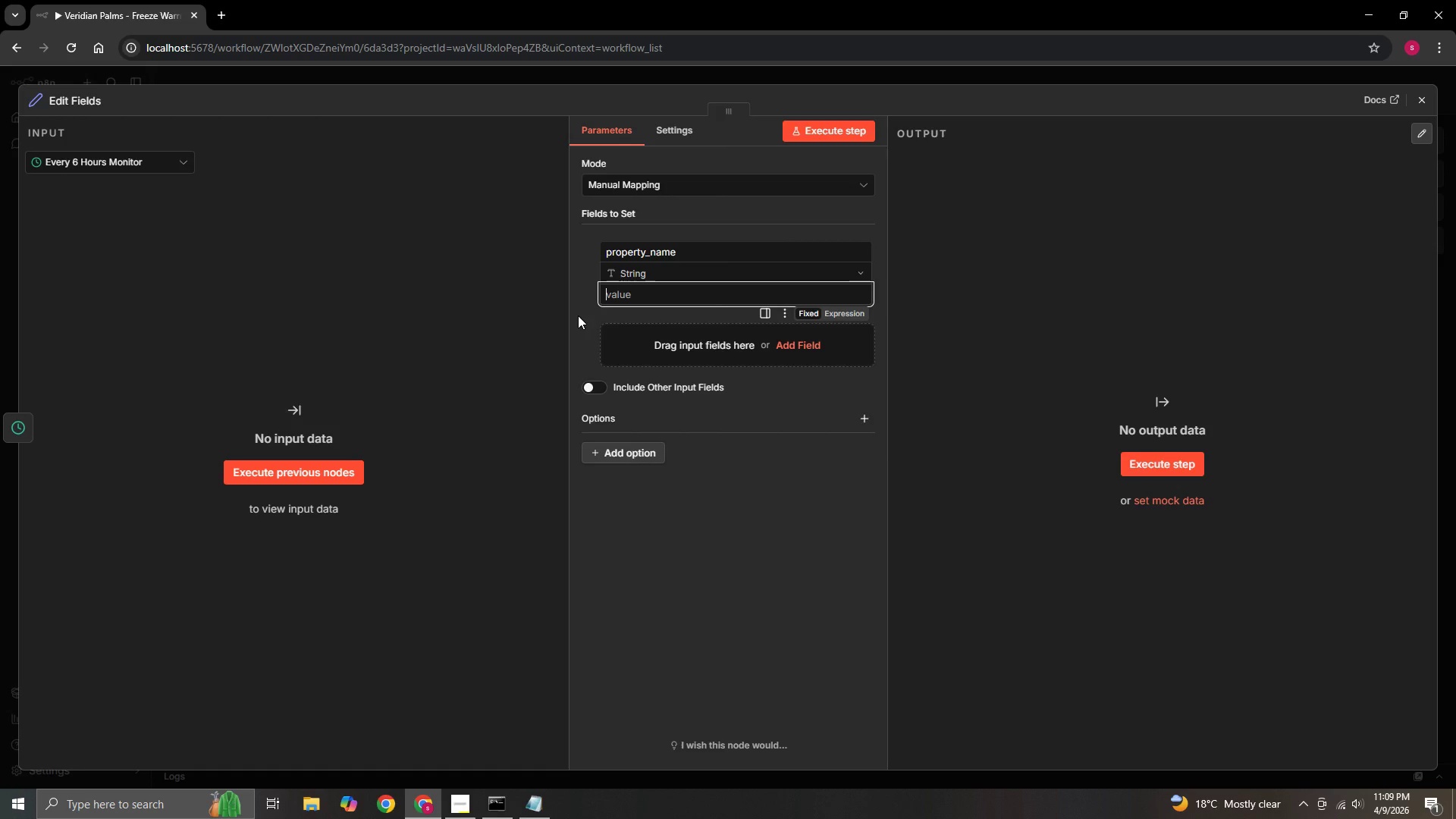 
type(Veridian Palms North)
 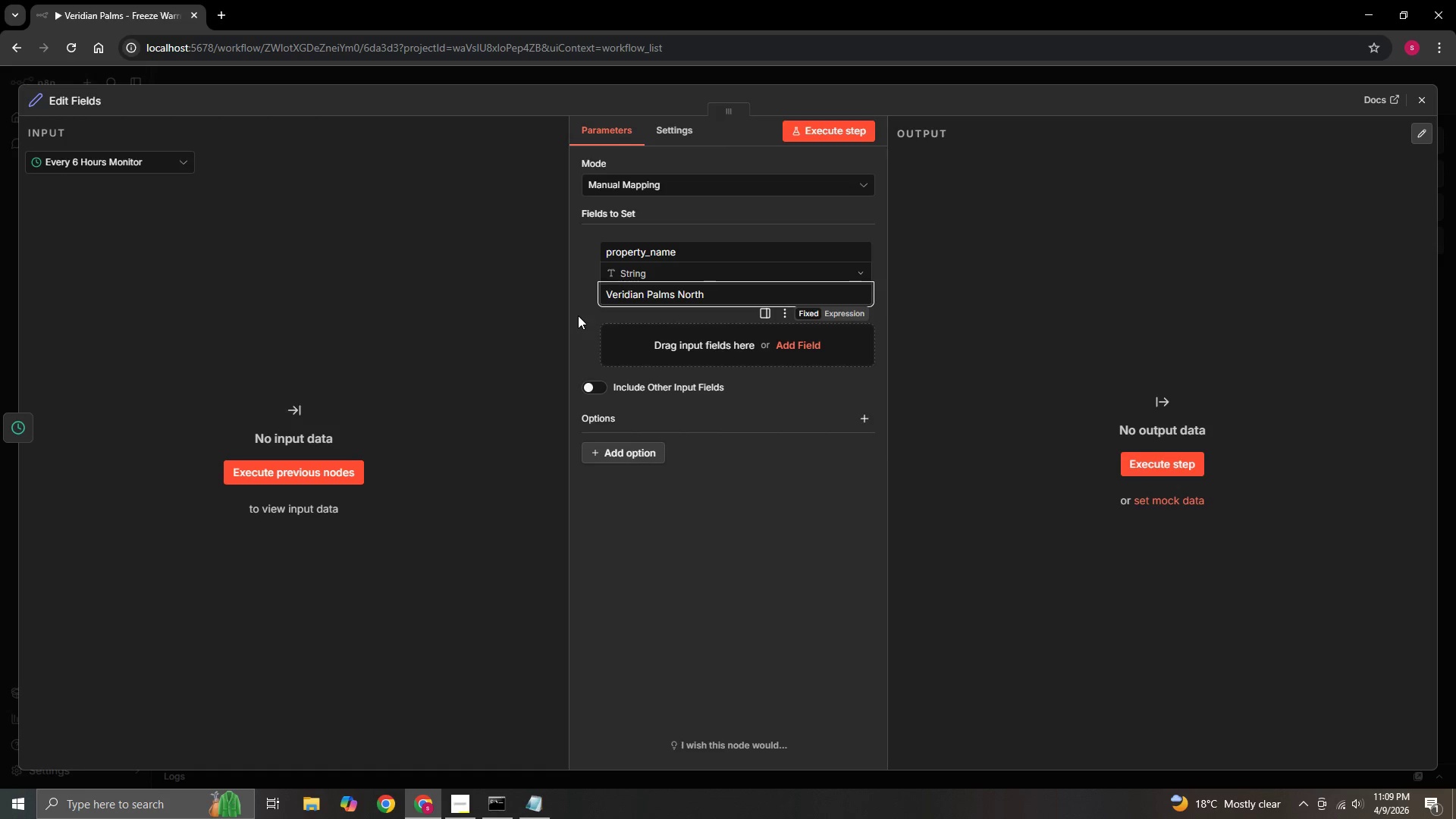 
left_click([784, 345])
 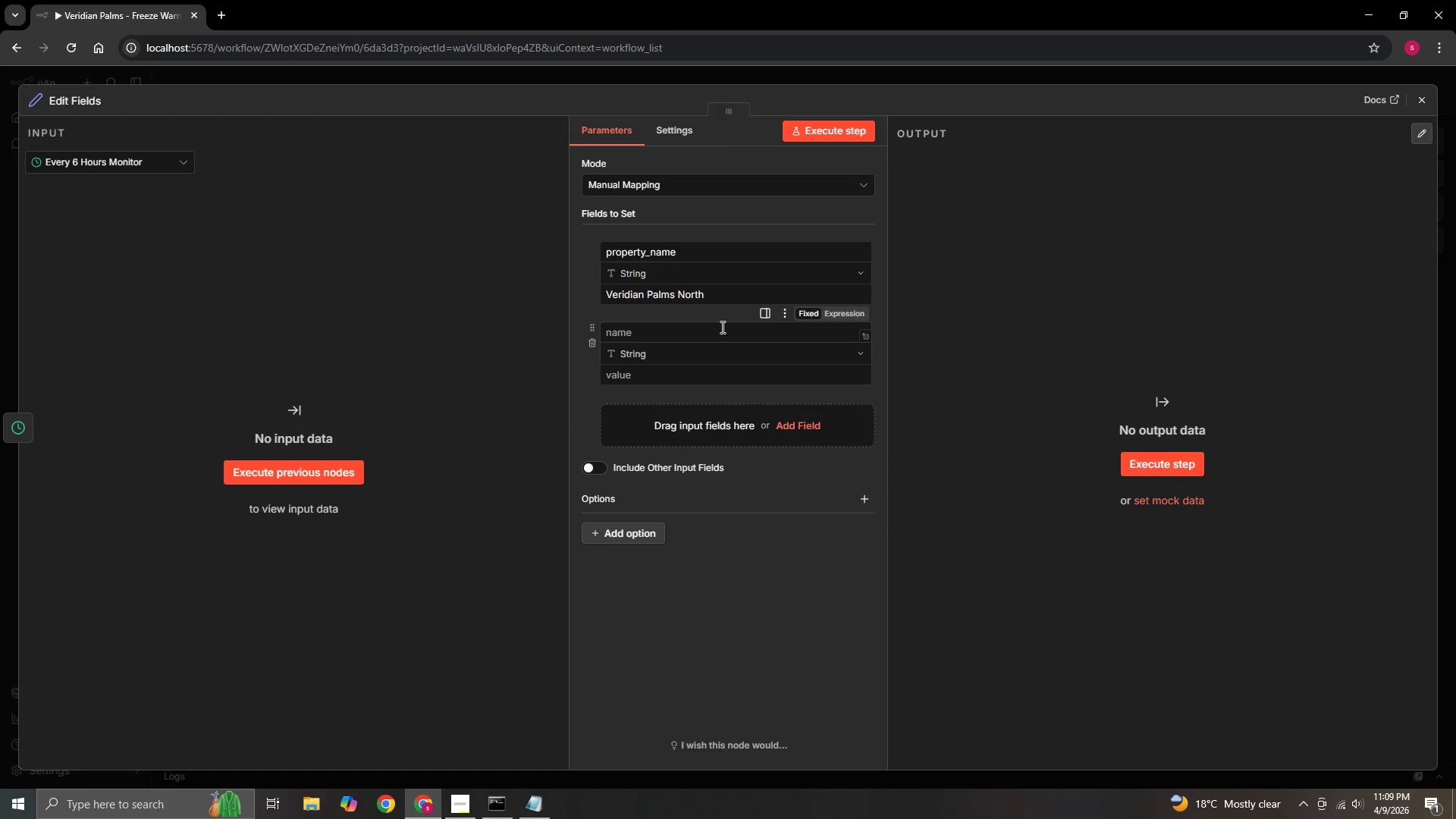 
left_click([719, 327])
 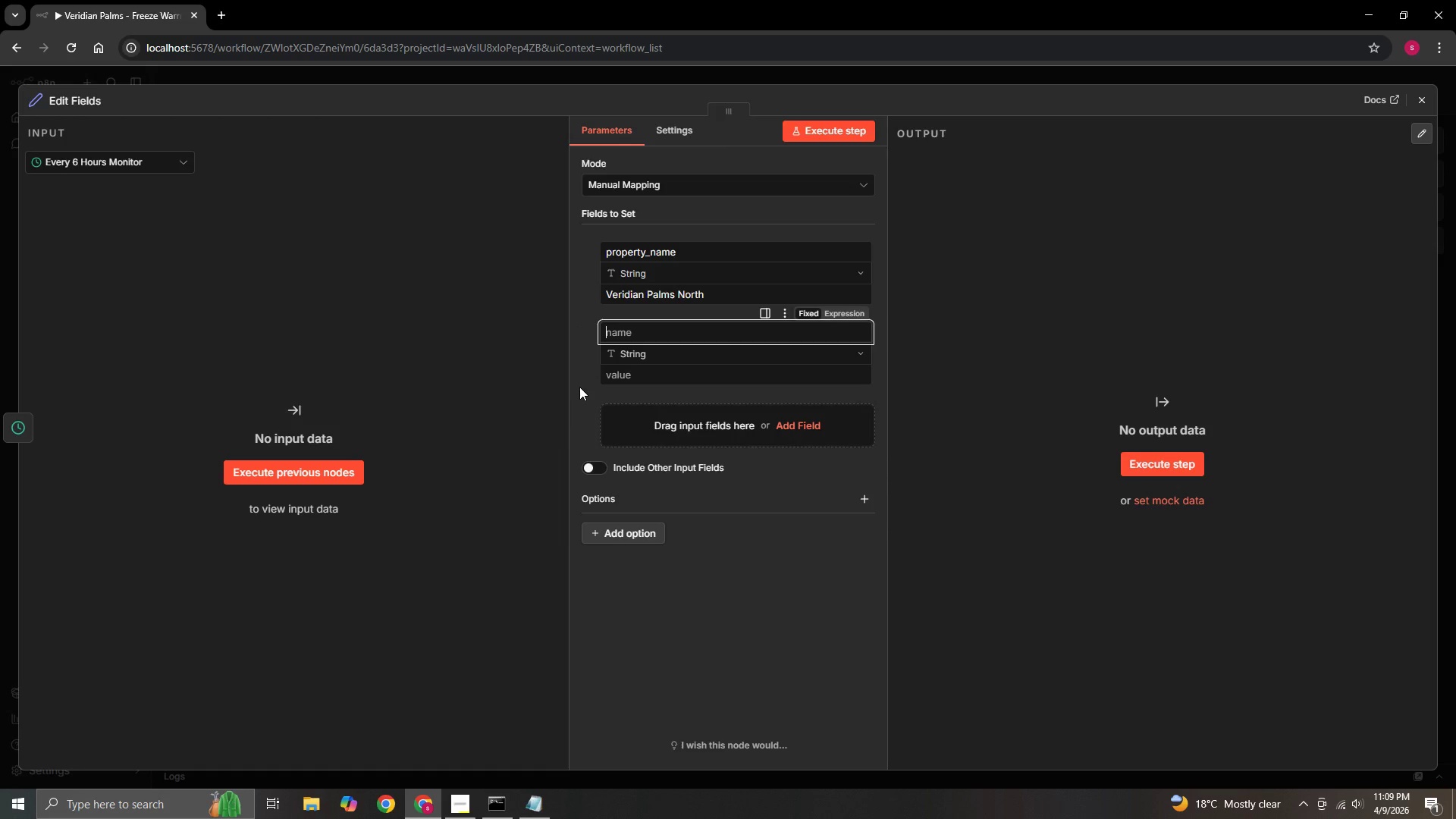 
type(zip_code)
 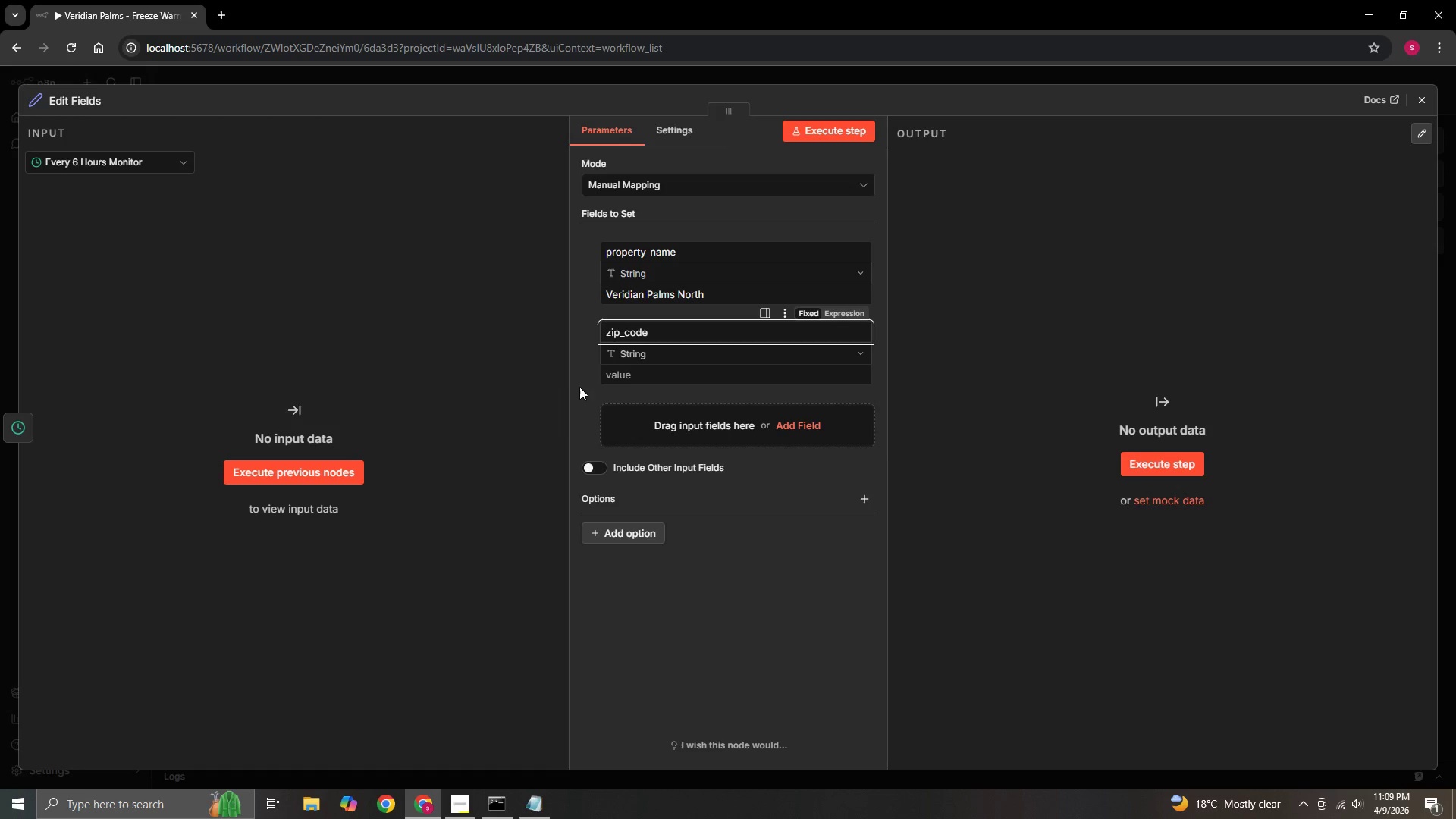 
left_click([667, 372])
 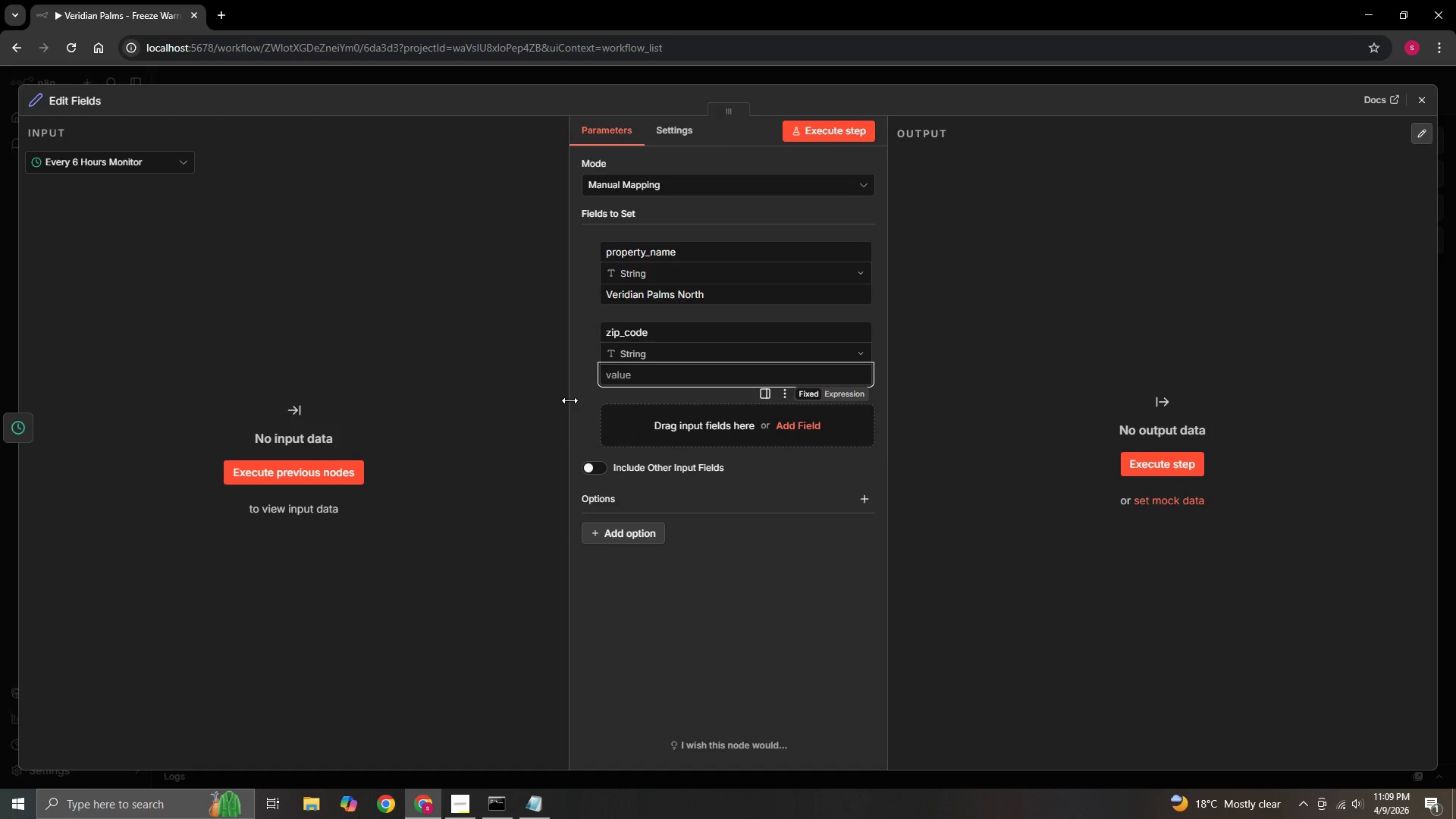 
key(Numpad2)
 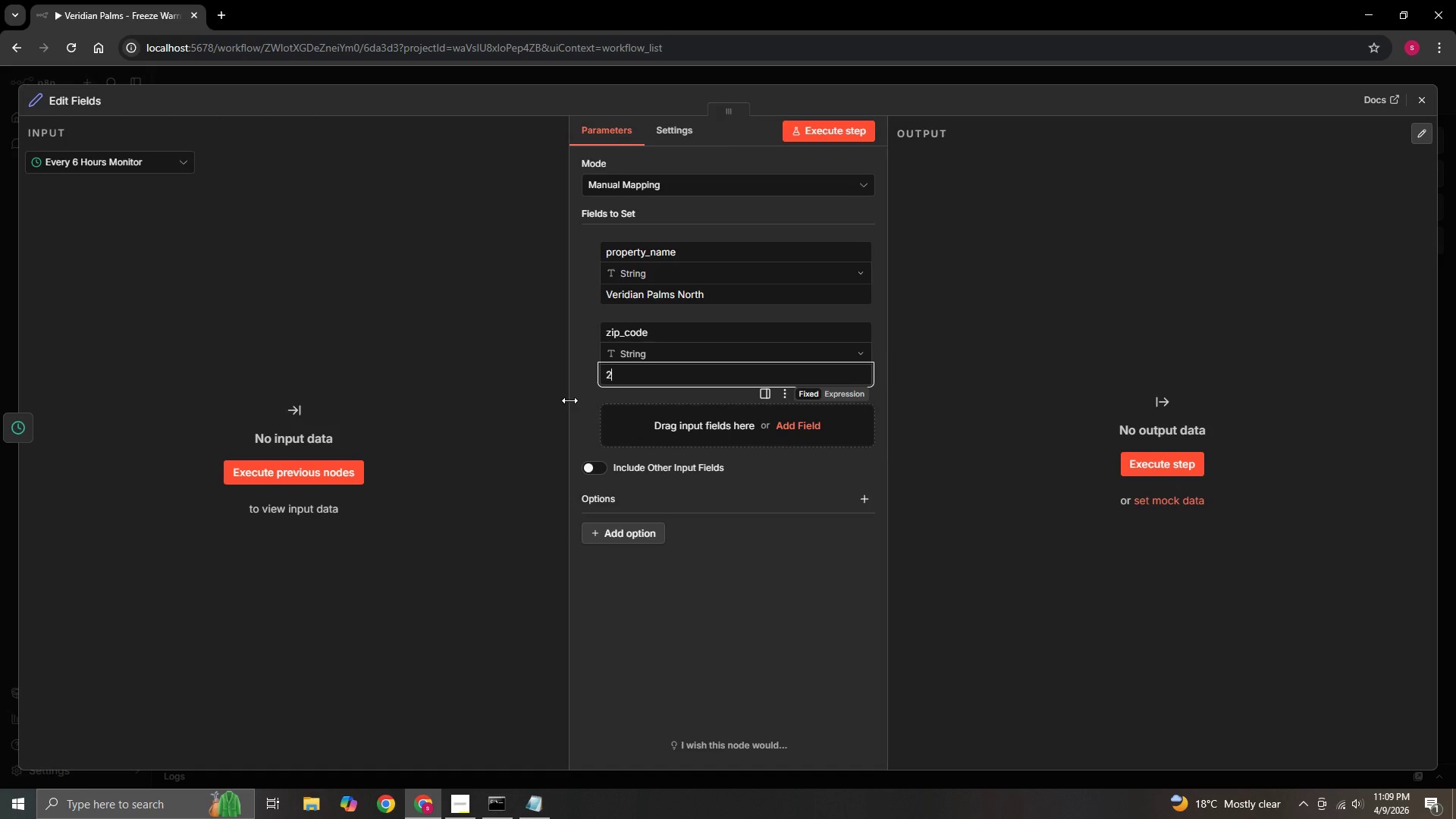 
key(Numpad8)
 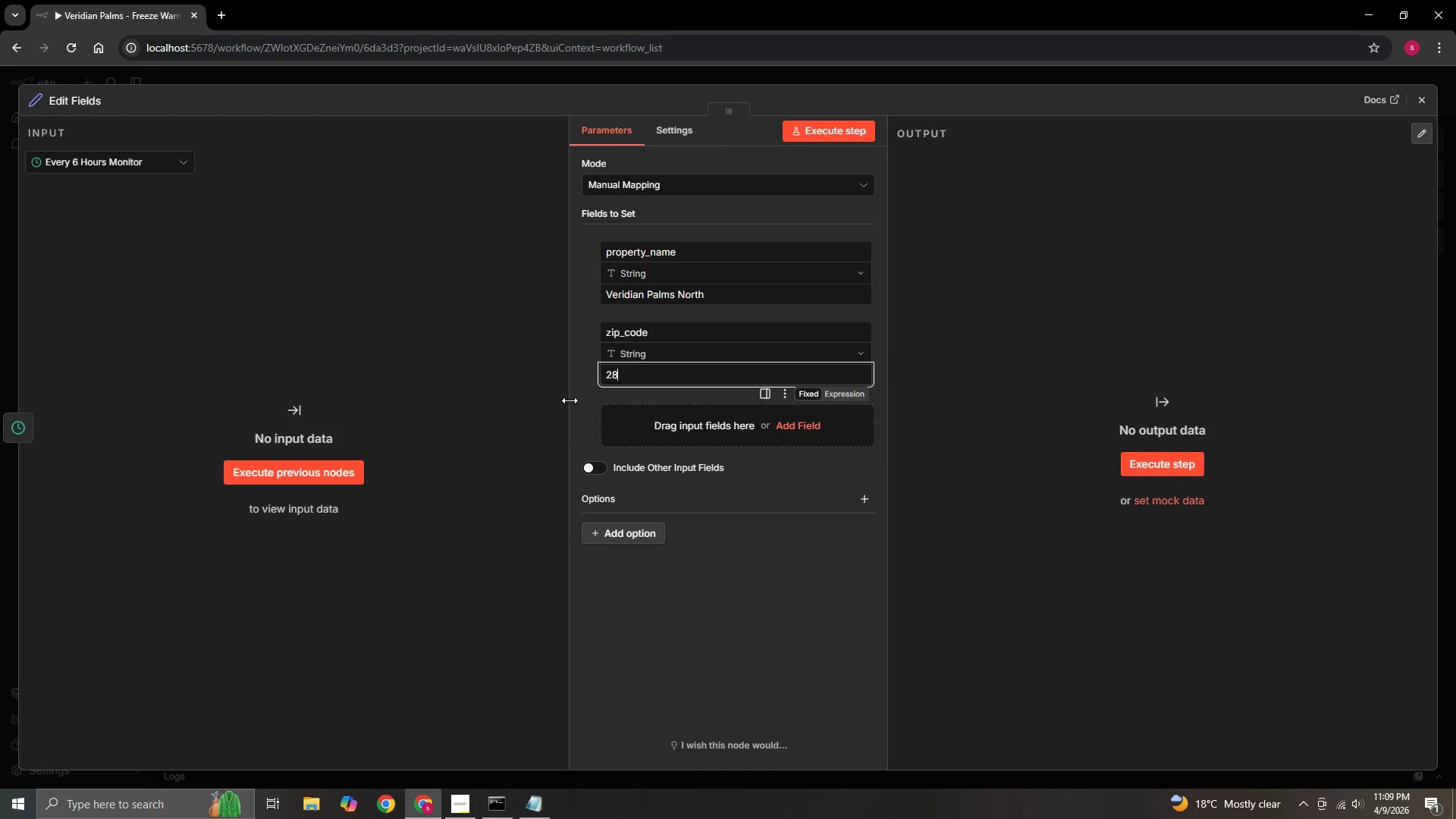 
key(Numpad4)
 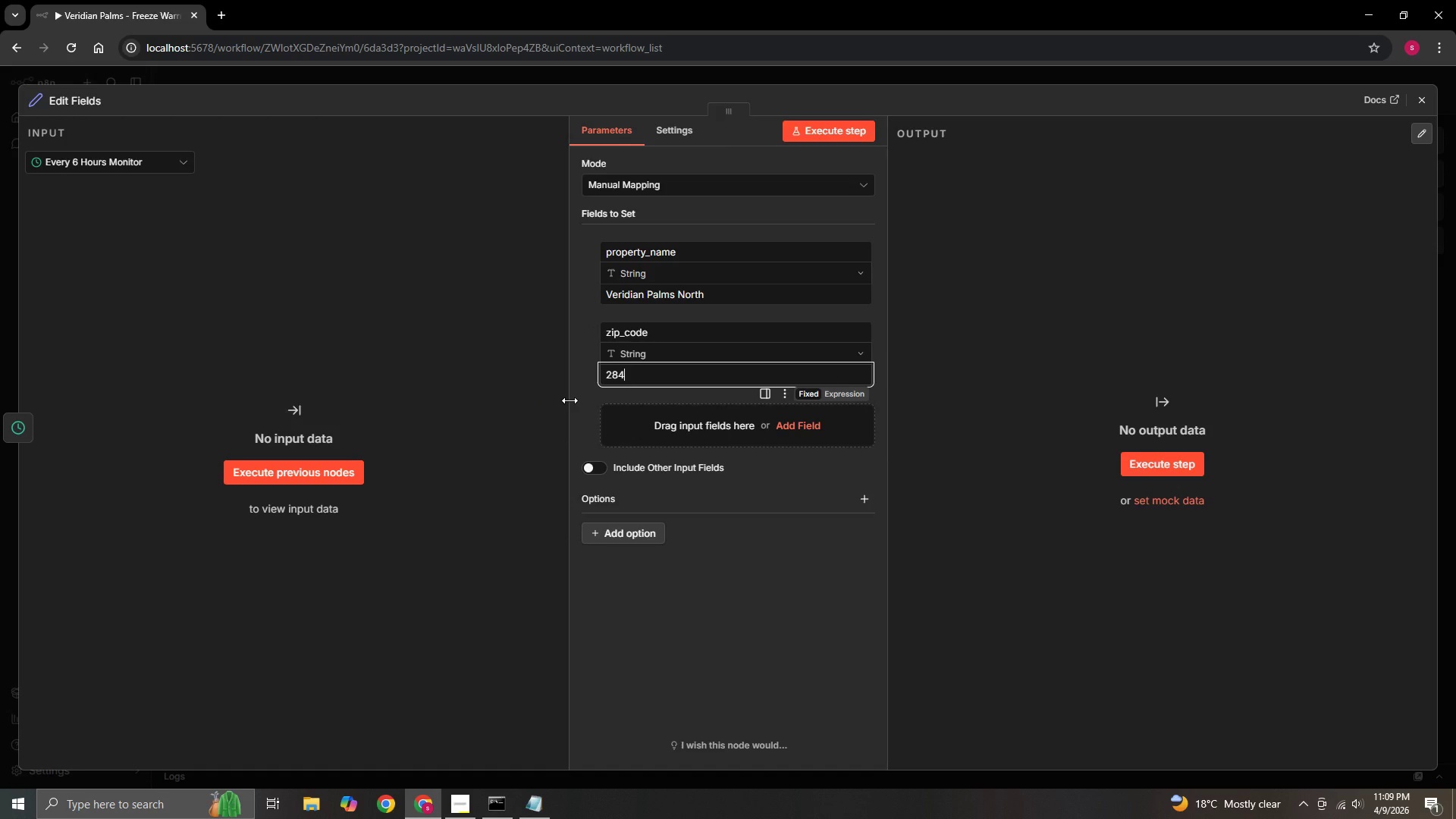 
key(Numpad0)
 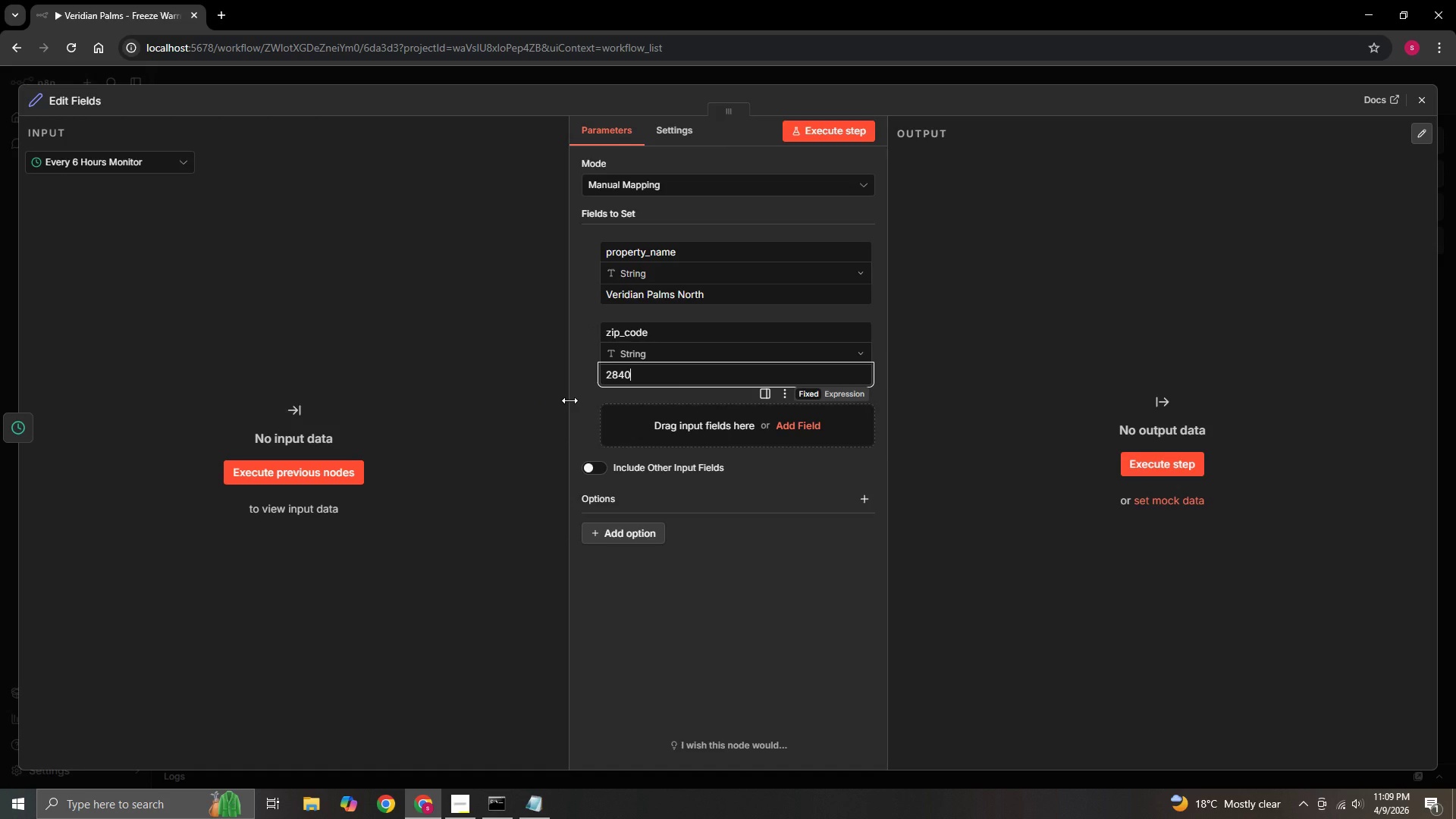 
key(Numpad1)
 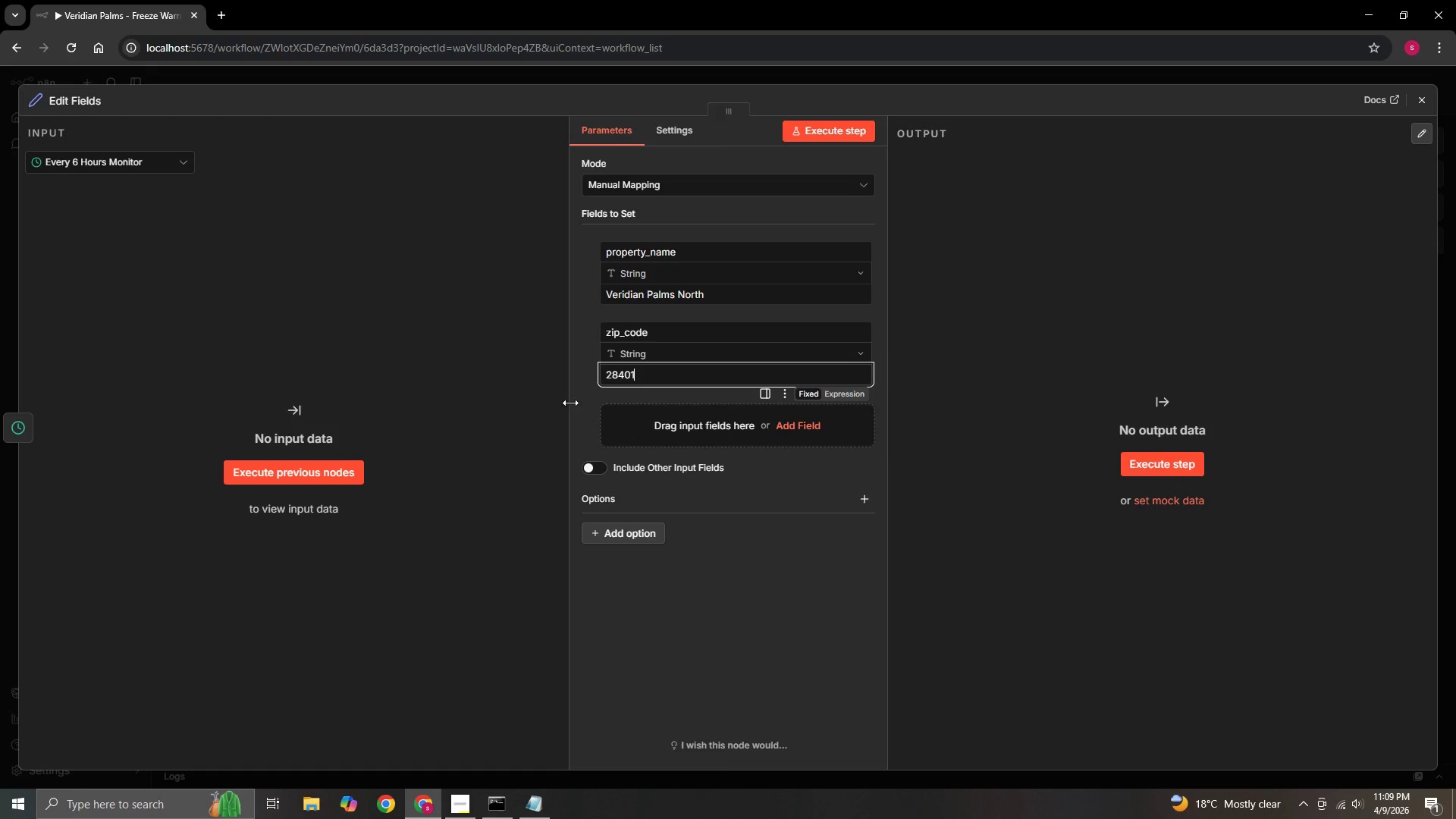 
left_click([576, 406])
 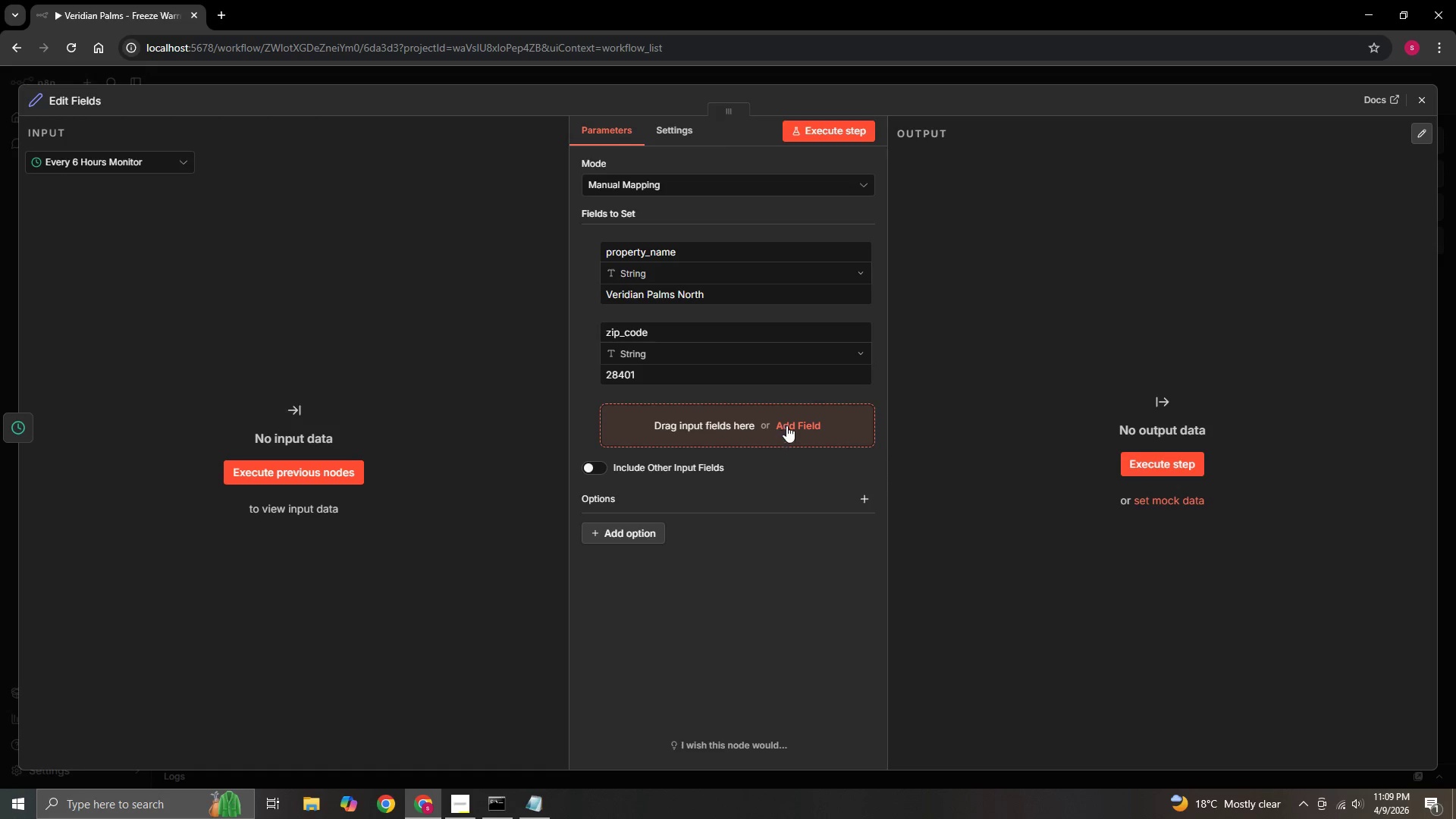 
left_click([789, 423])
 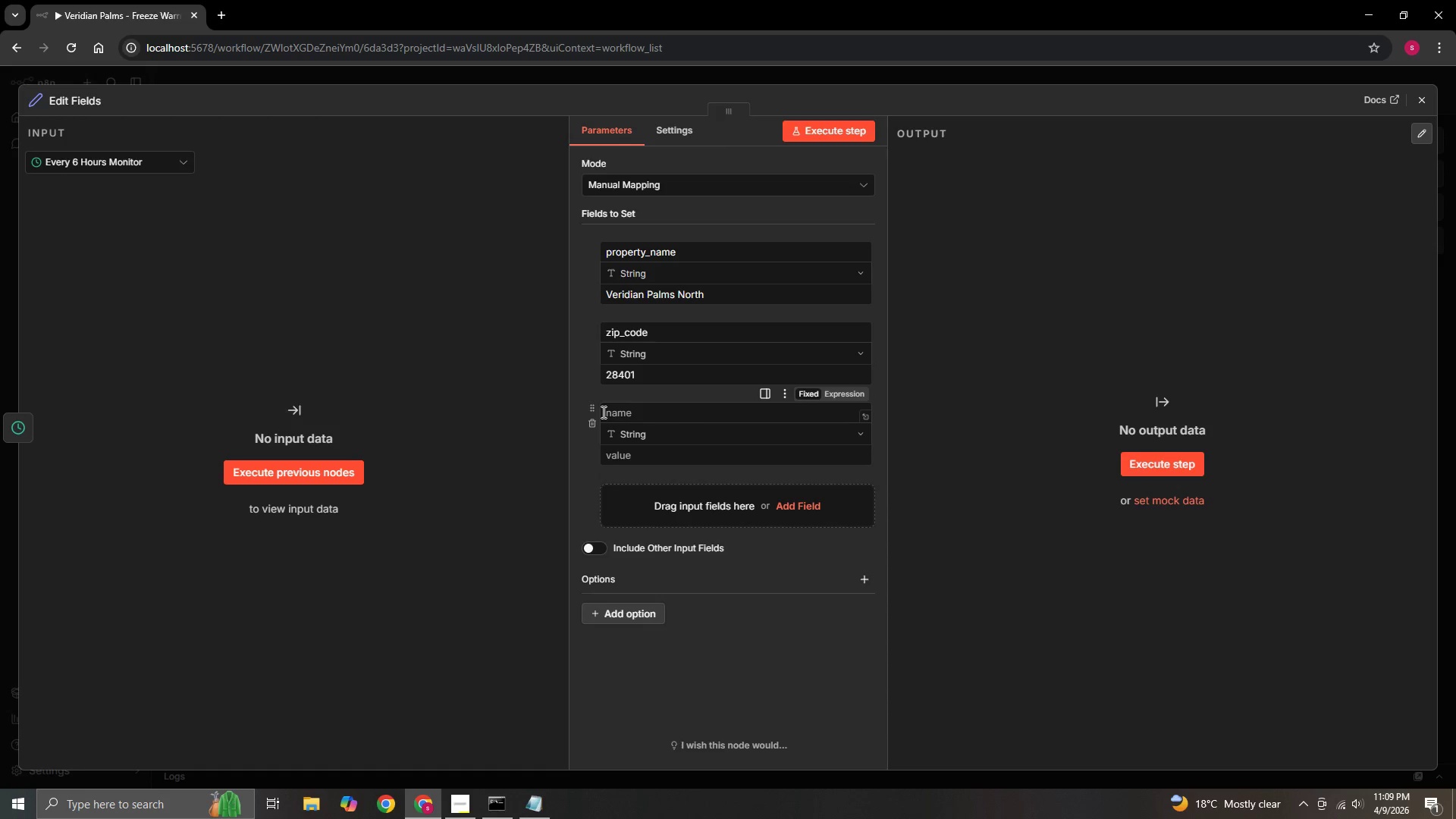 
left_click([636, 413])
 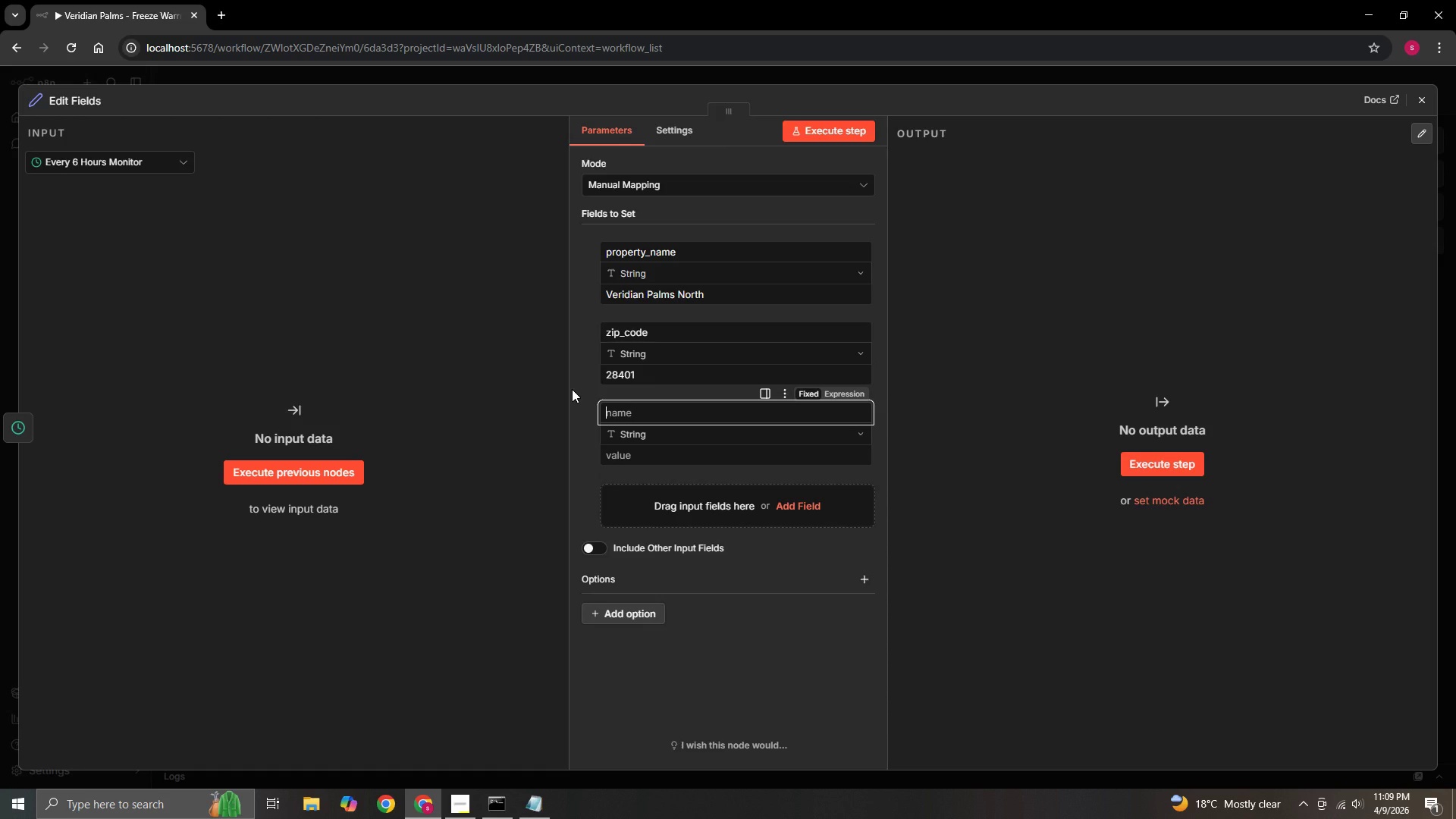 
type(latitude)
 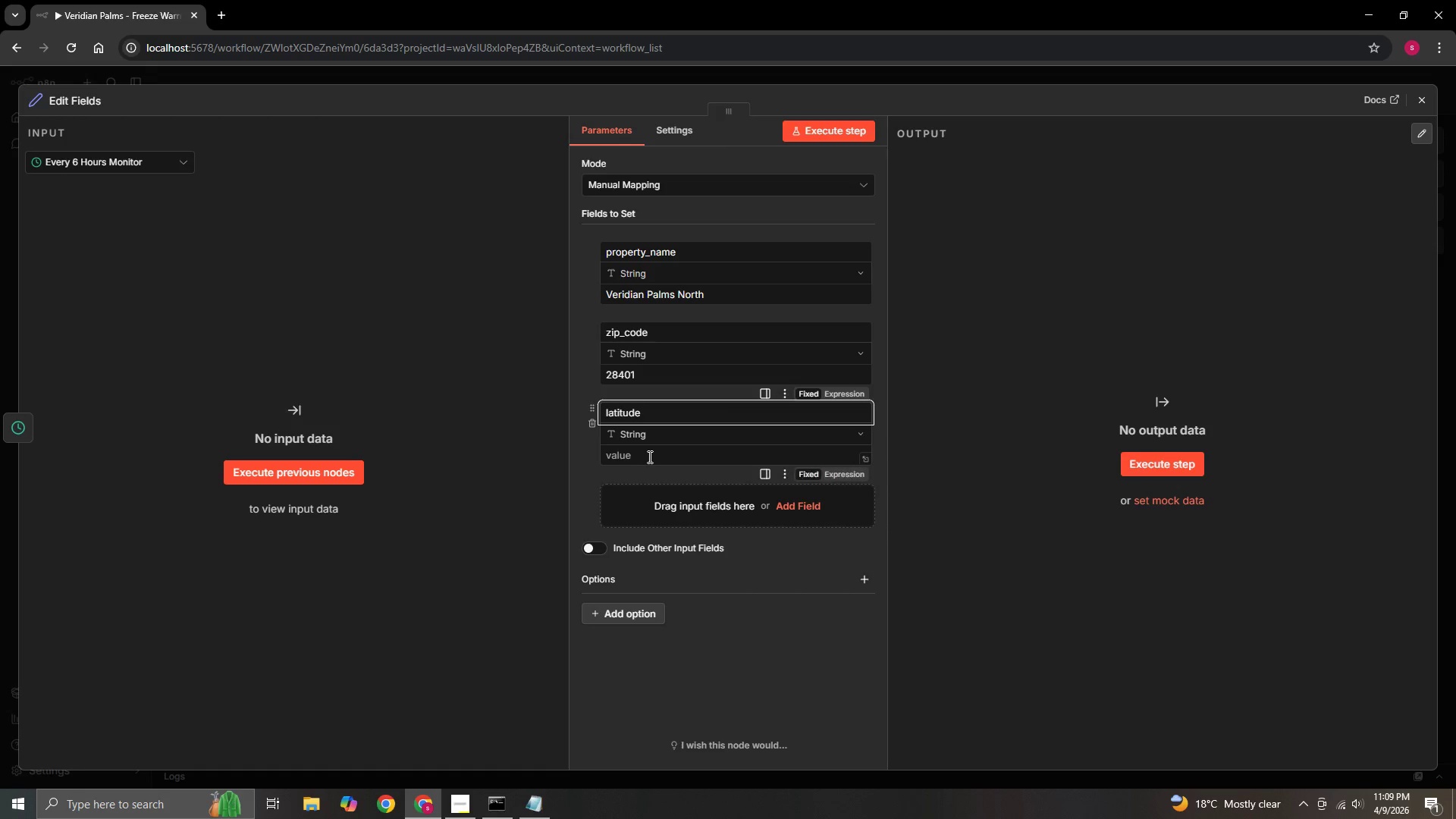 
left_click([648, 457])
 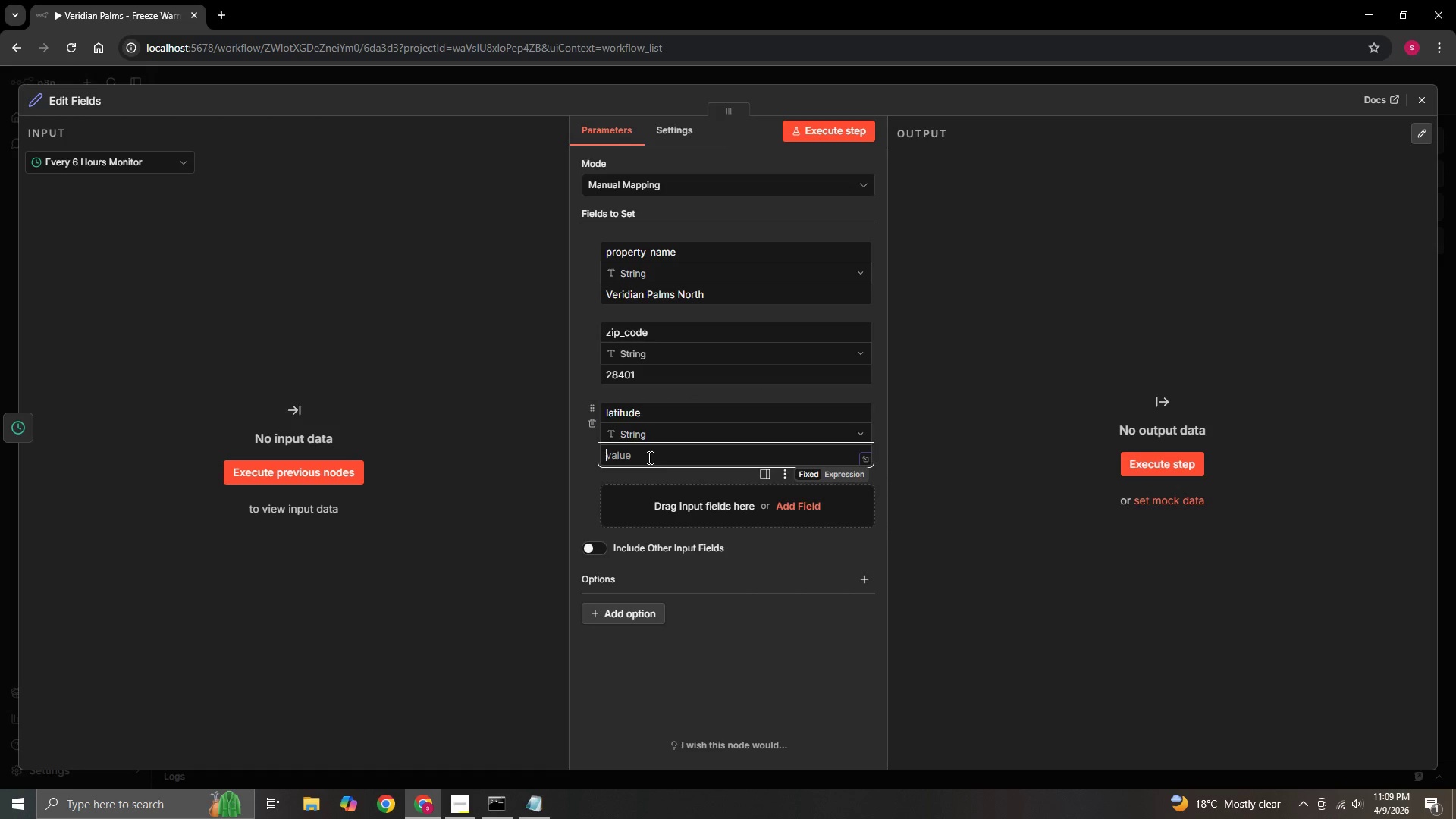 
key(Numpad3)
 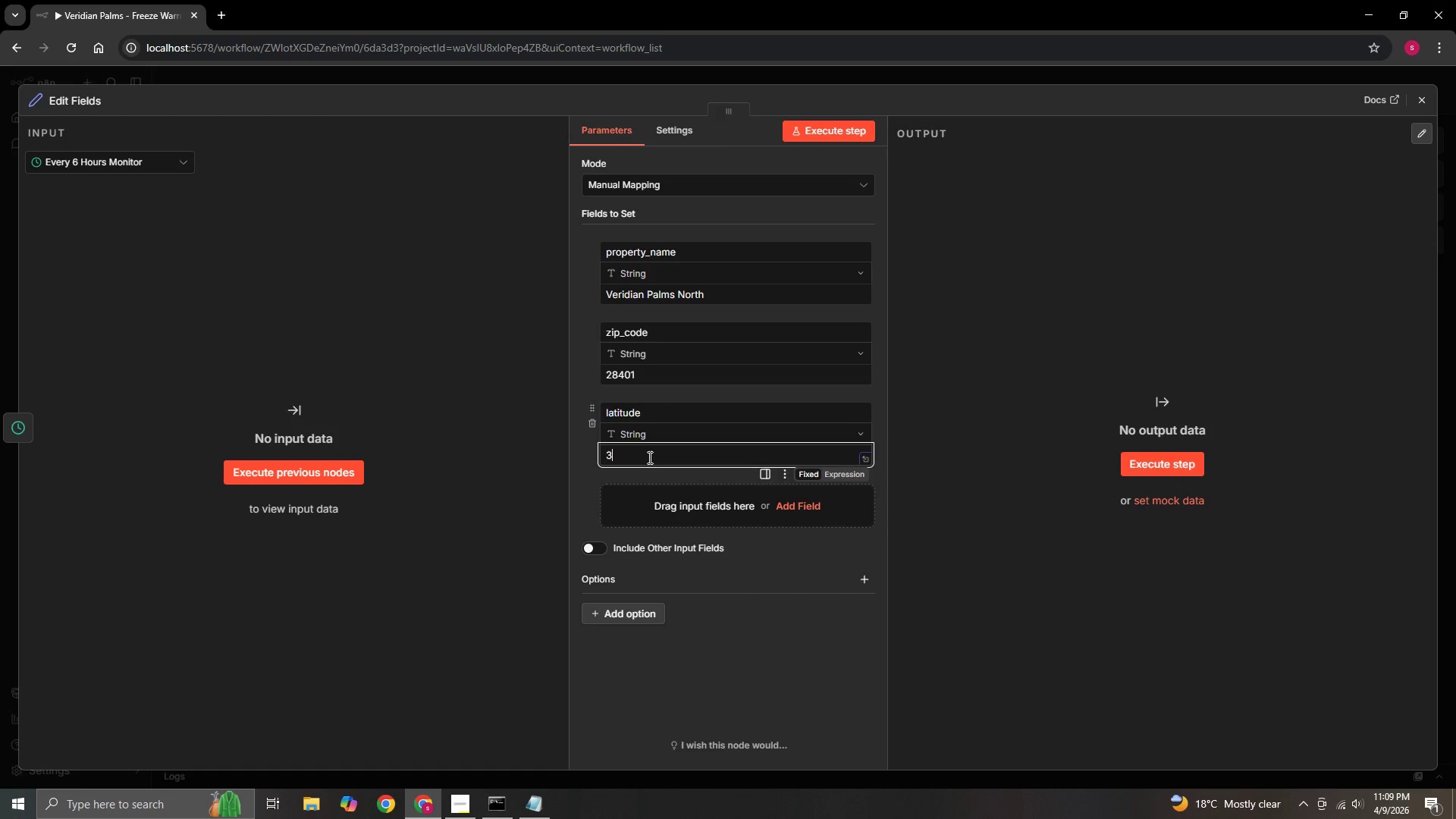 
key(Numpad4)
 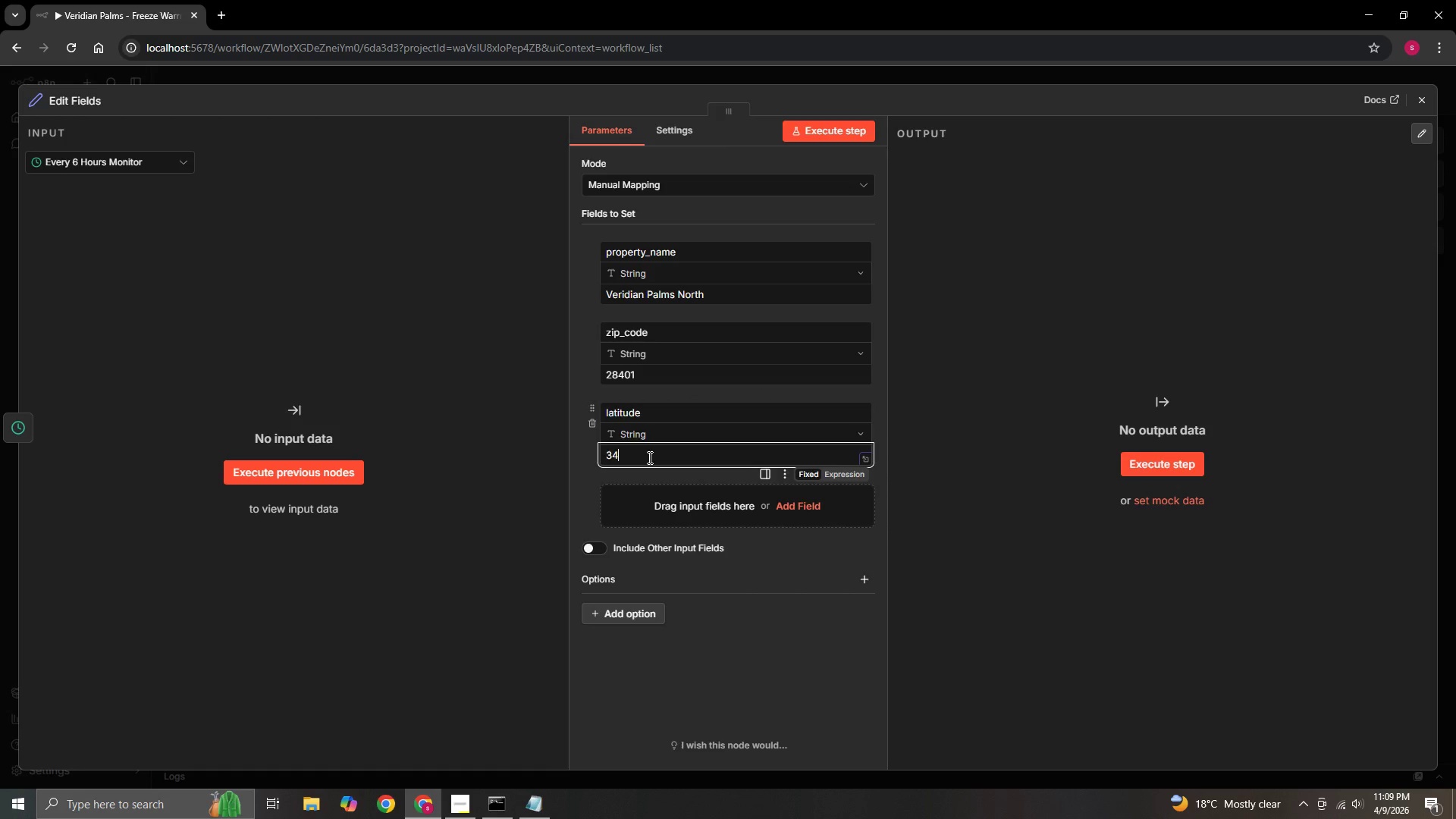 
key(NumpadDecimal)
 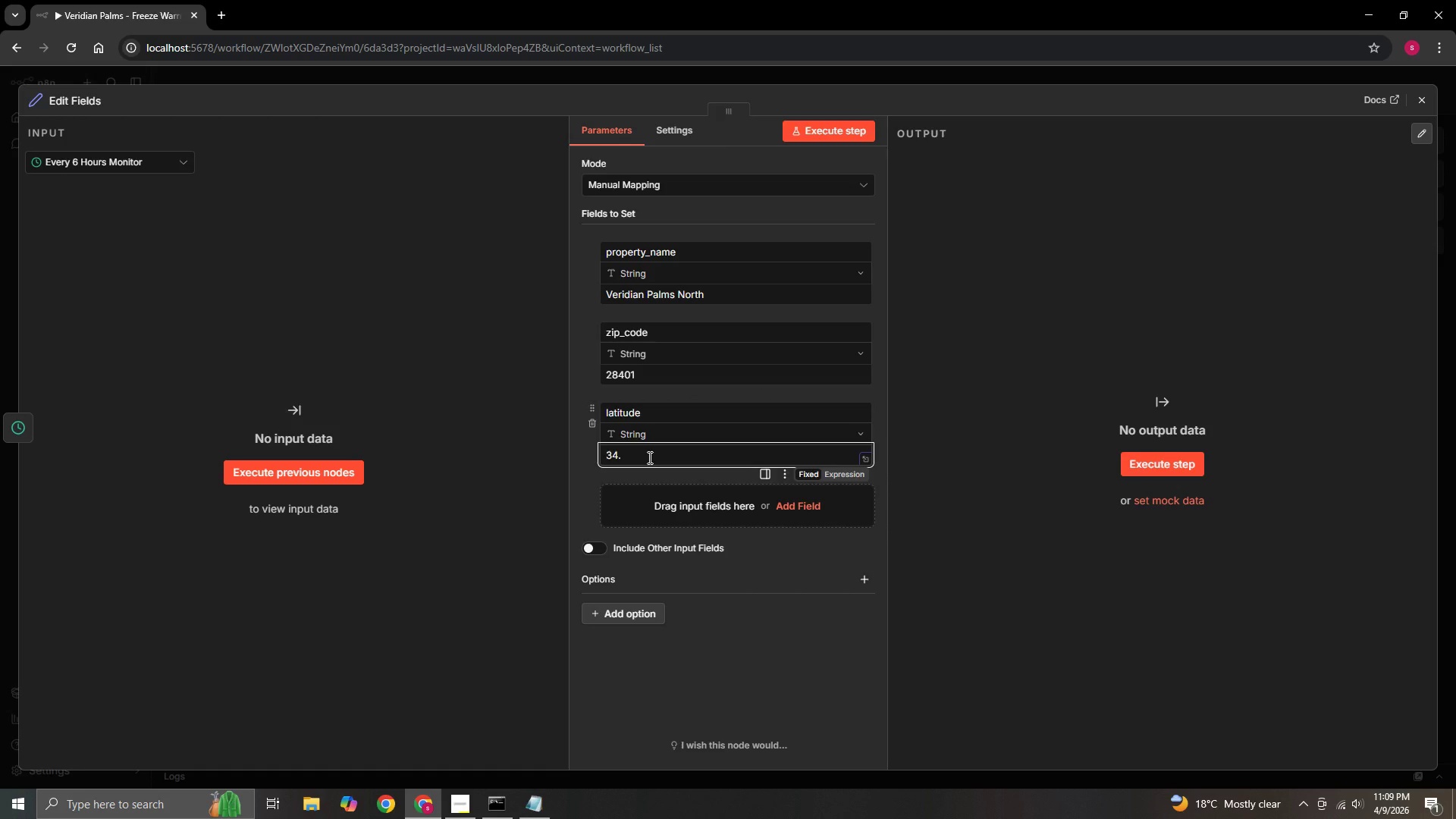 
key(Numpad2)
 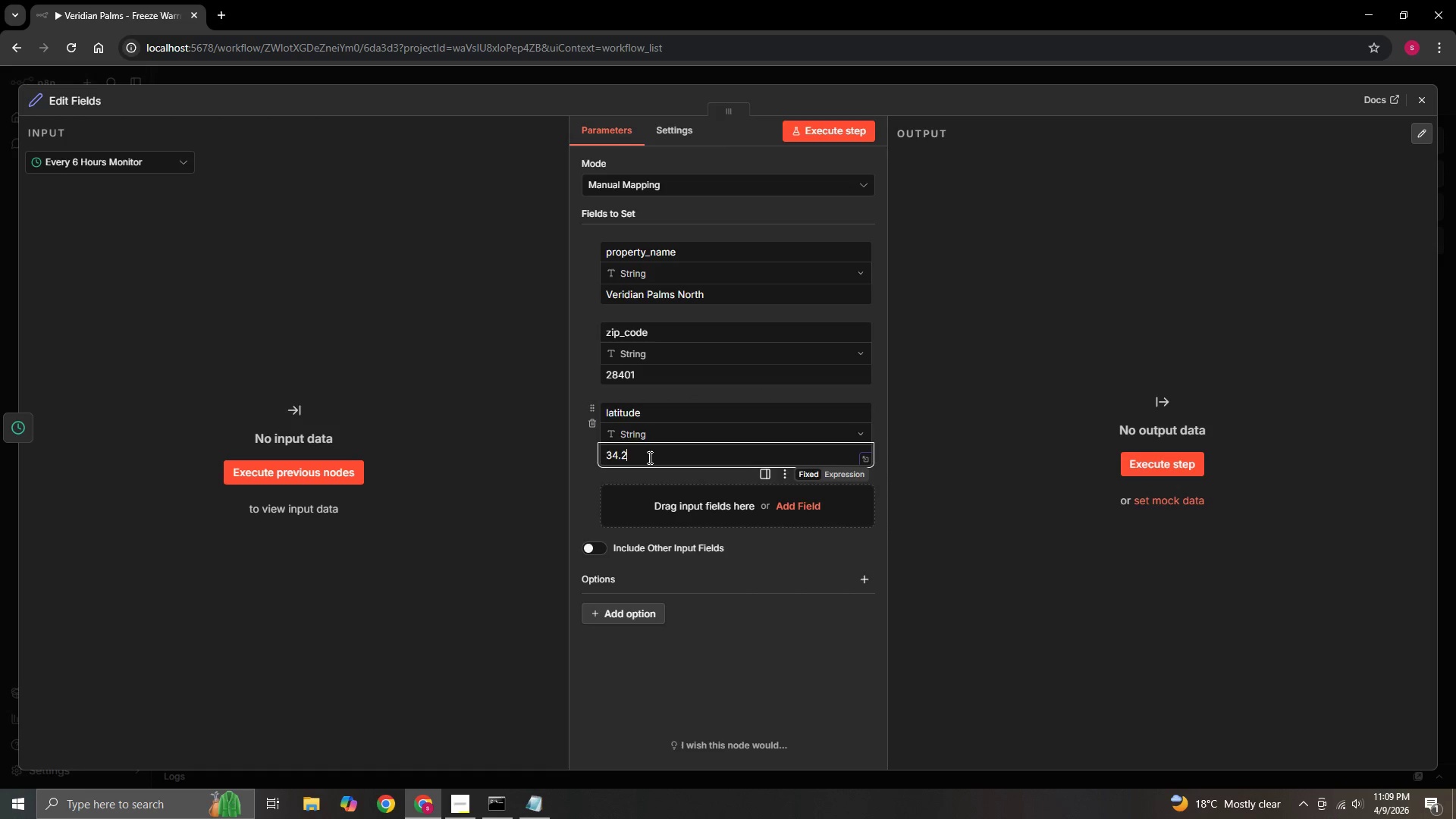 
key(Numpad2)
 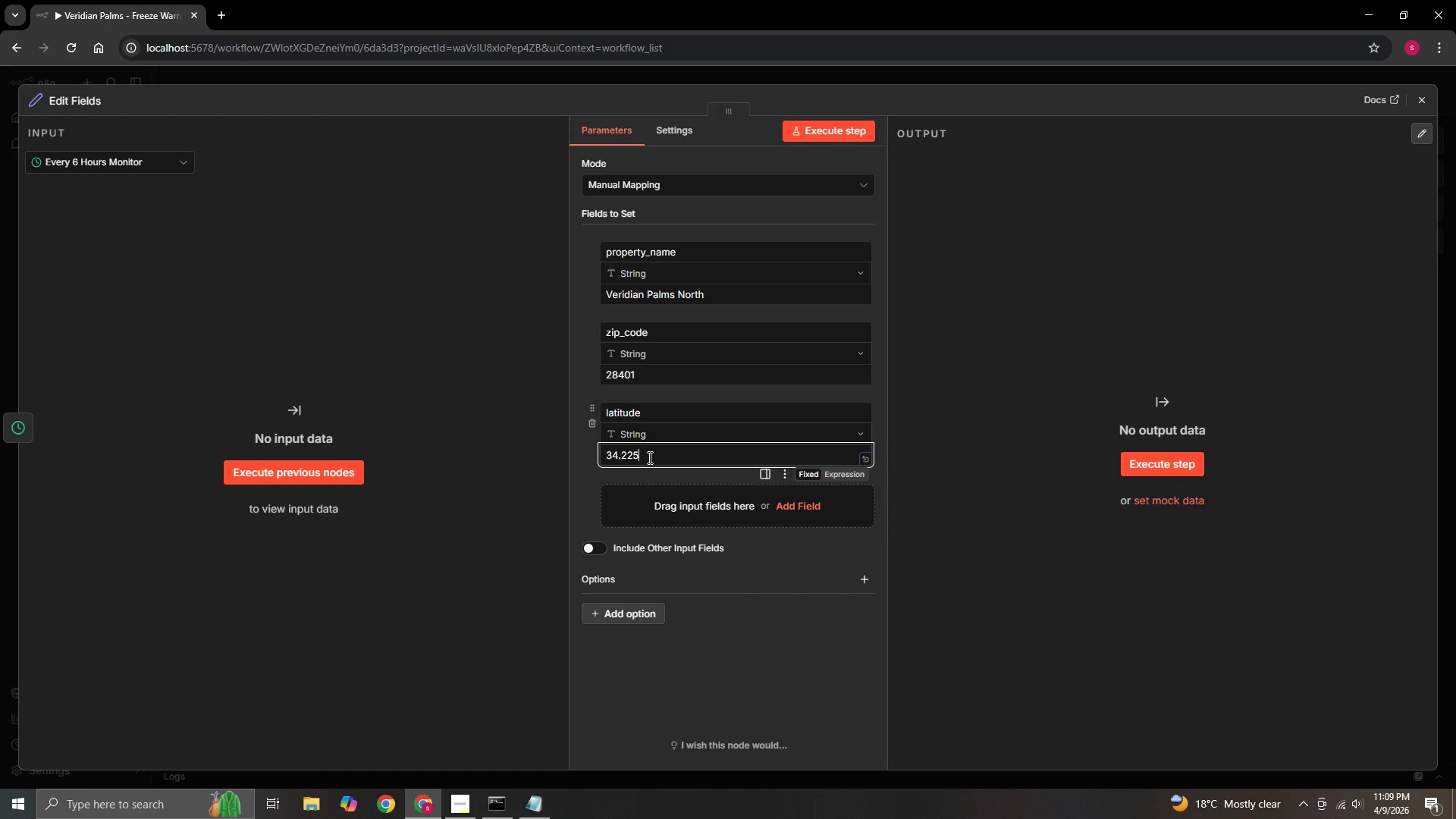 
key(Numpad5)
 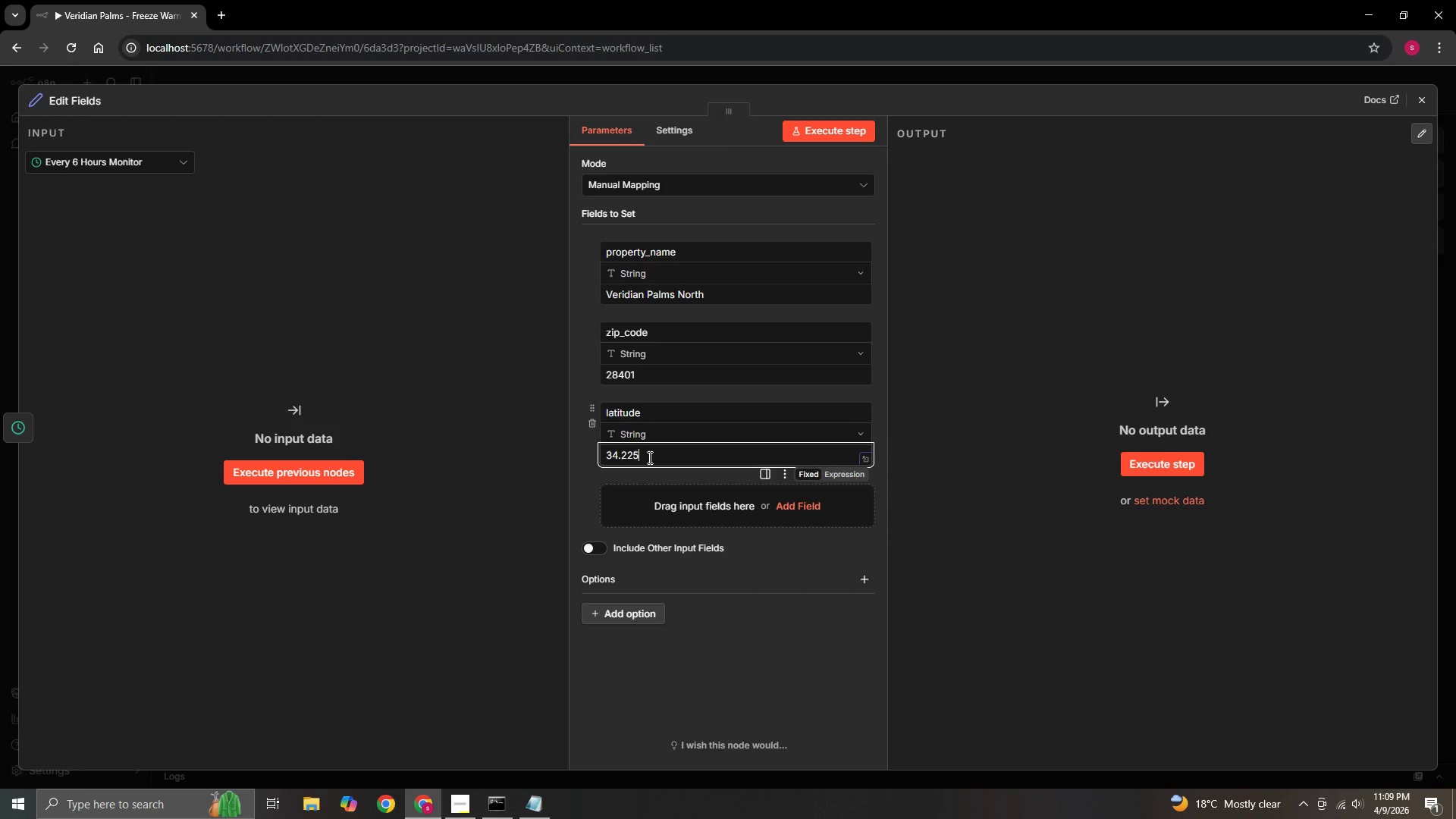 
key(Numpad7)
 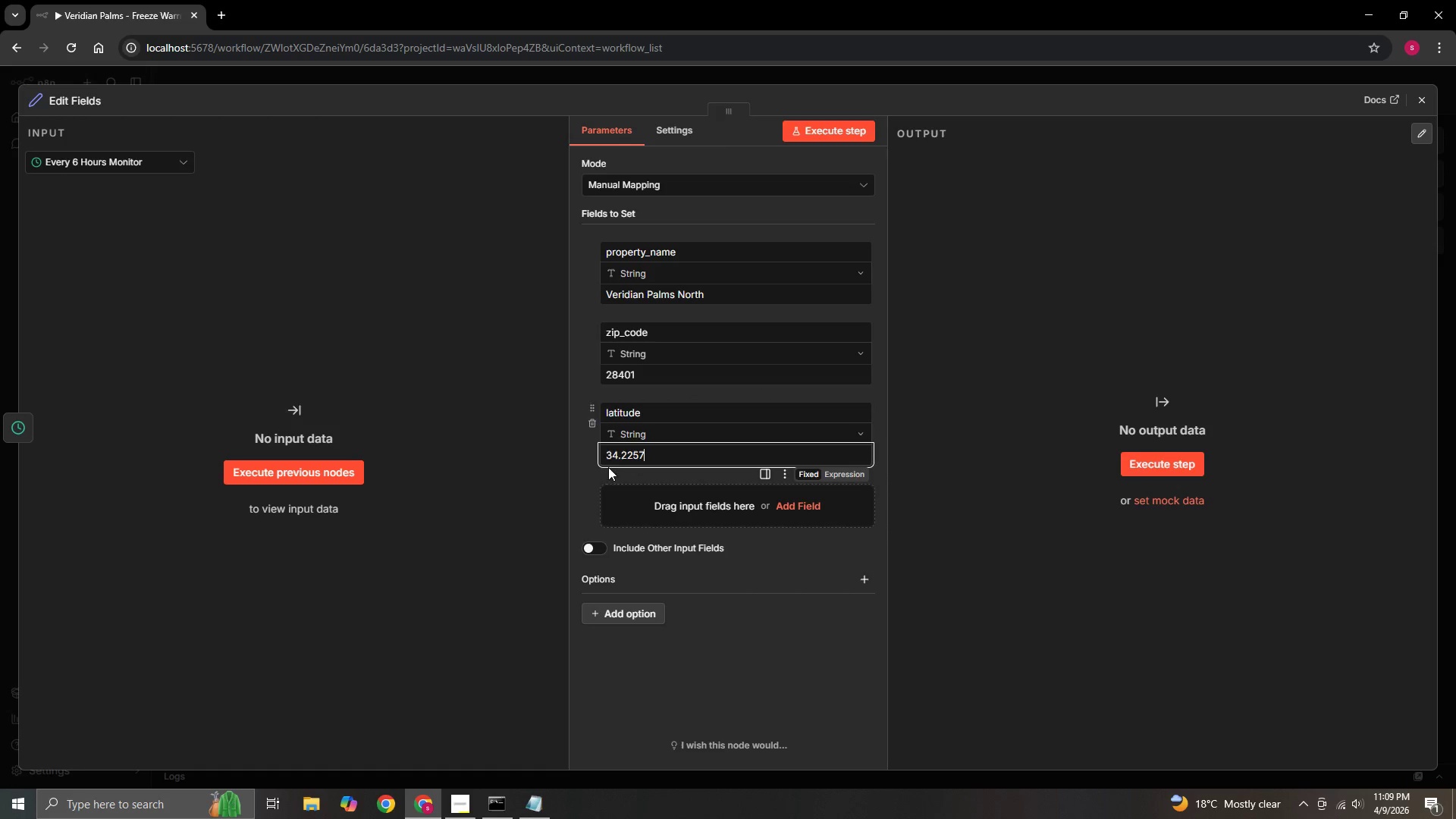 
left_click([578, 479])
 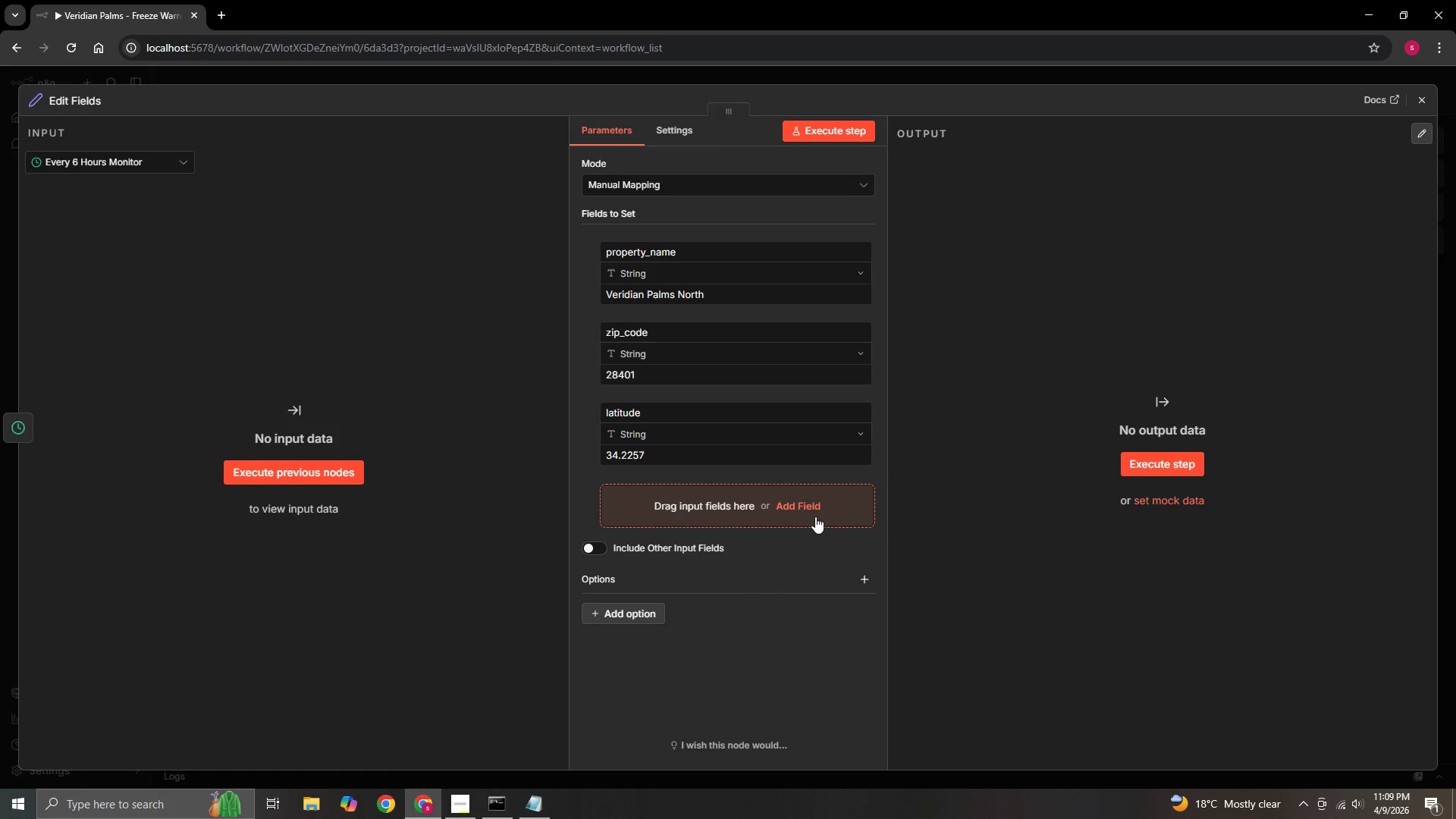 
left_click([799, 510])
 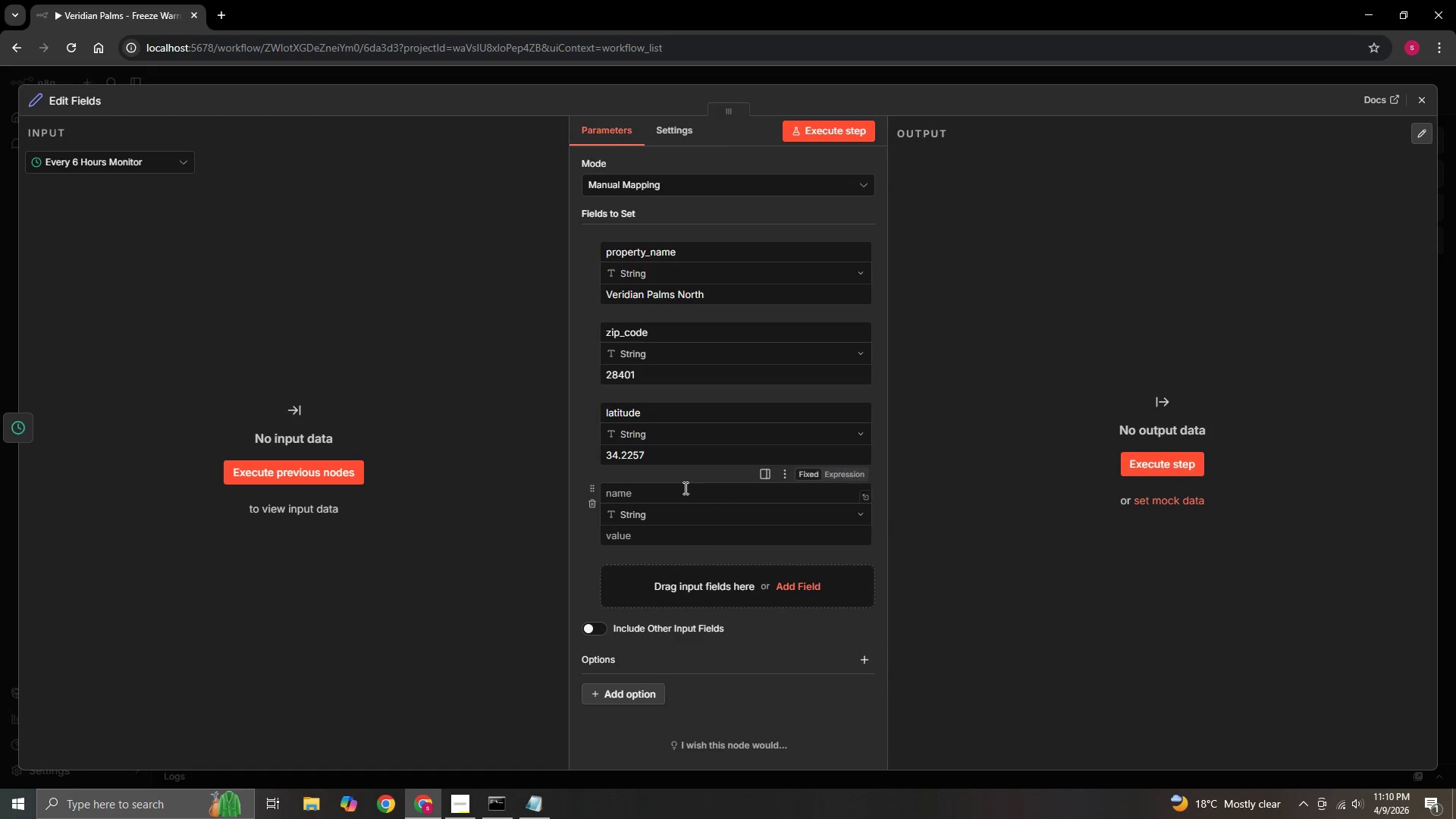 
left_click([682, 485])
 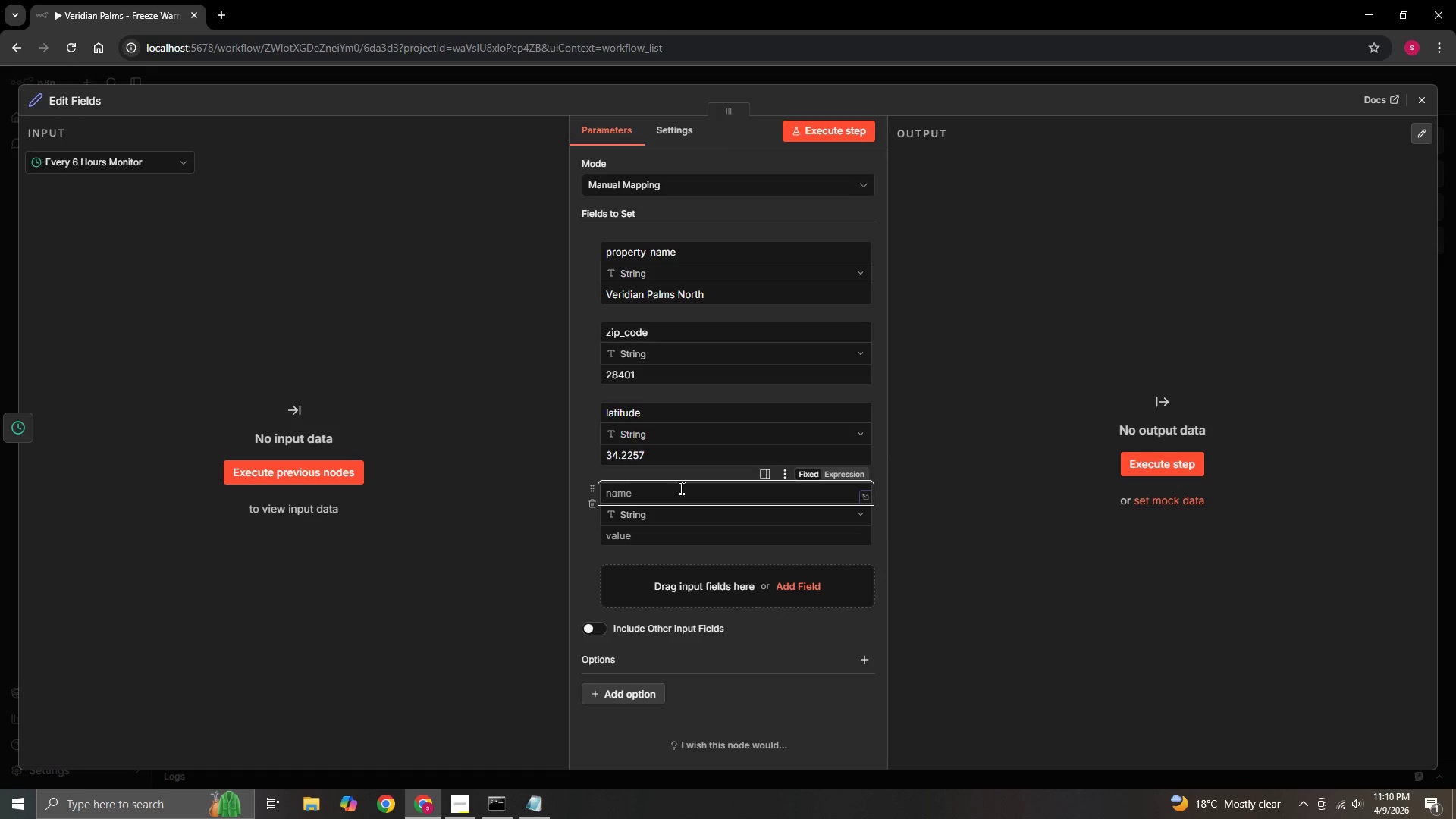 
type(longitude)
 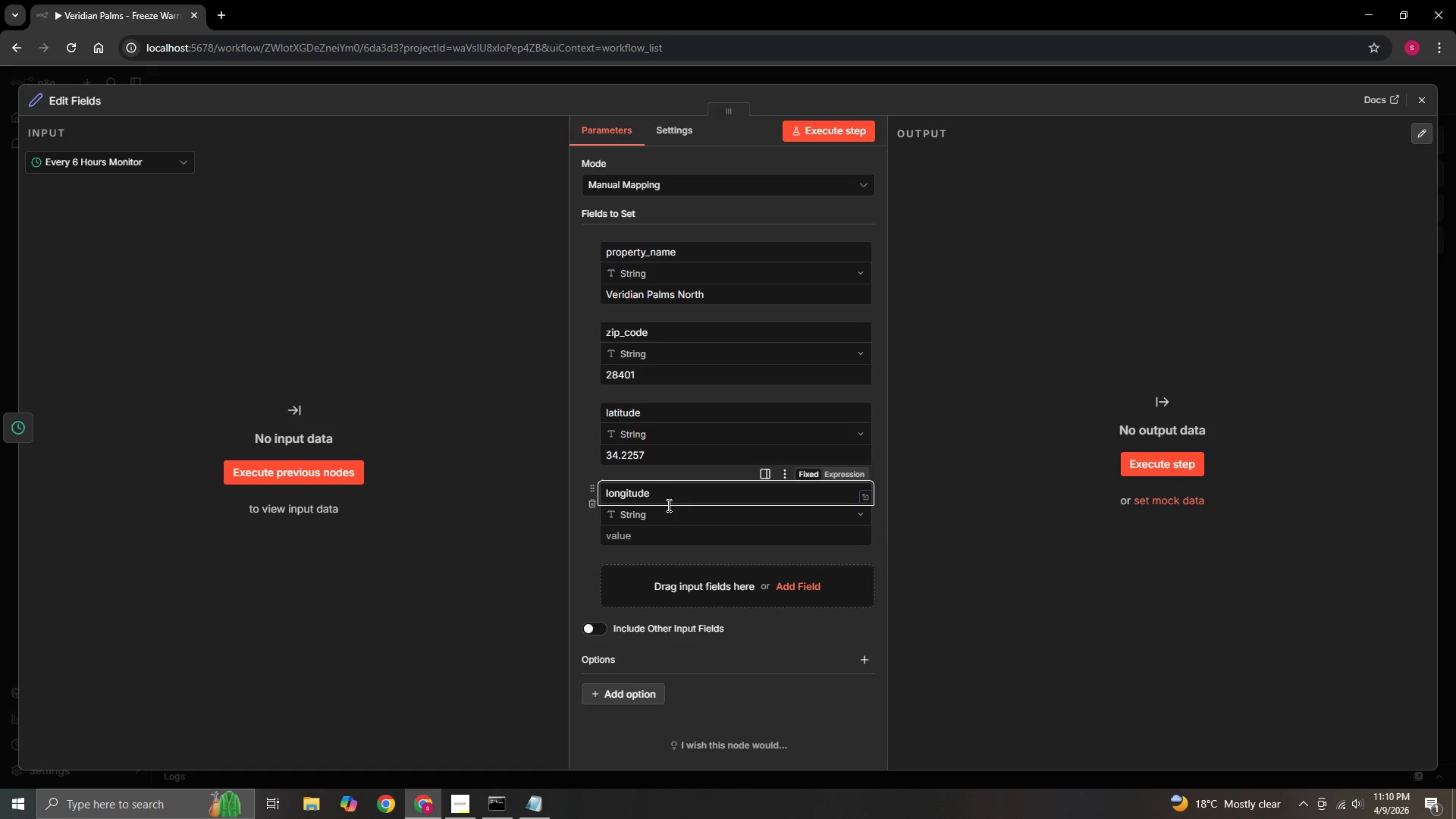 
left_click([649, 538])
 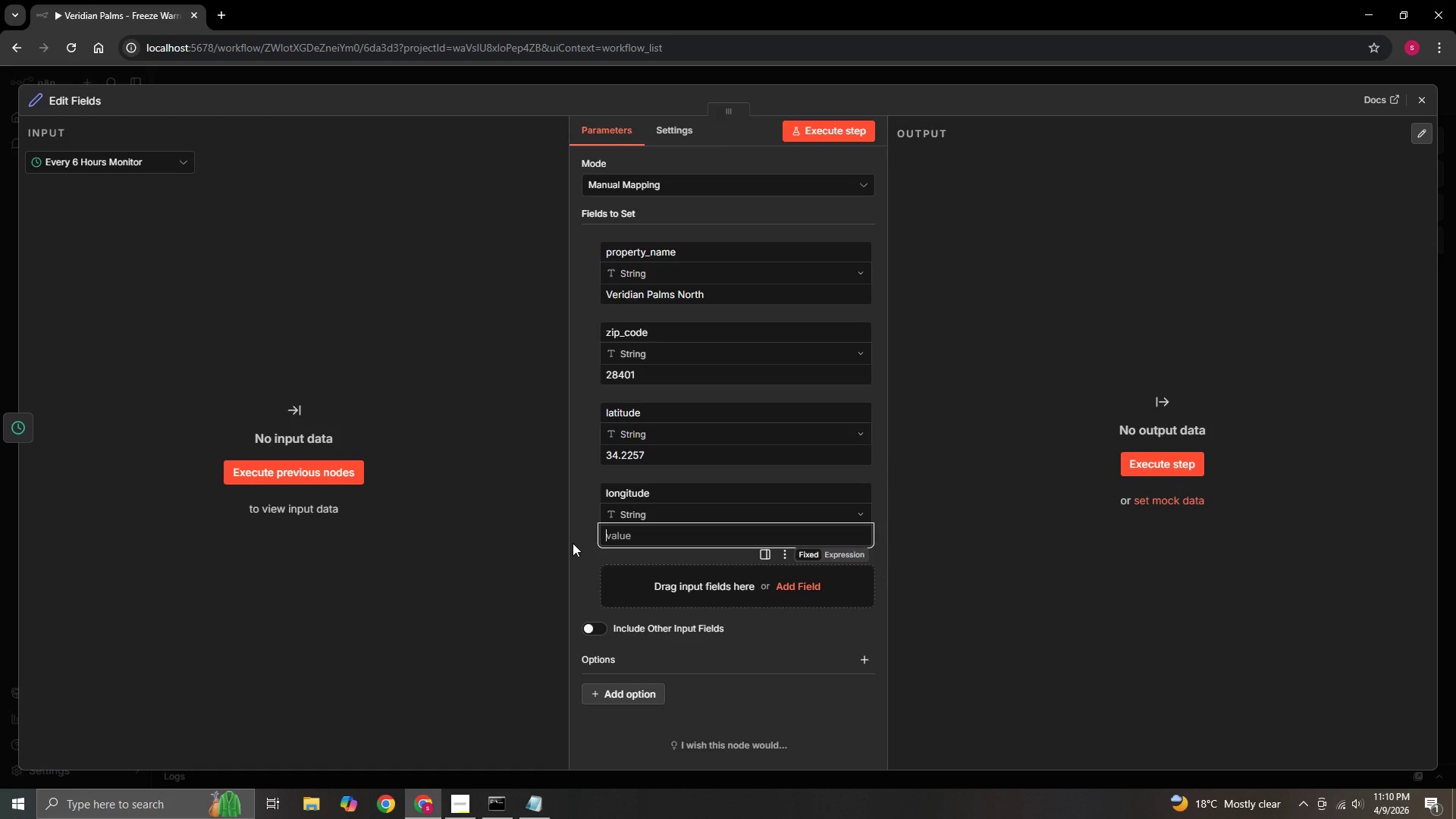 
key(NumpadSubtract)
 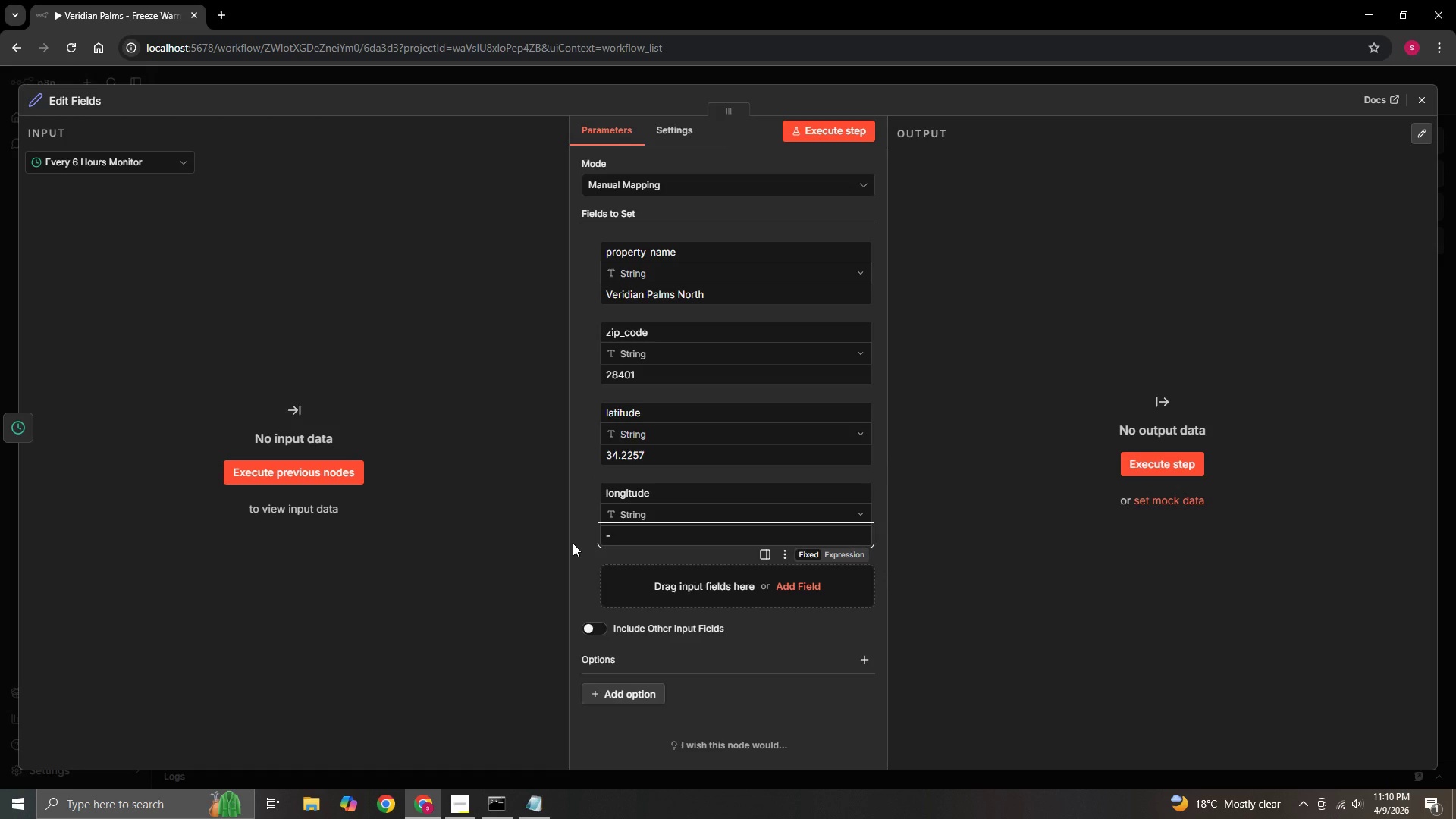 
key(Numpad7)
 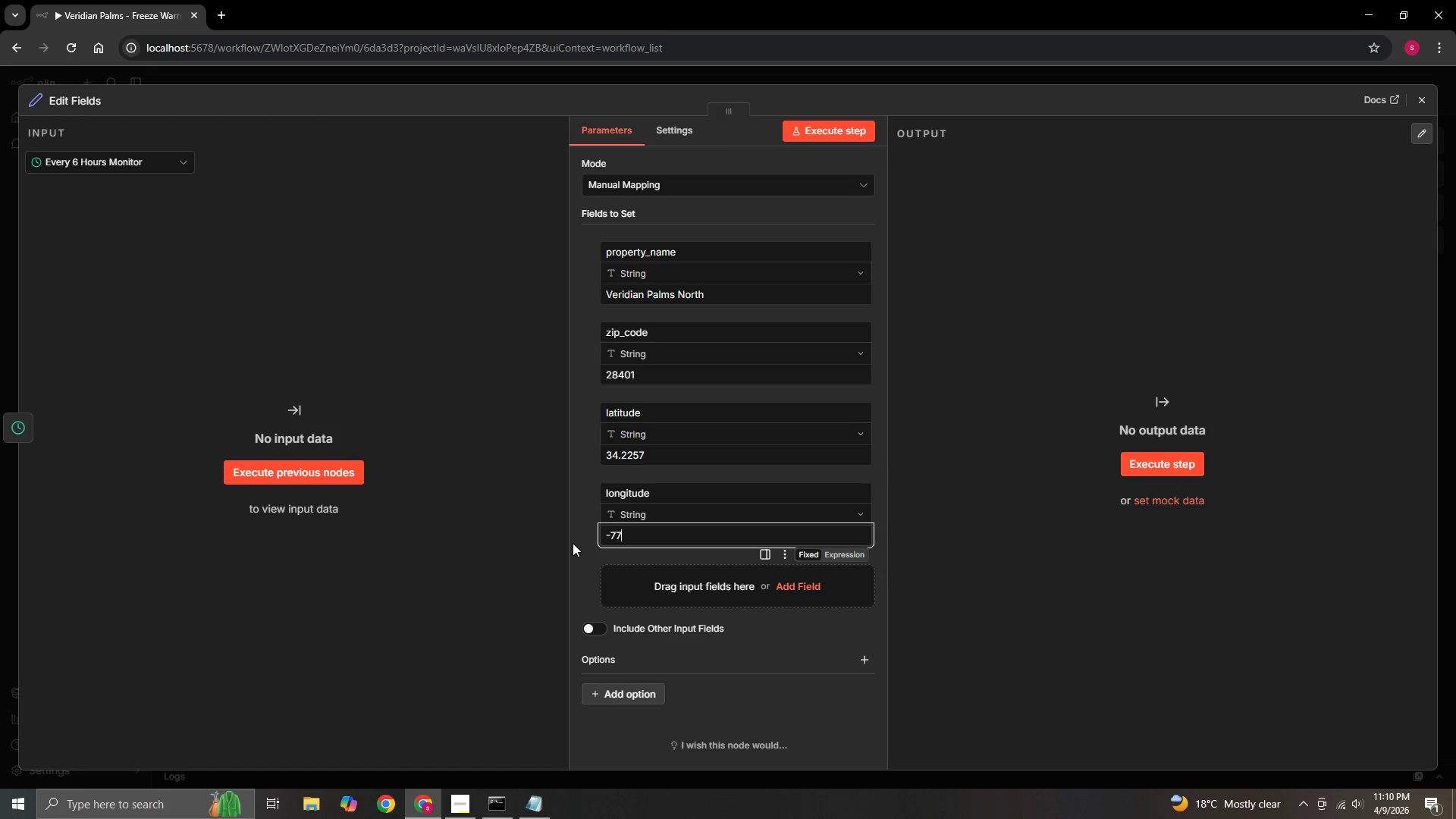 
key(Numpad7)
 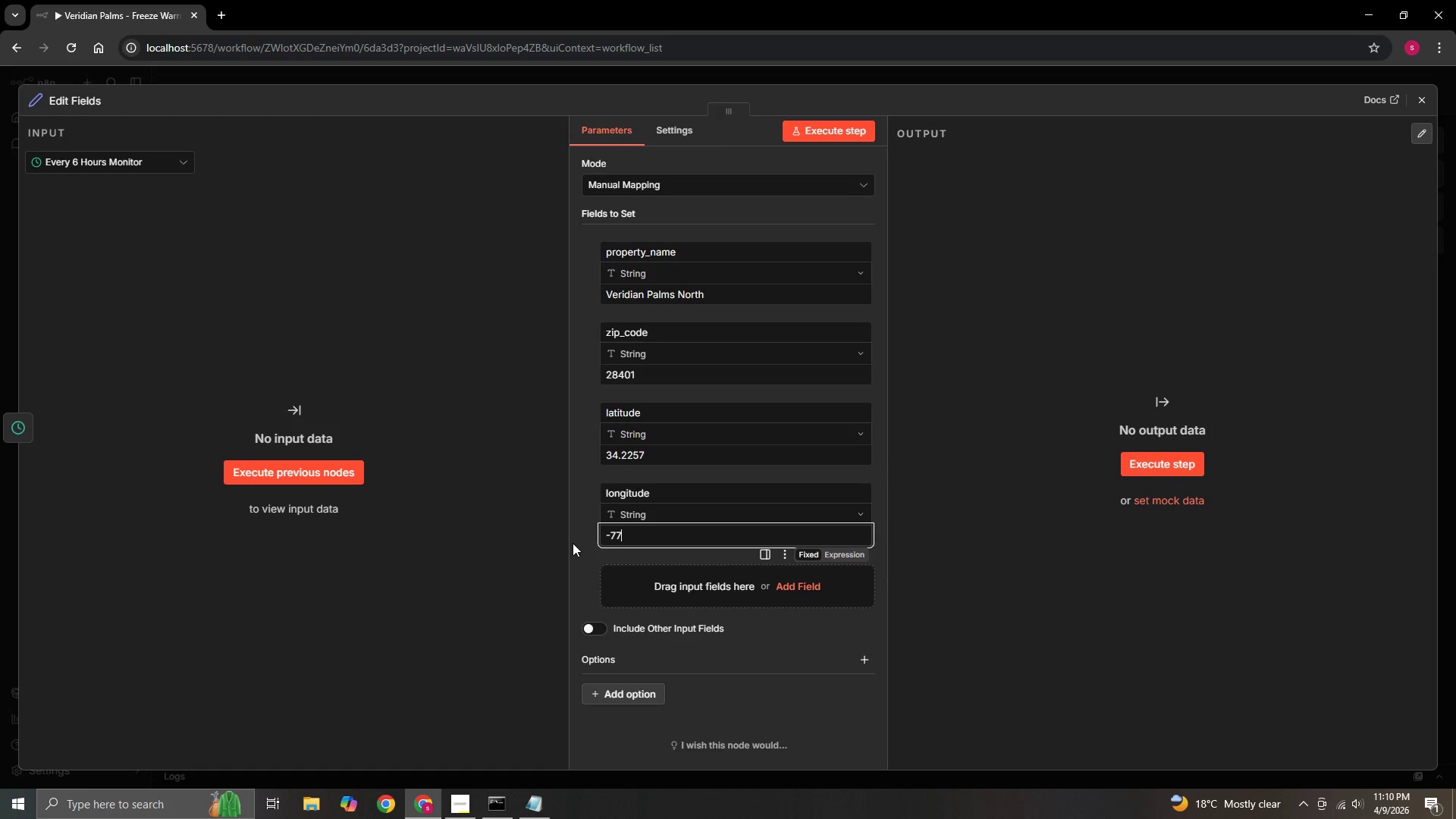 
key(NumpadDecimal)
 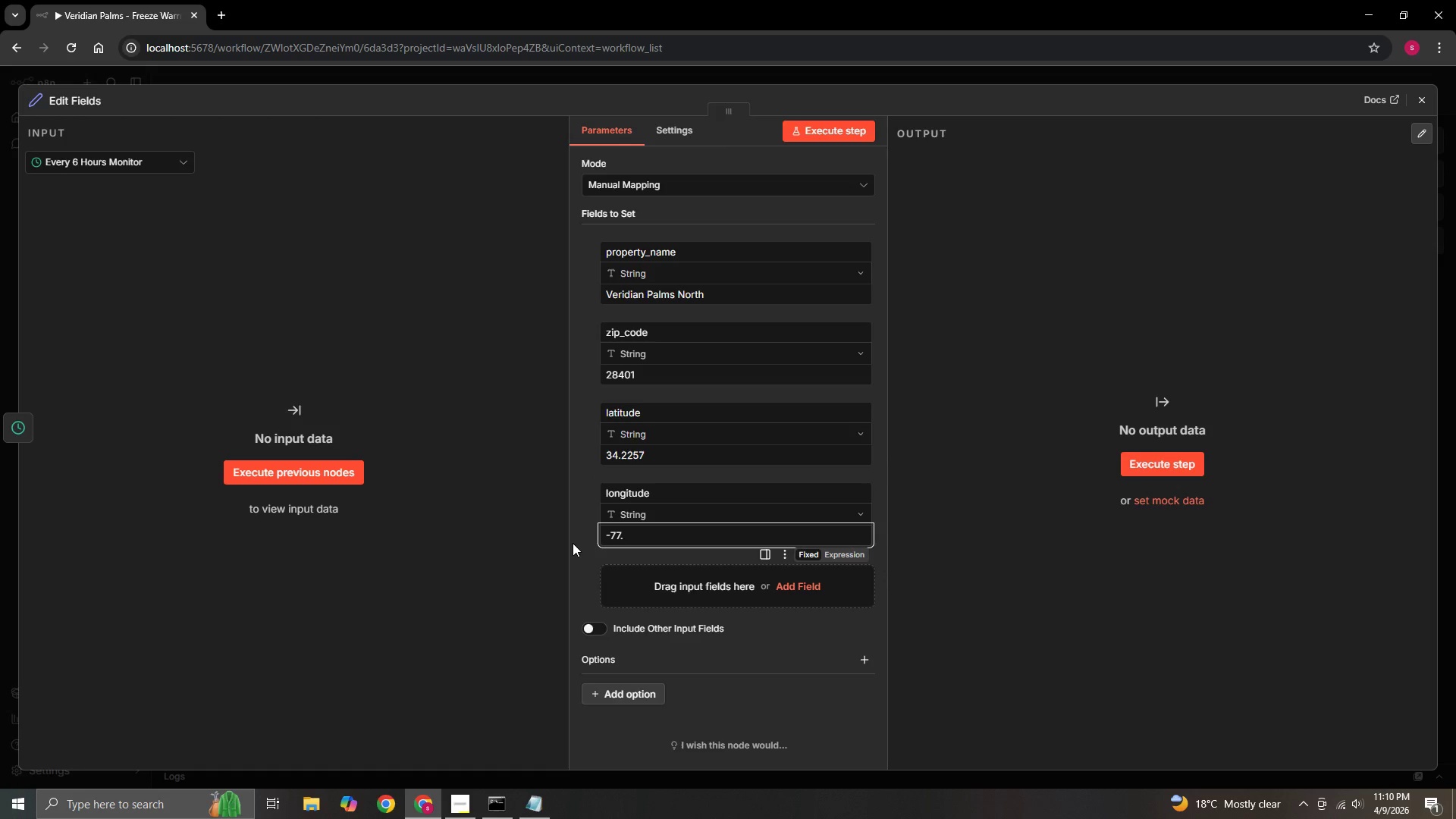 
key(Numpad9)
 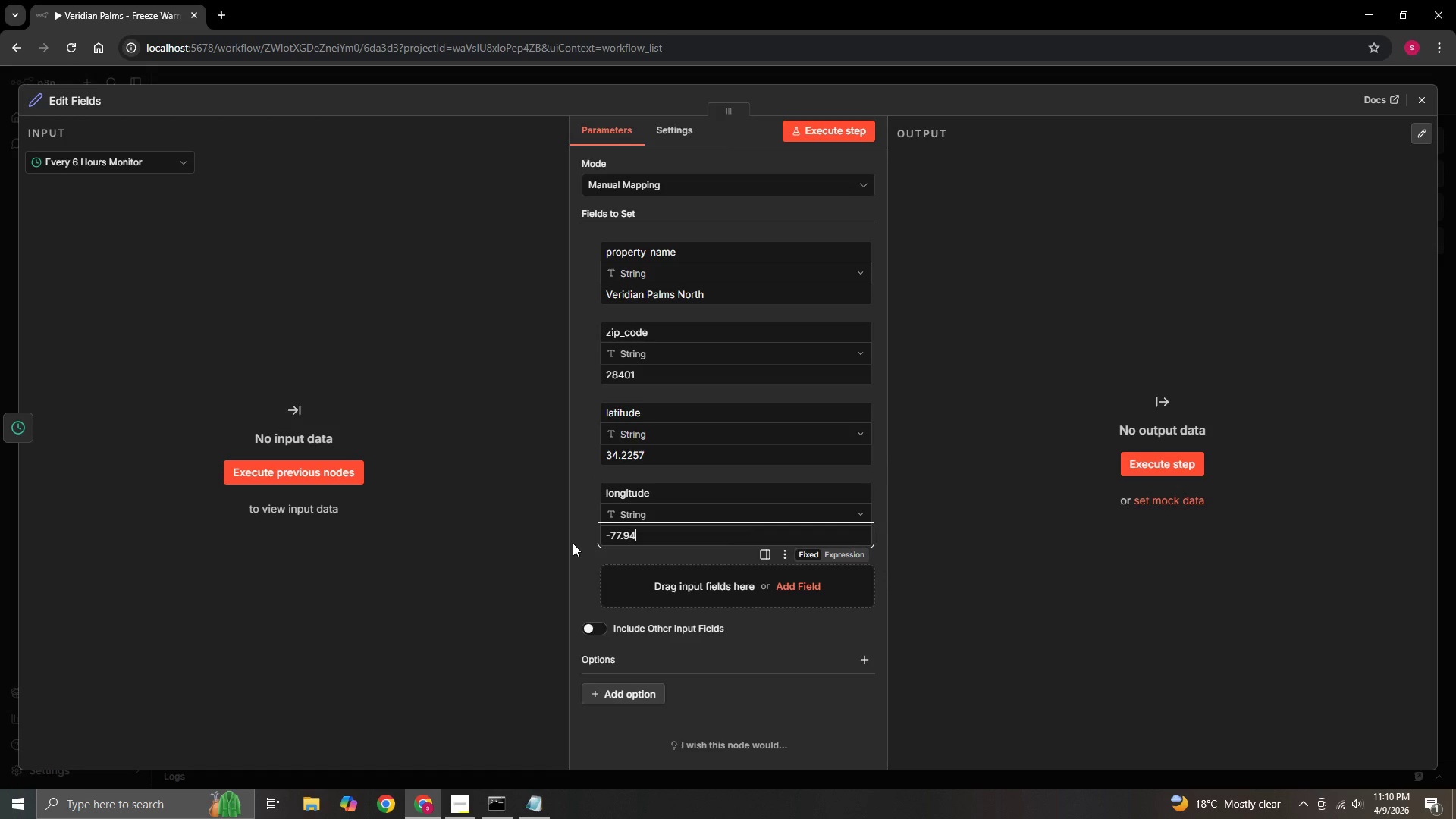 
key(Numpad4)
 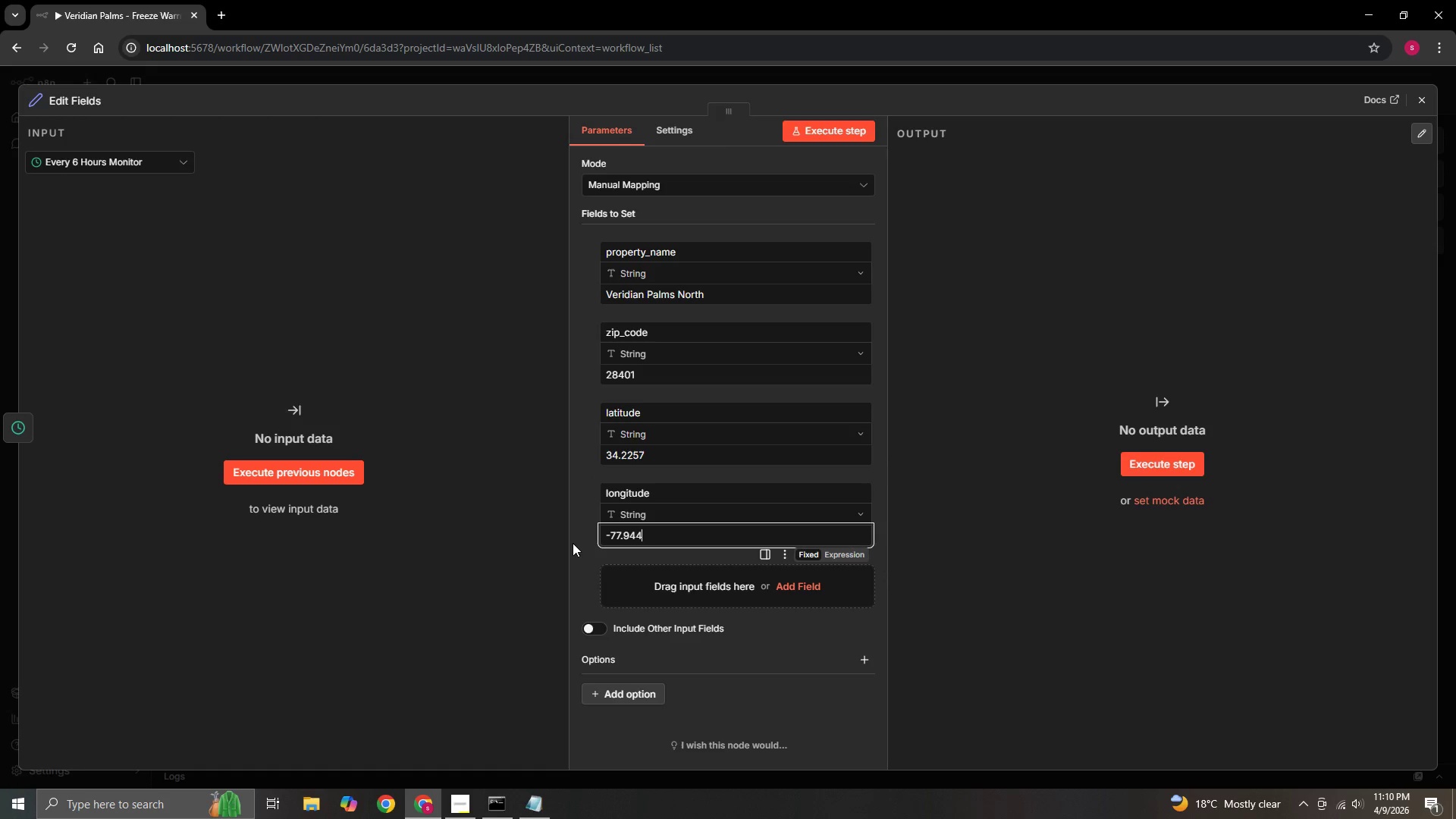 
key(Numpad4)
 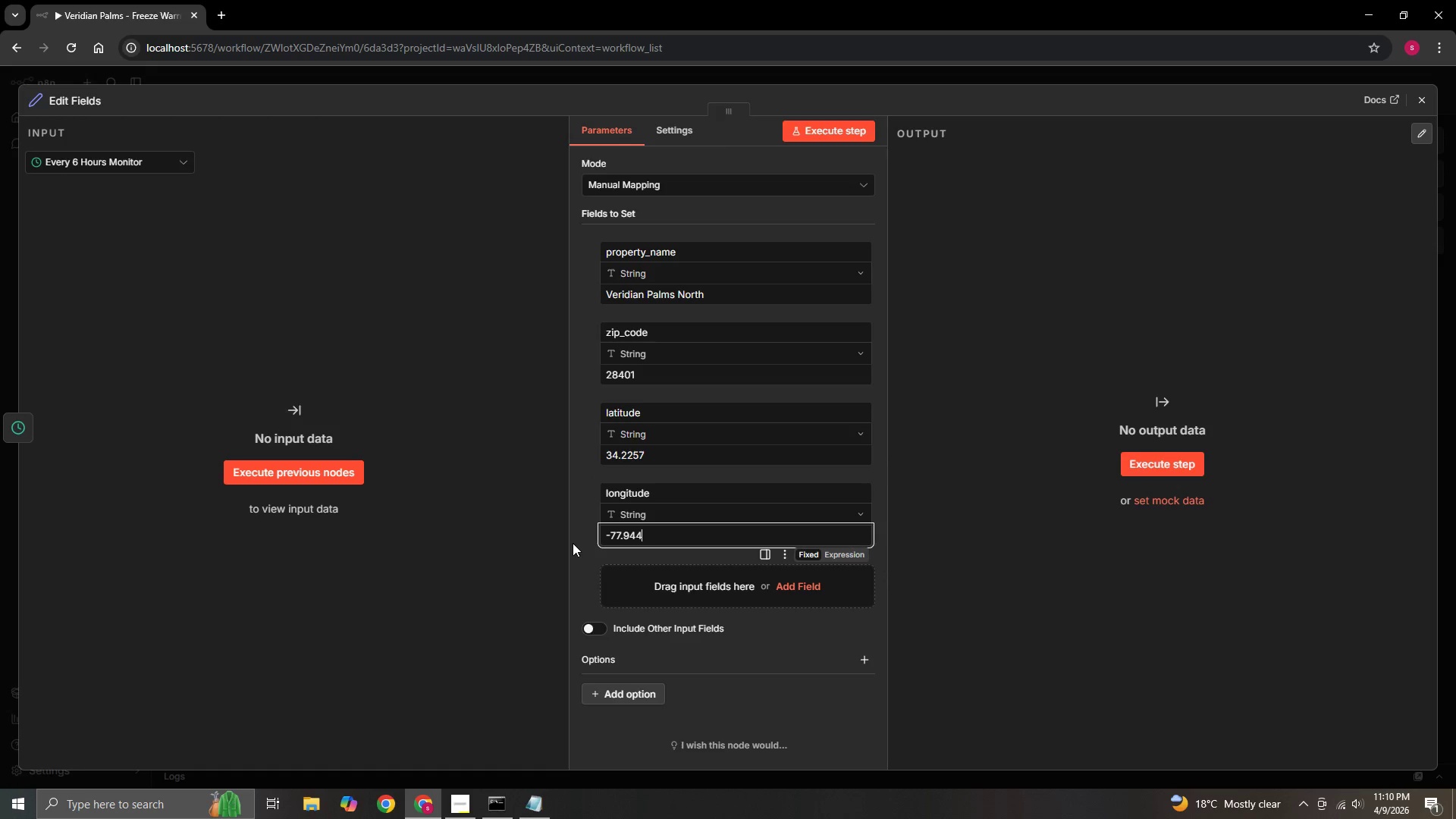 
key(Numpad7)
 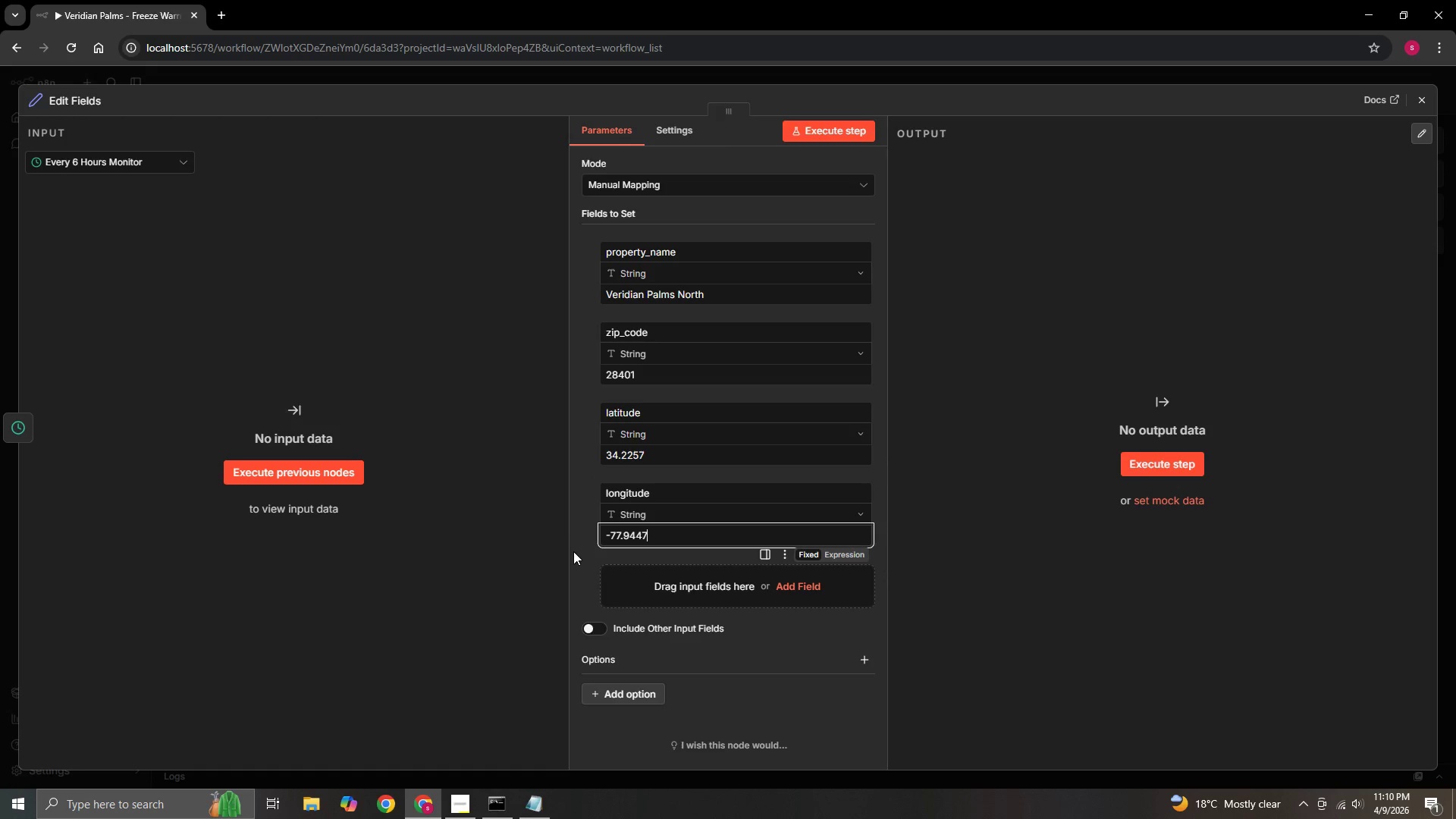 
left_click([573, 553])
 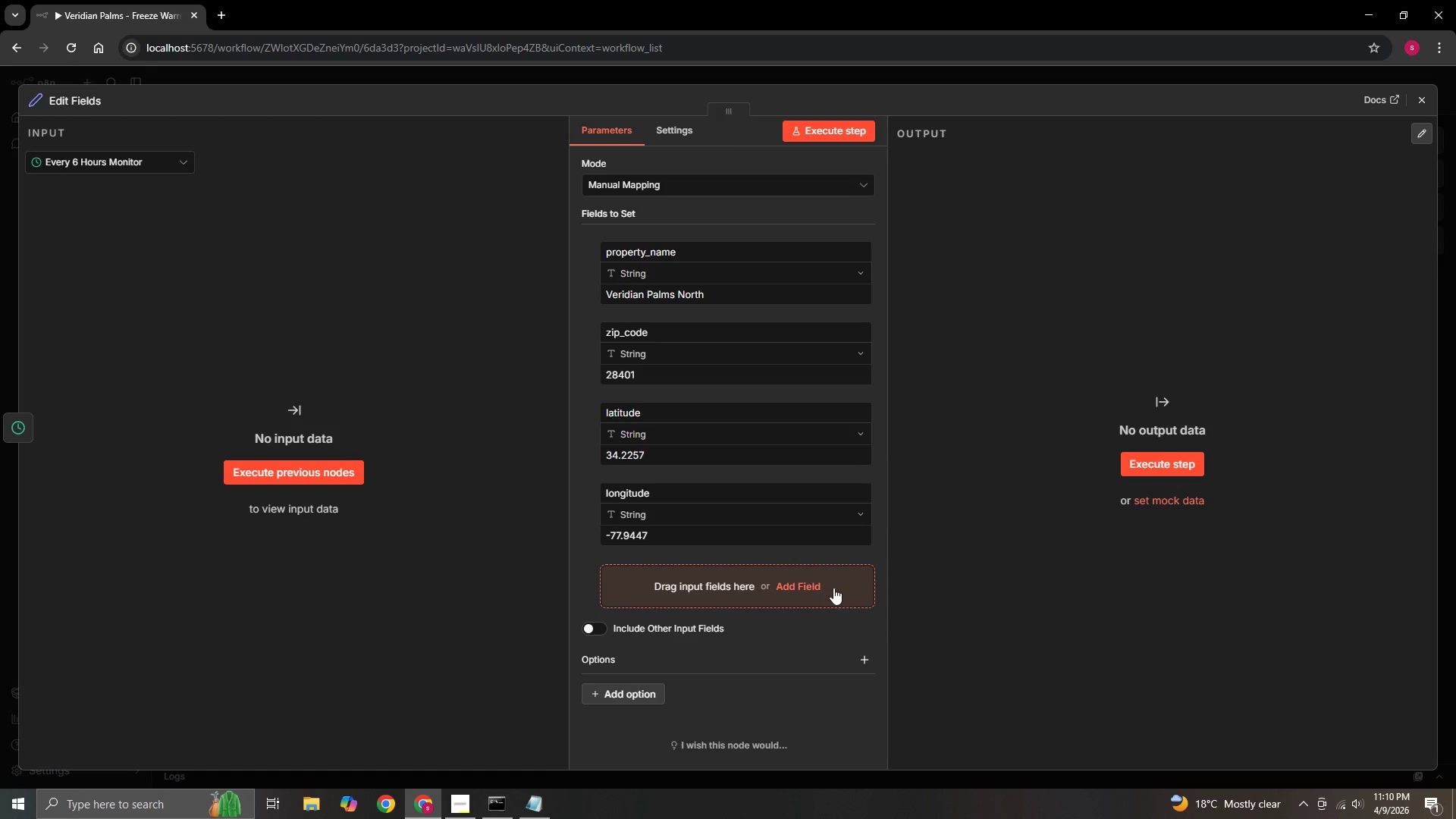 
left_click([802, 588])
 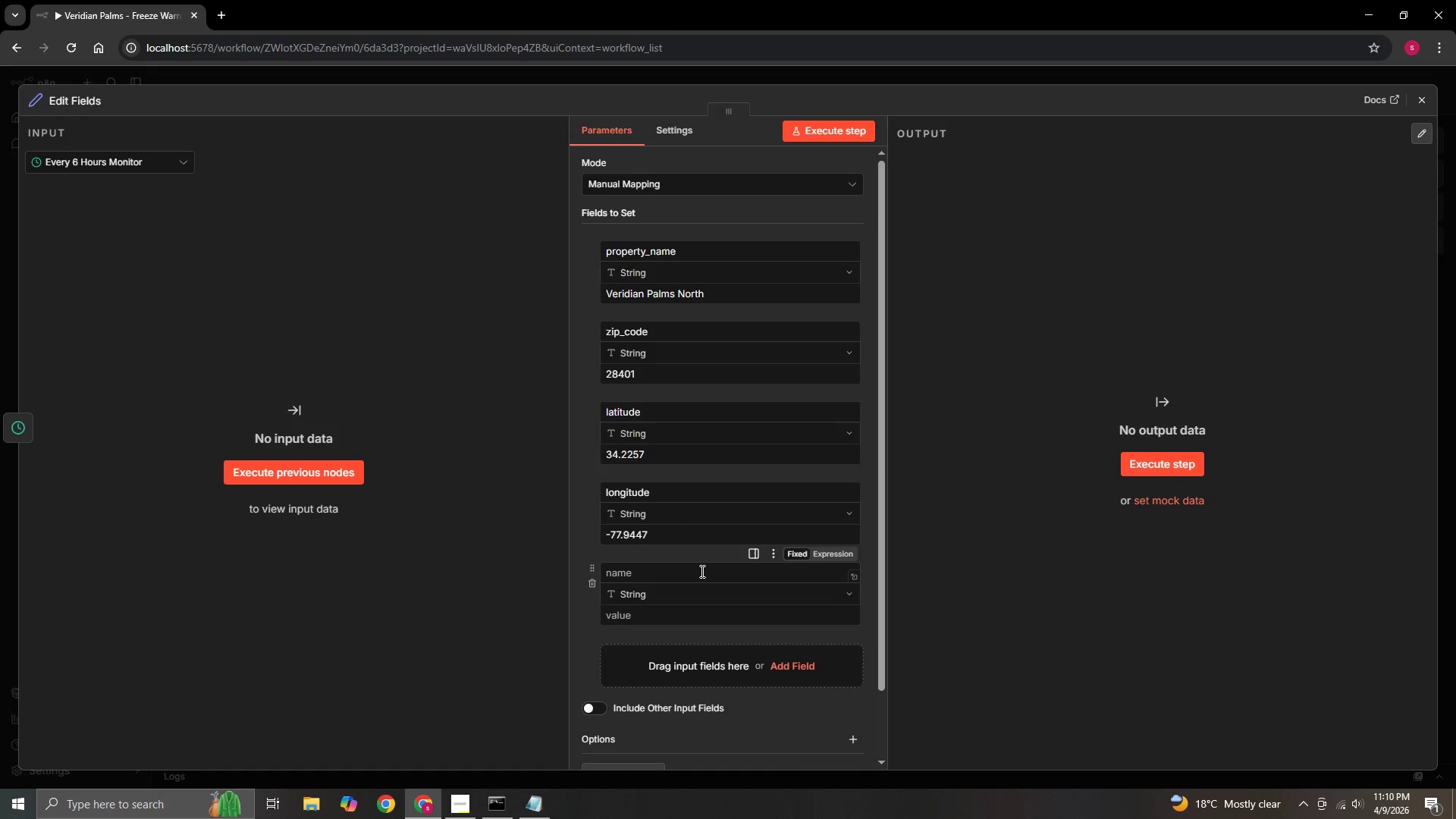 
scroll: coordinate [701, 571], scroll_direction: down, amount: 2.0
 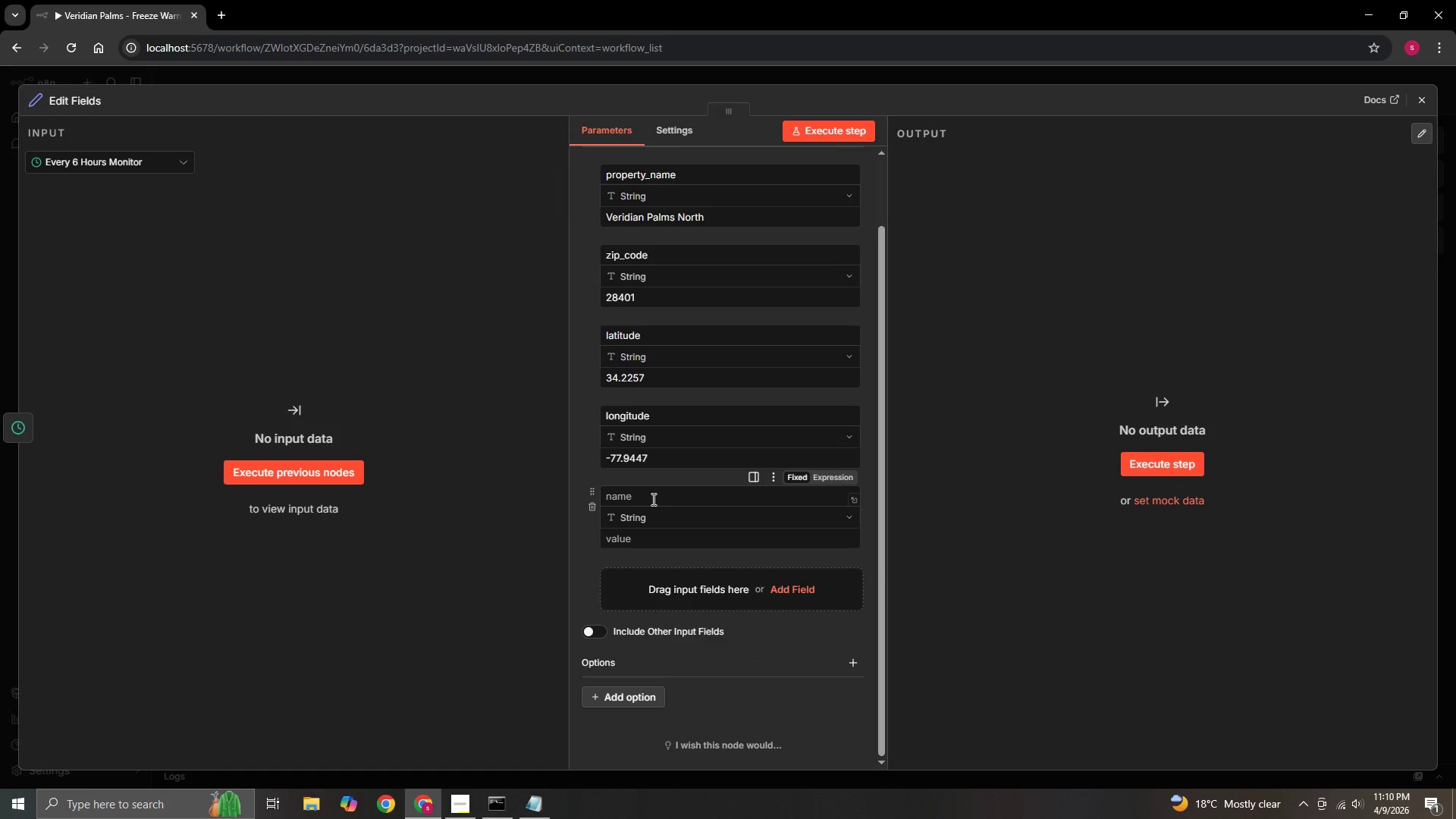 
left_click([652, 499])
 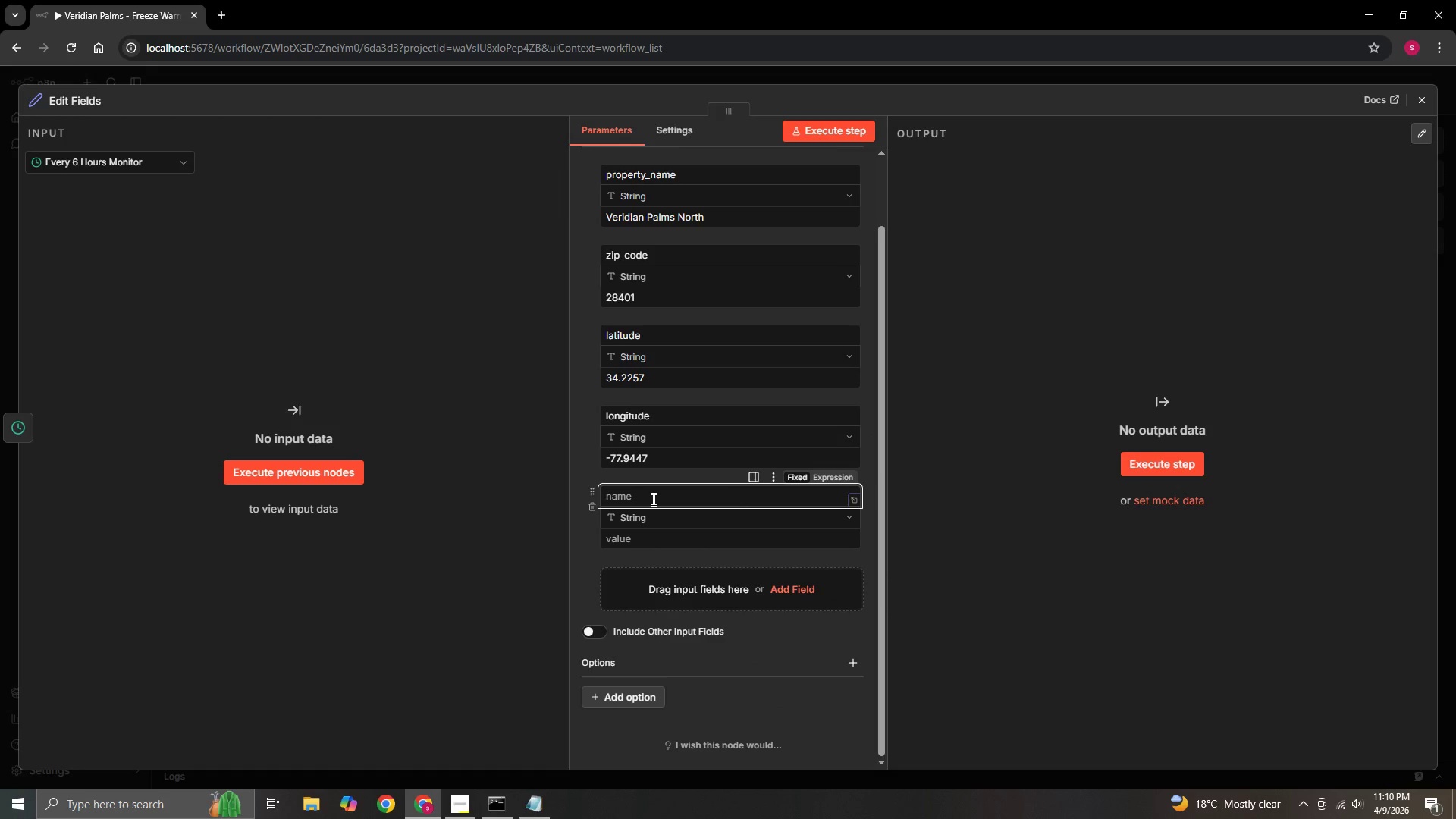 
type(freeze_thresh)
 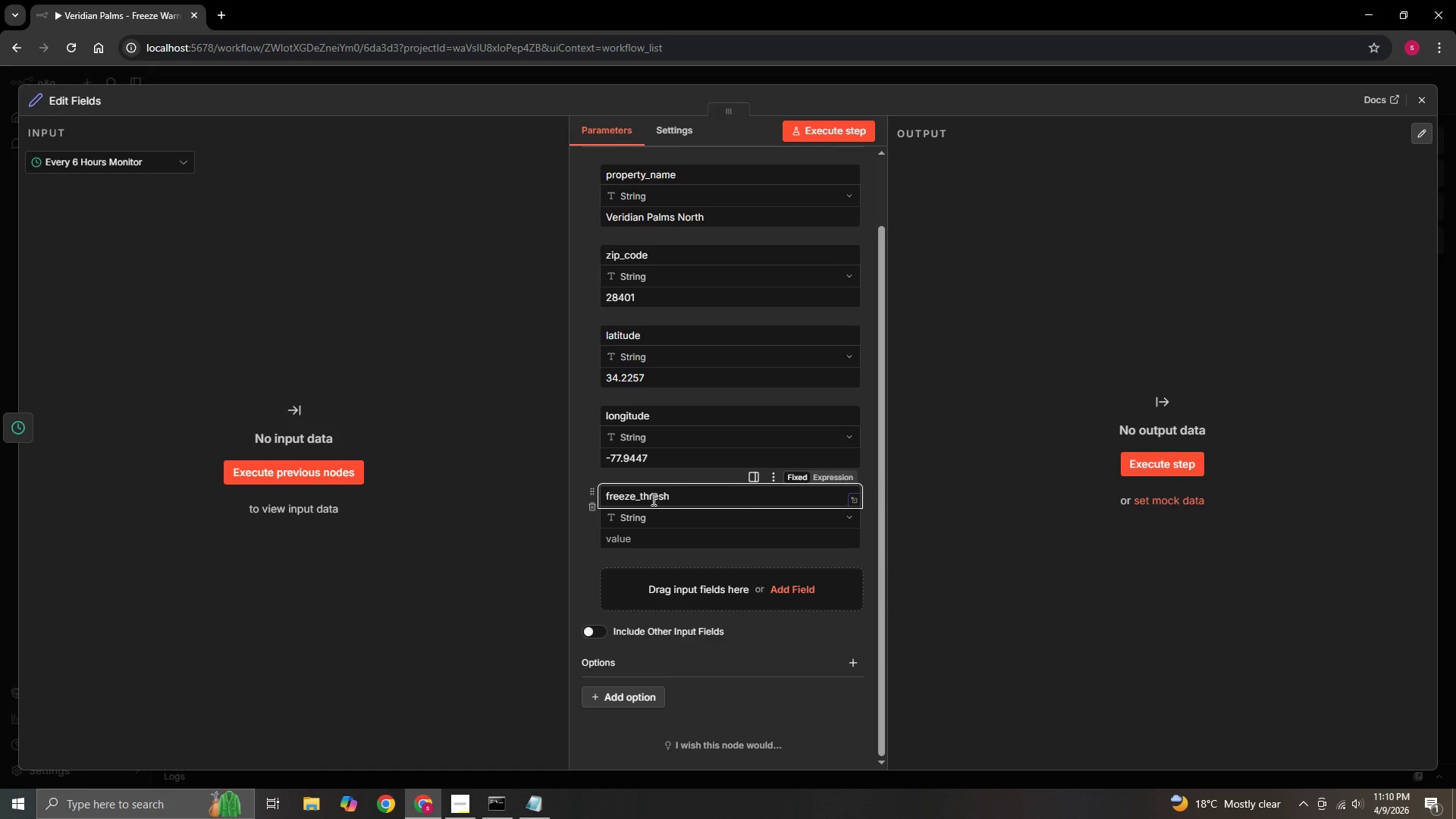 
type(old_f)
 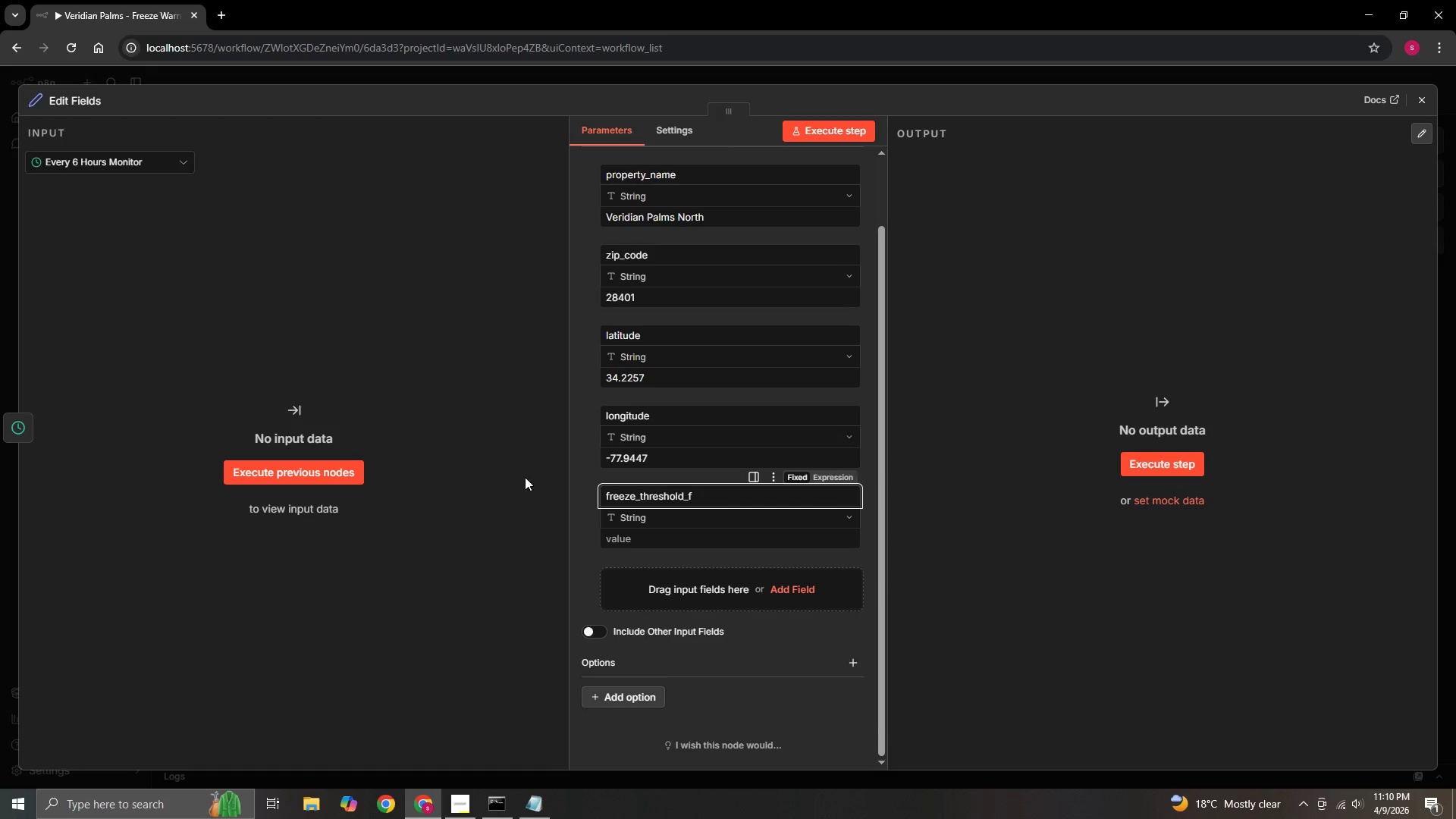 
left_click([644, 538])
 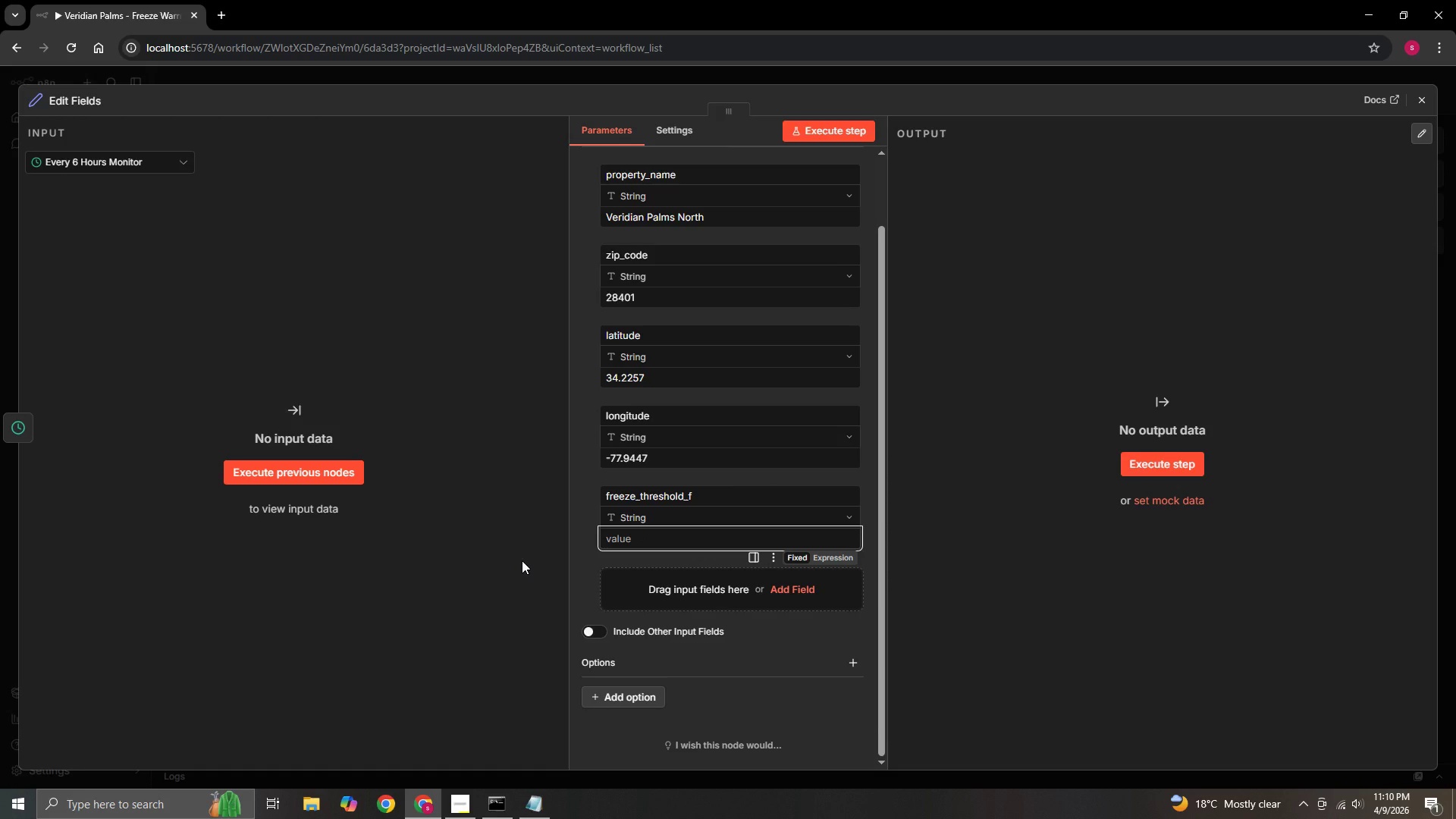 
type(34)
 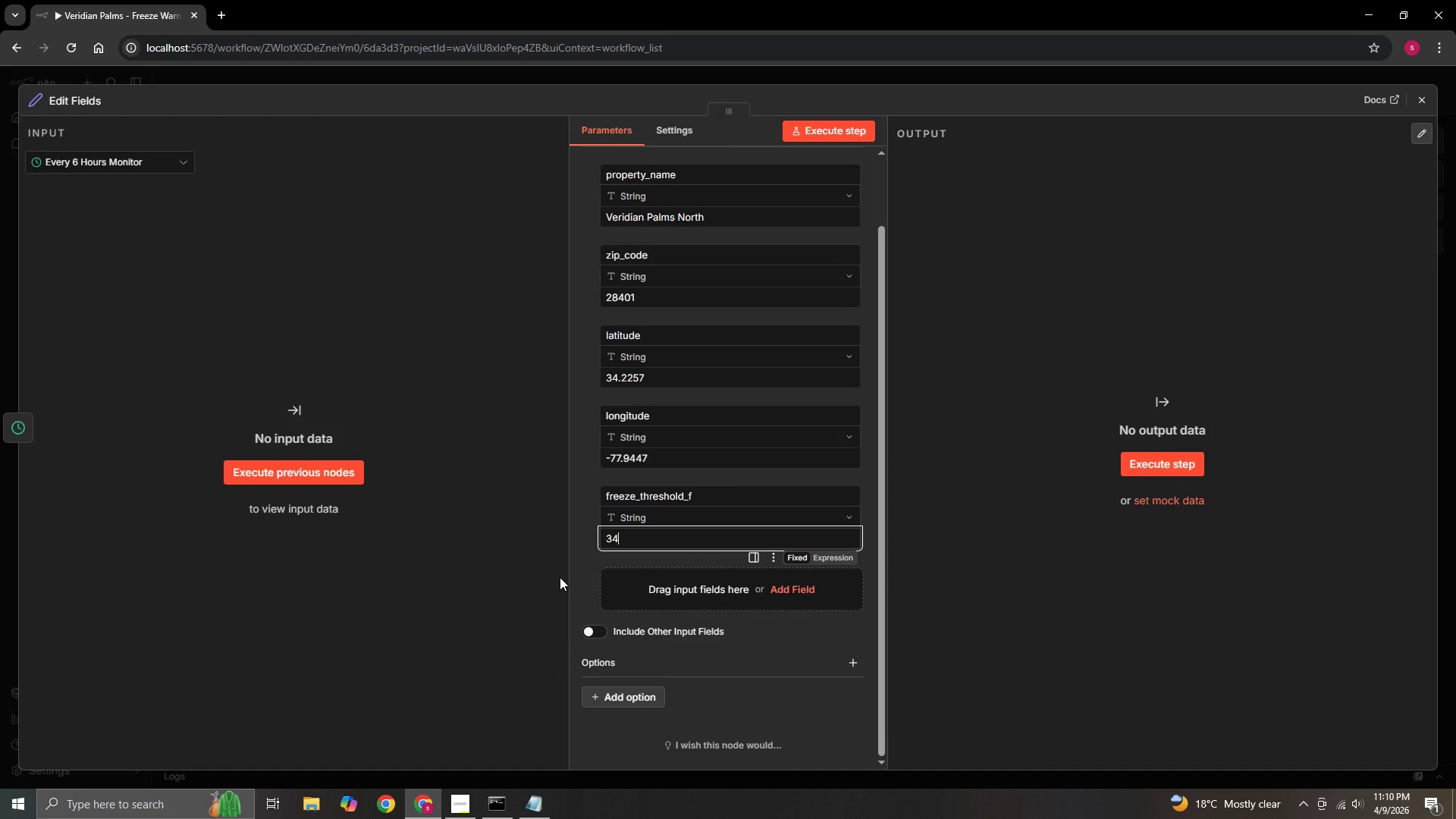 
key(Backspace)
 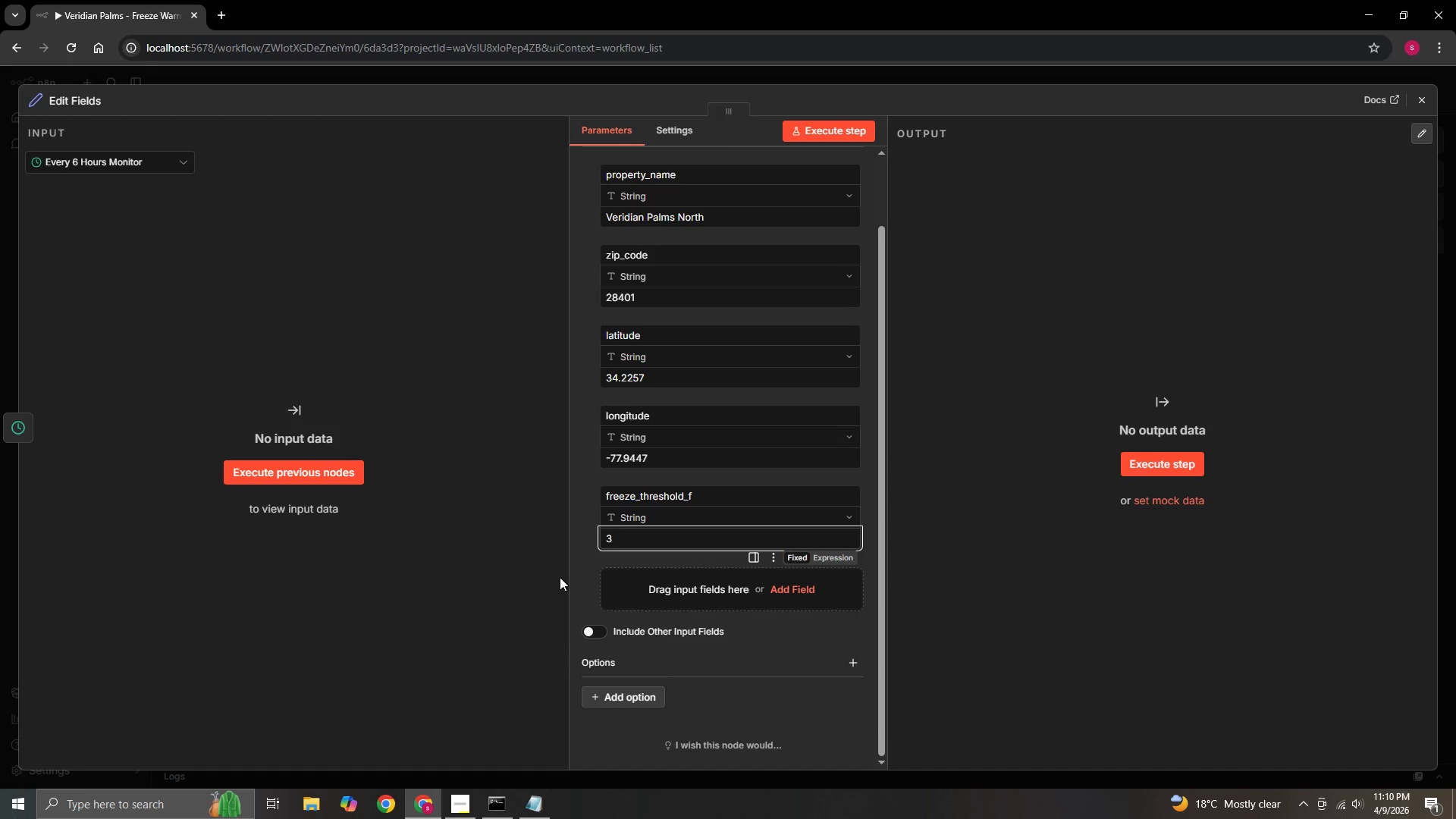 
key(2)
 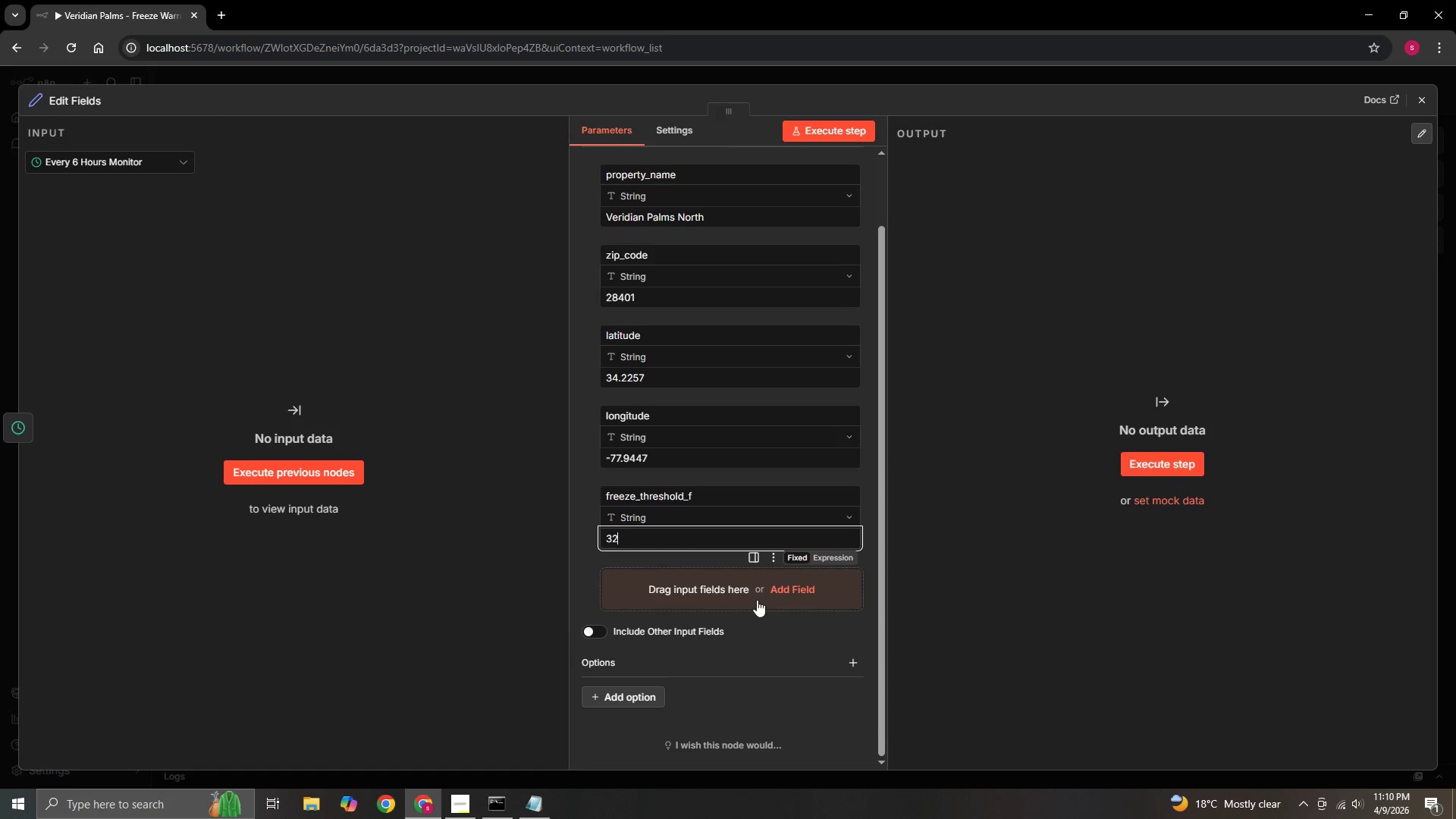 
left_click([790, 589])
 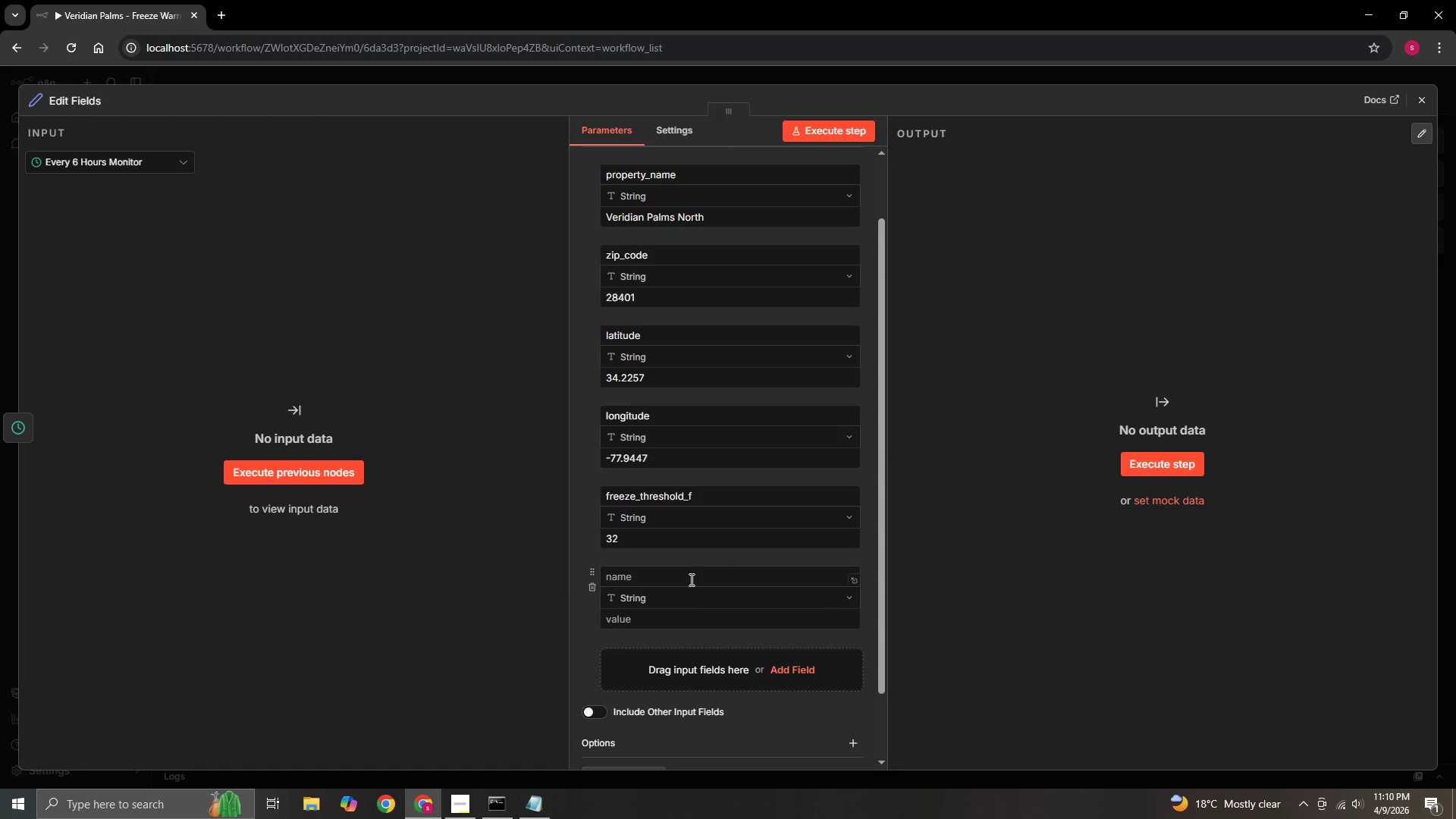 
left_click([689, 579])
 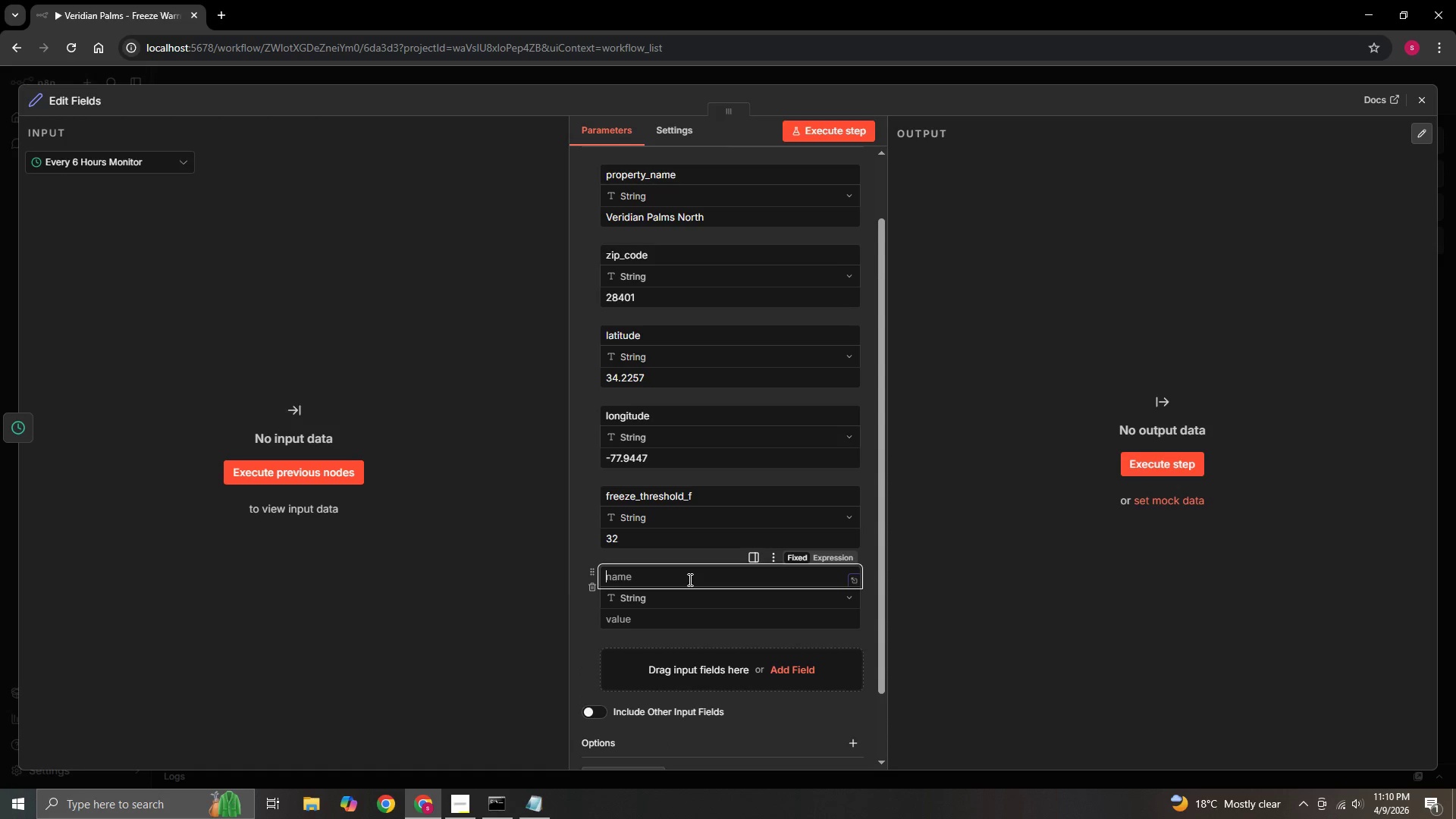 
type(timezone)
 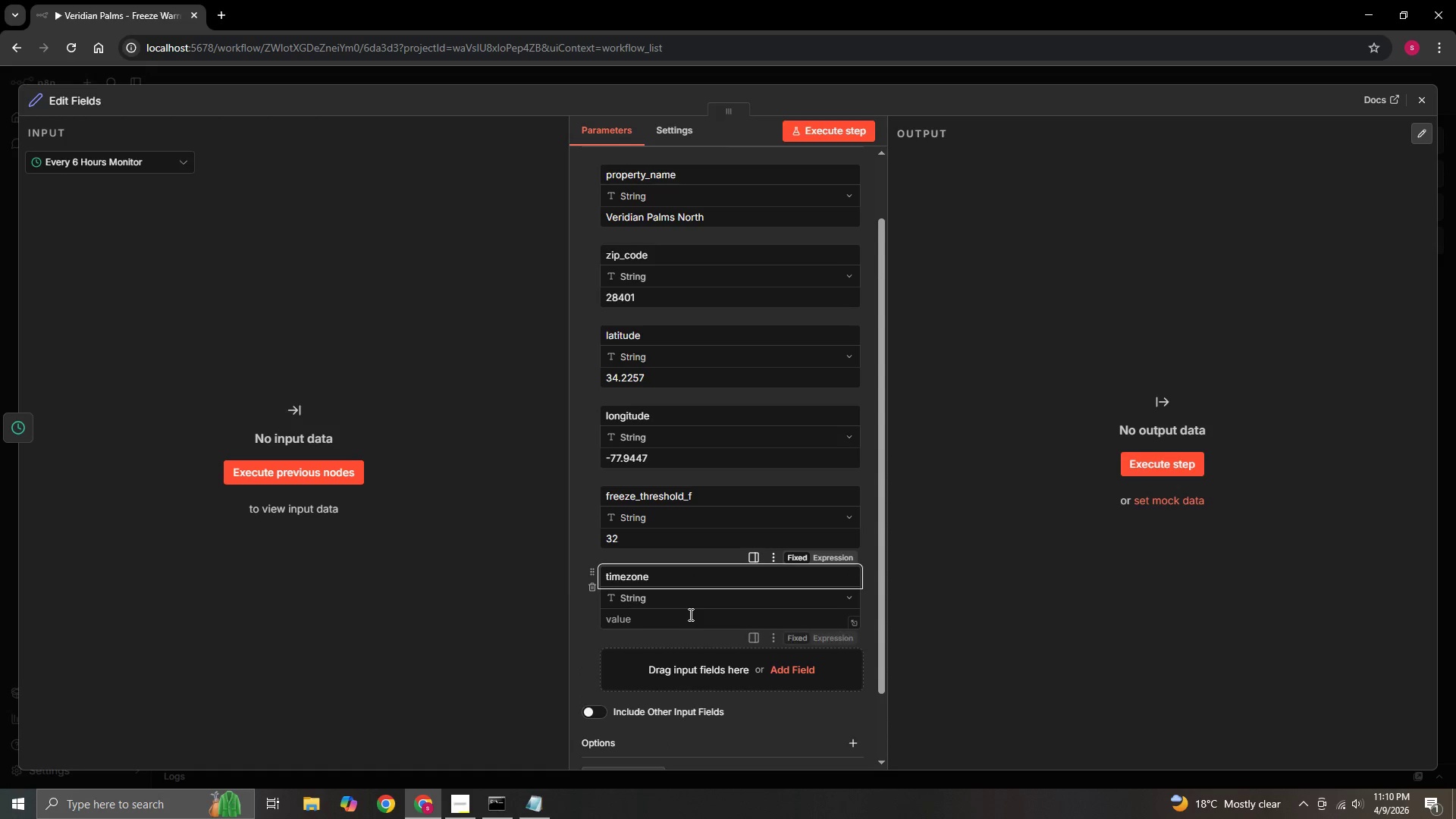 
left_click([689, 614])
 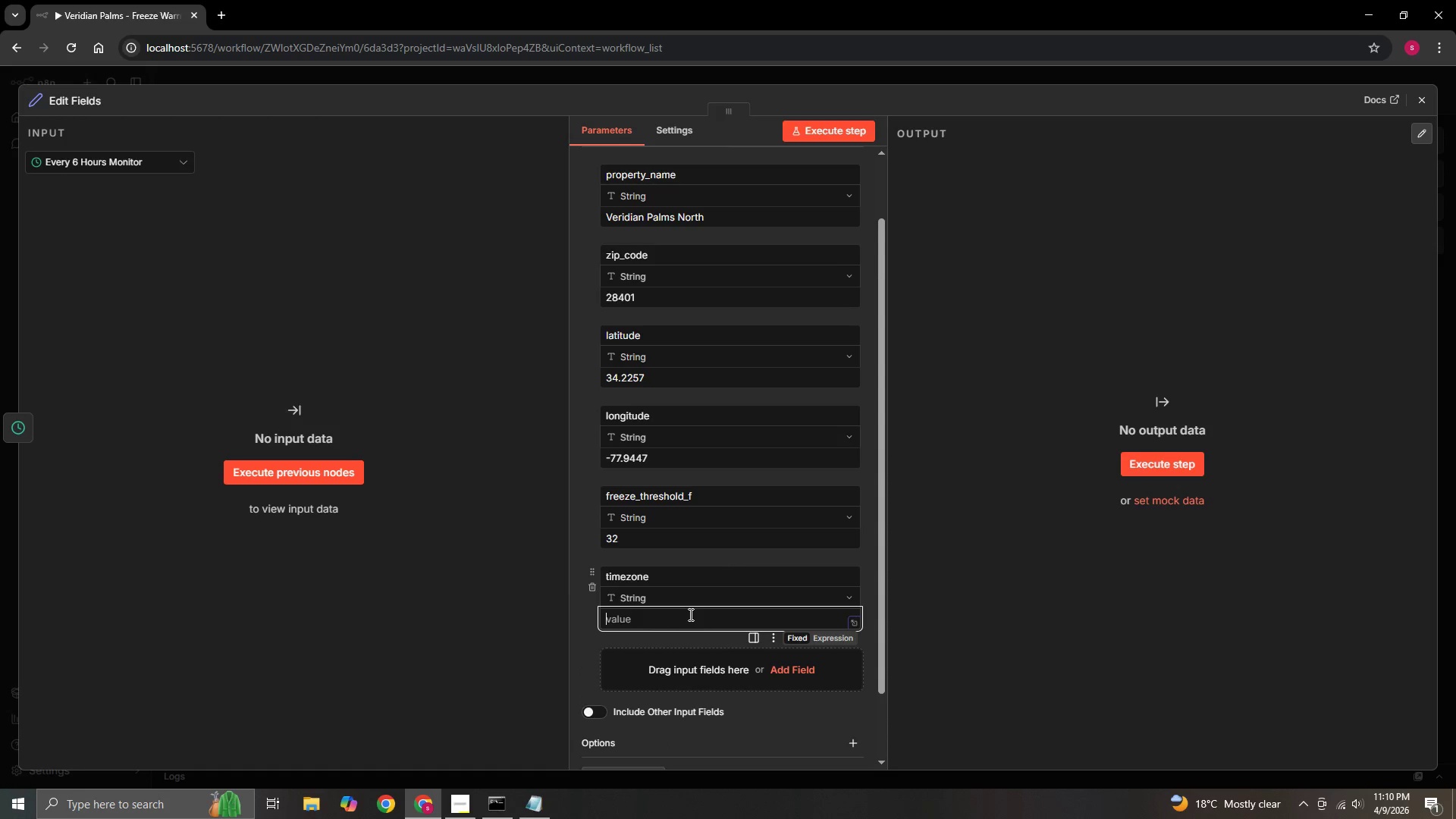 
type(America)
 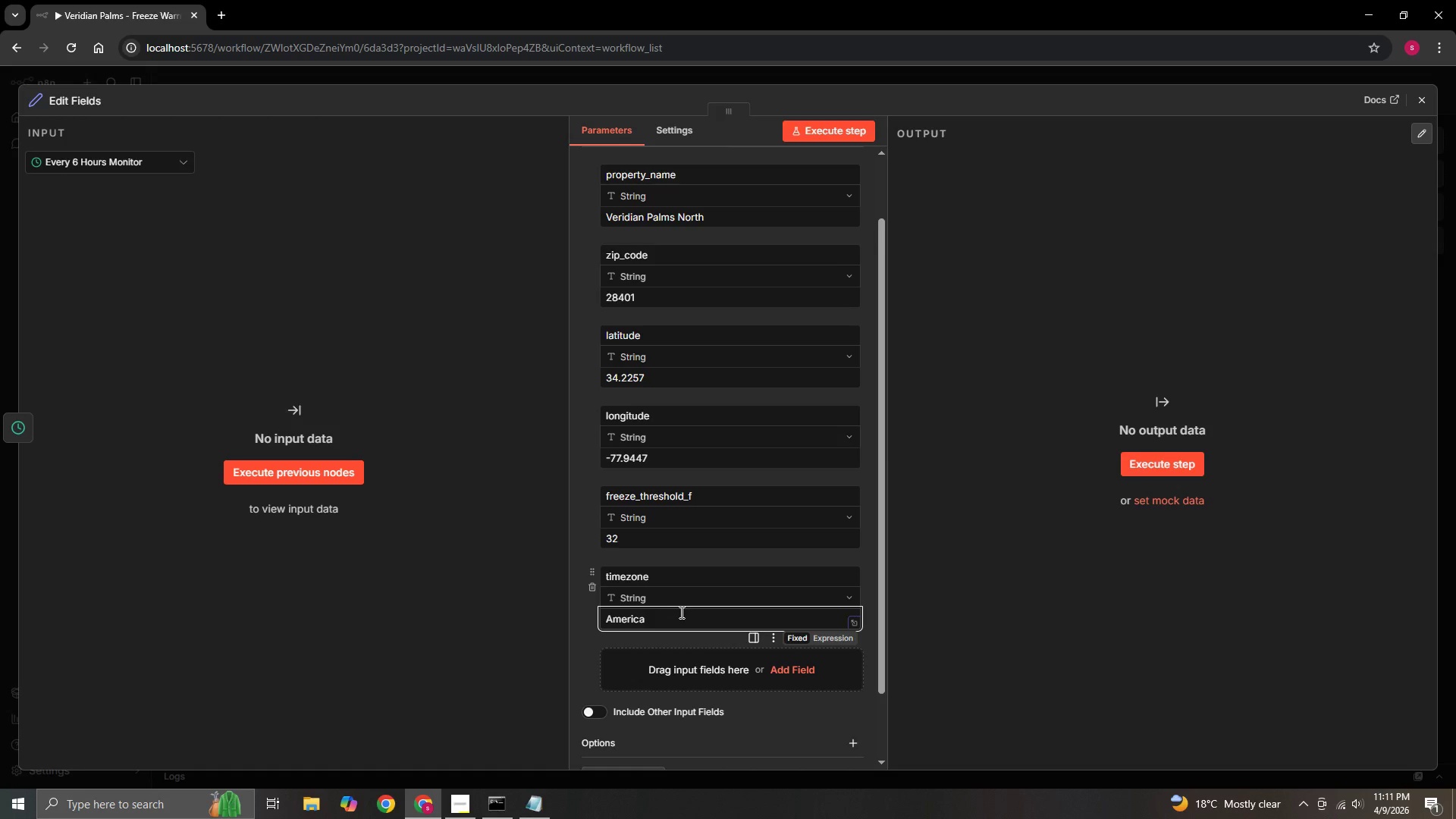 
type(/new)
key(Backspace)
key(Backspace)
key(Backspace)
type(New_)
 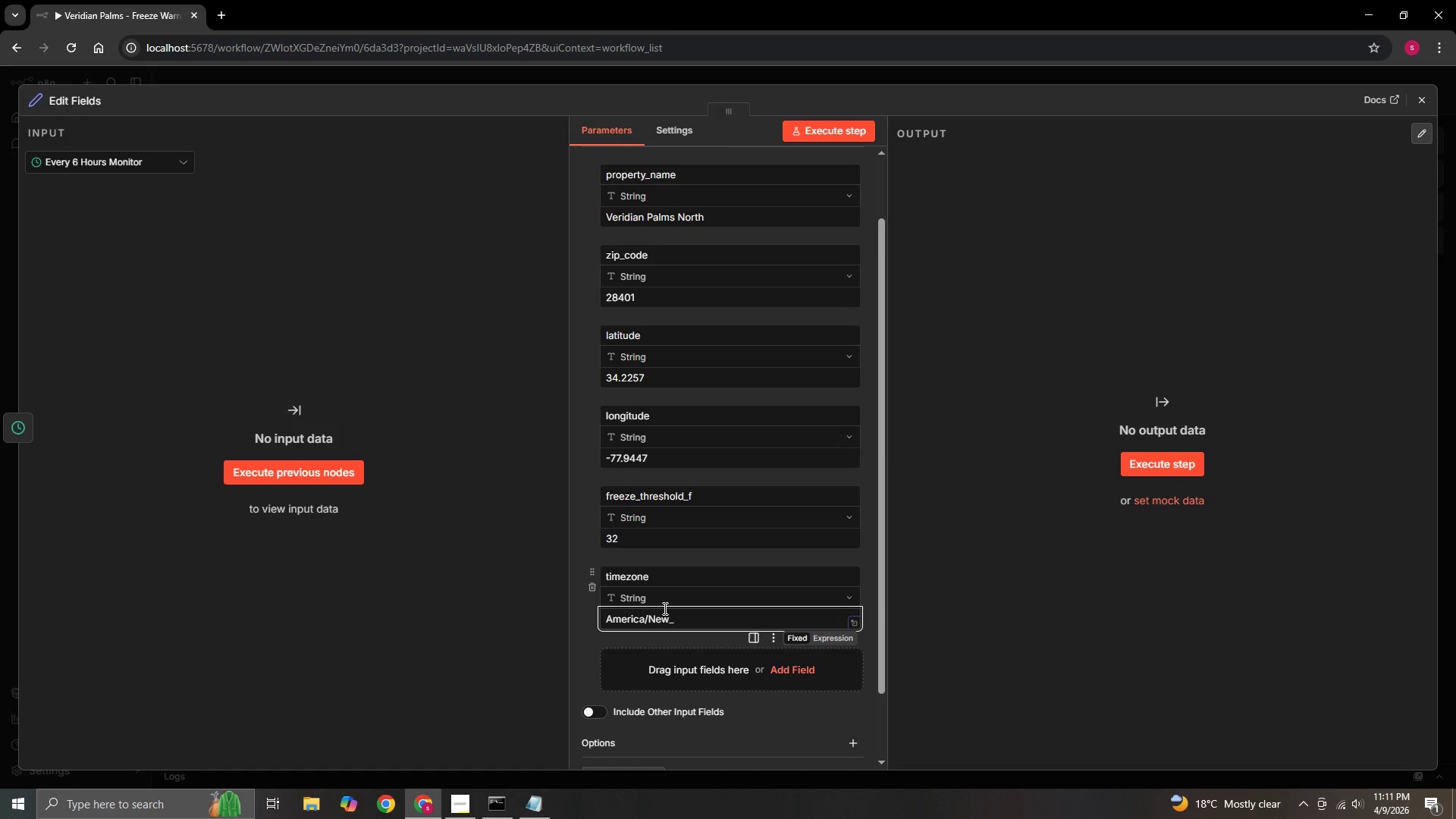 
type(york)
 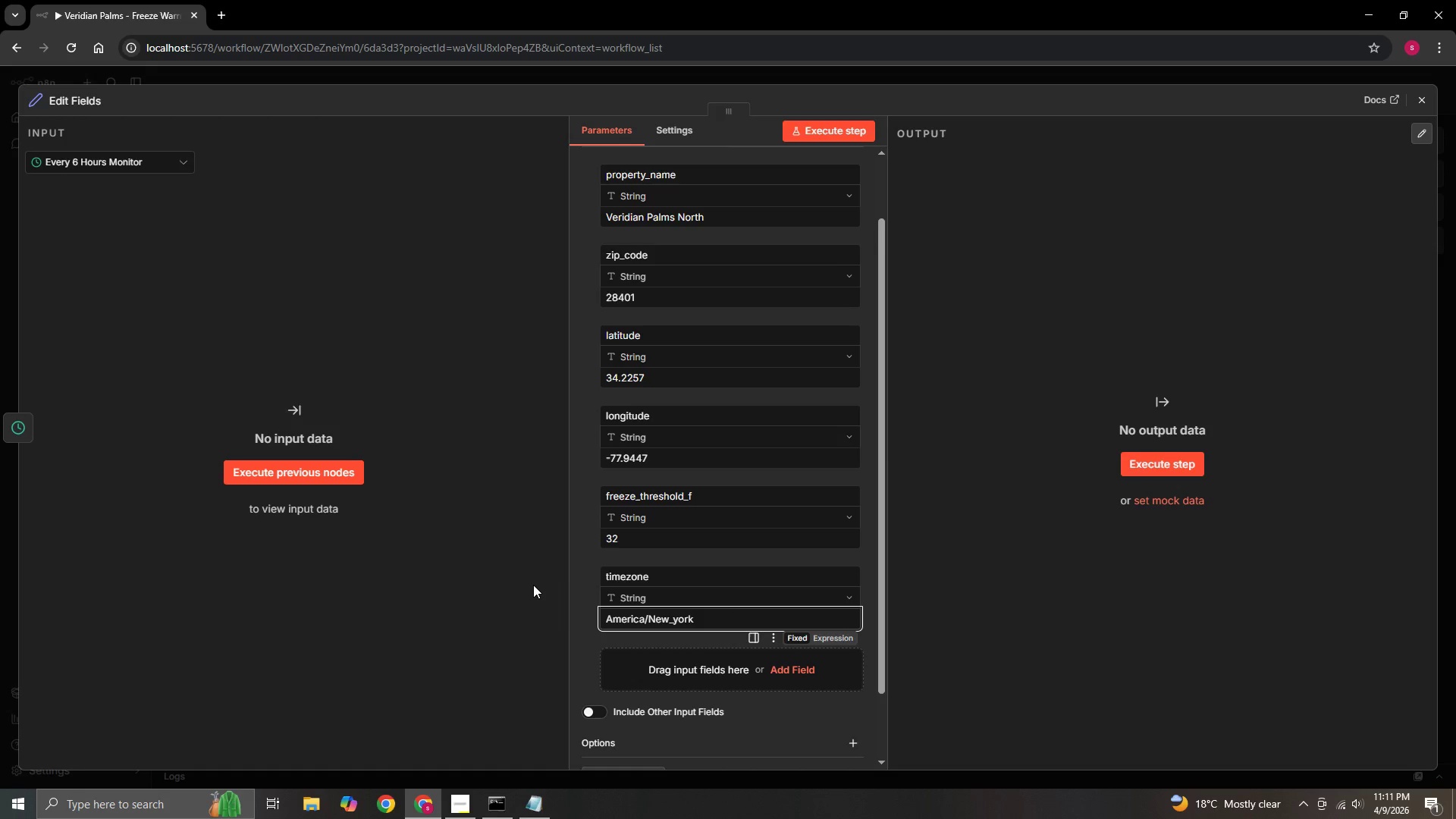 
key(ArrowLeft)
 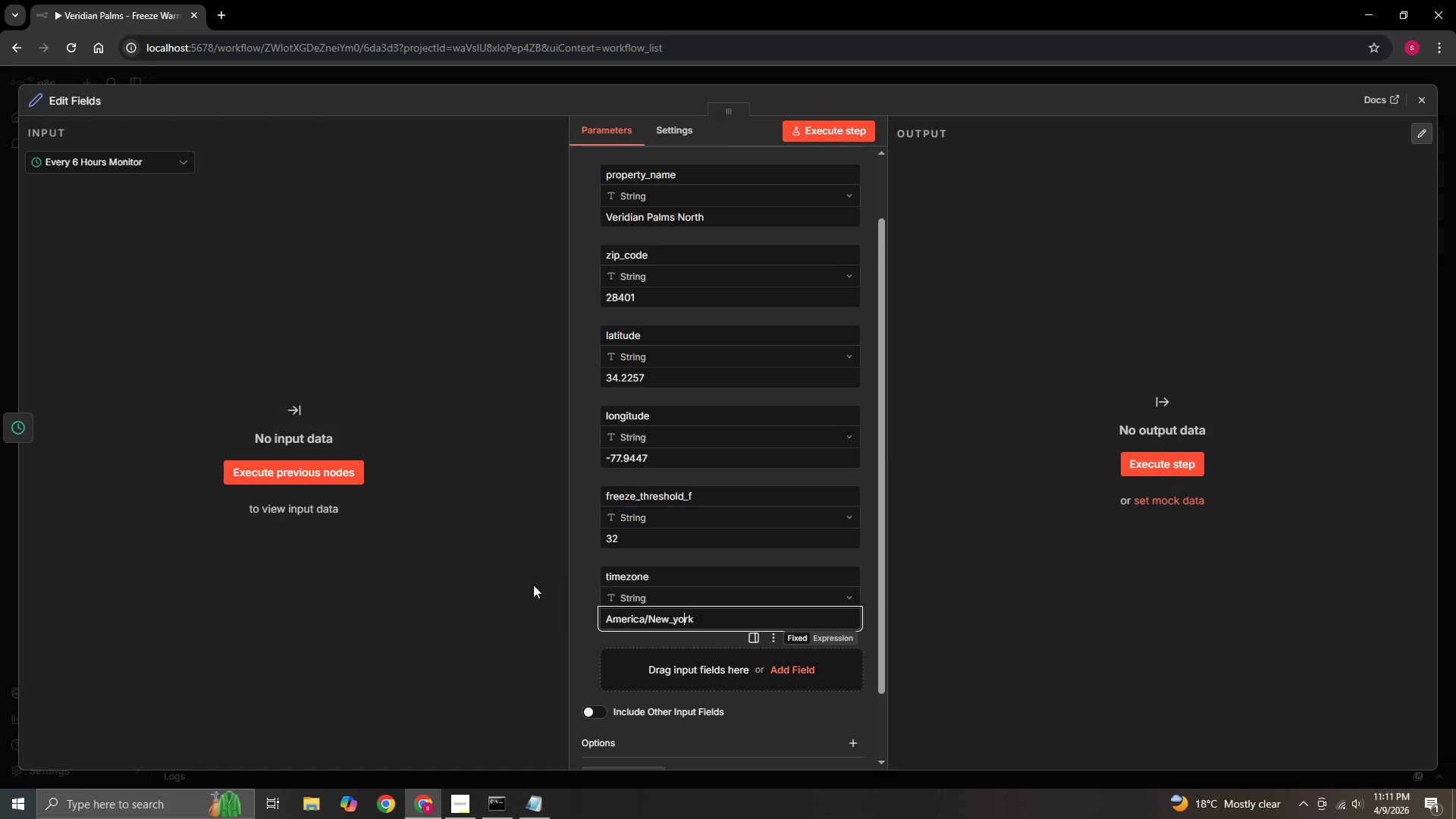 
key(ArrowLeft)
 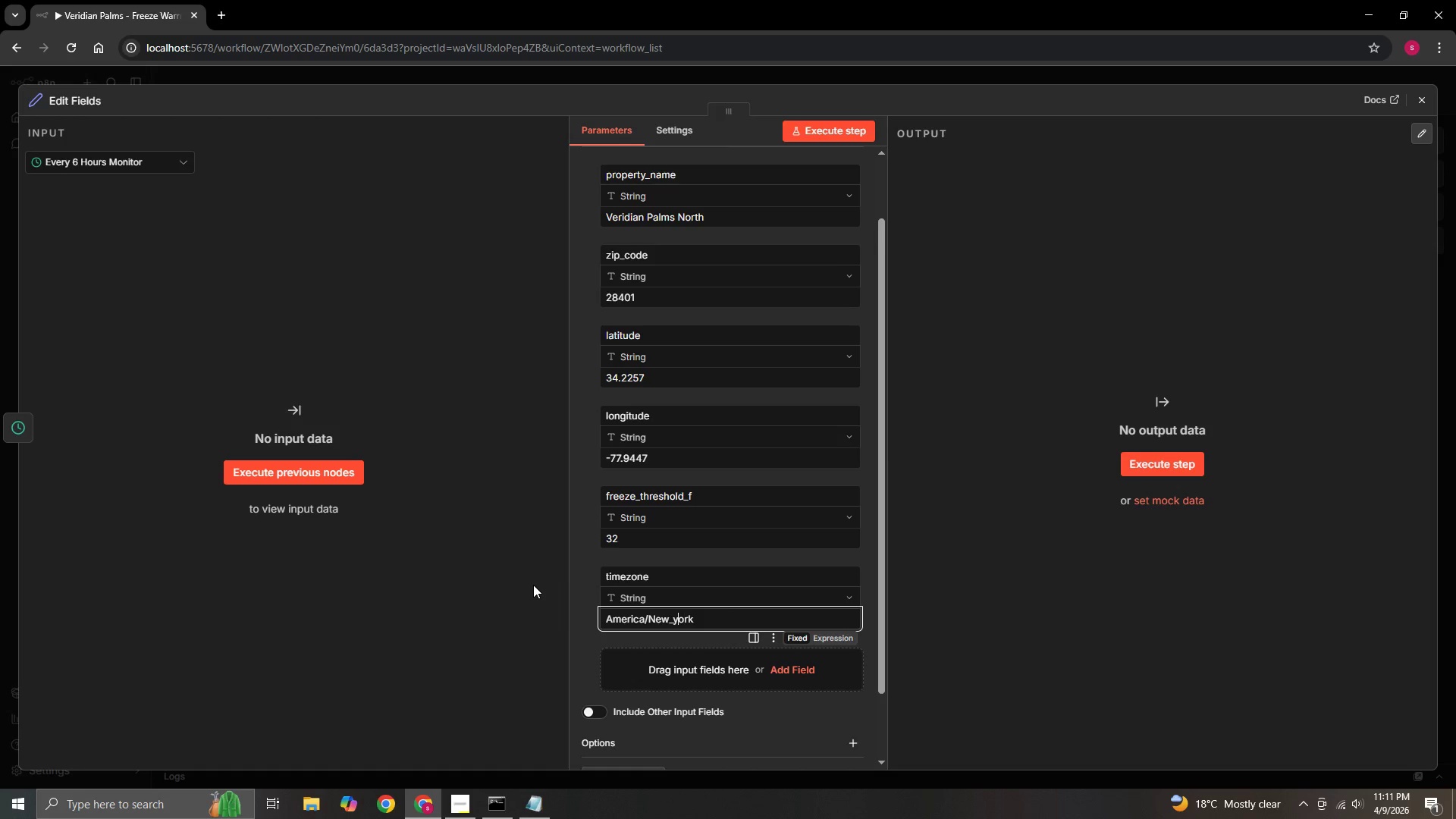 
key(ArrowLeft)
 